 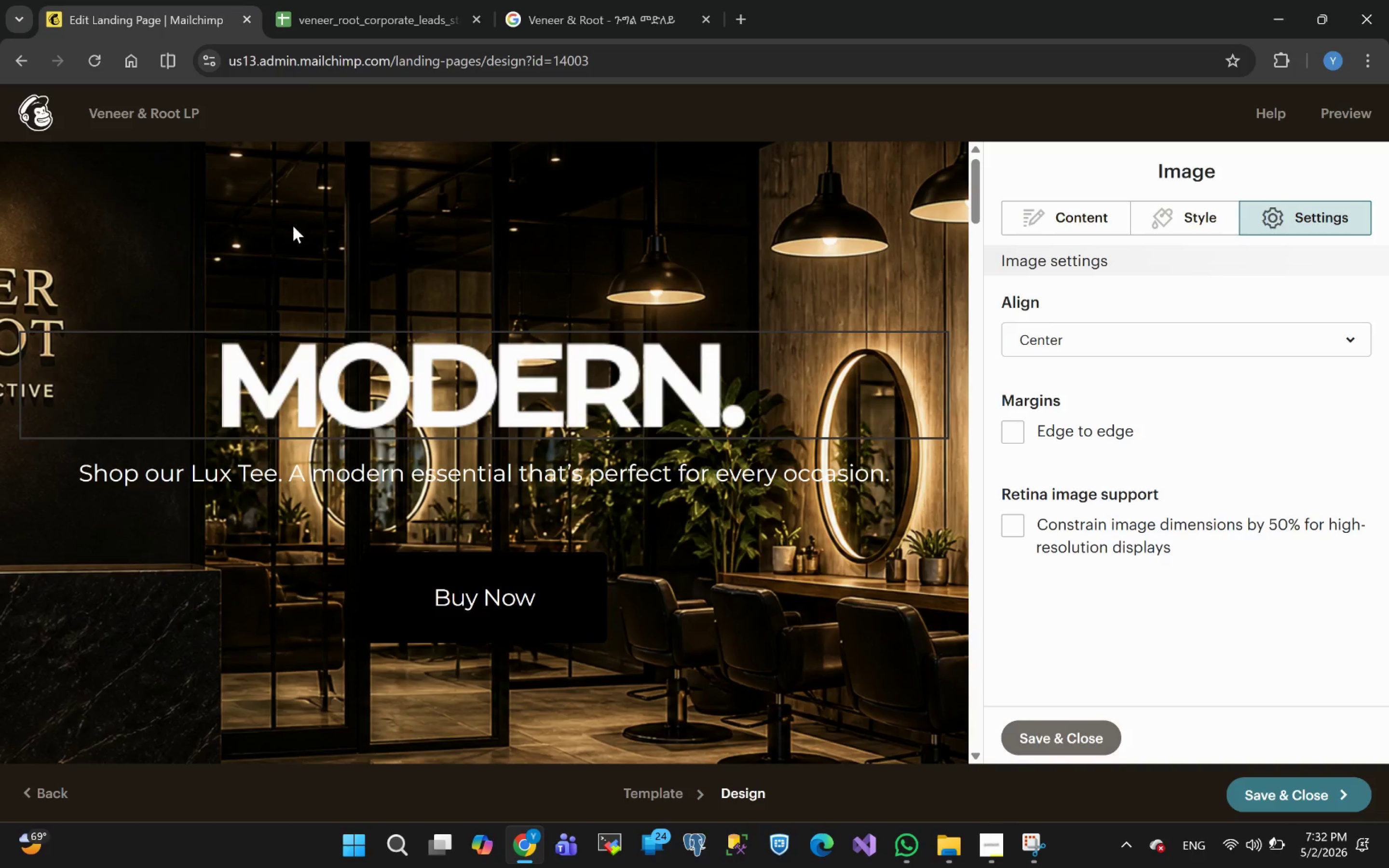 
left_click([102, 559])
 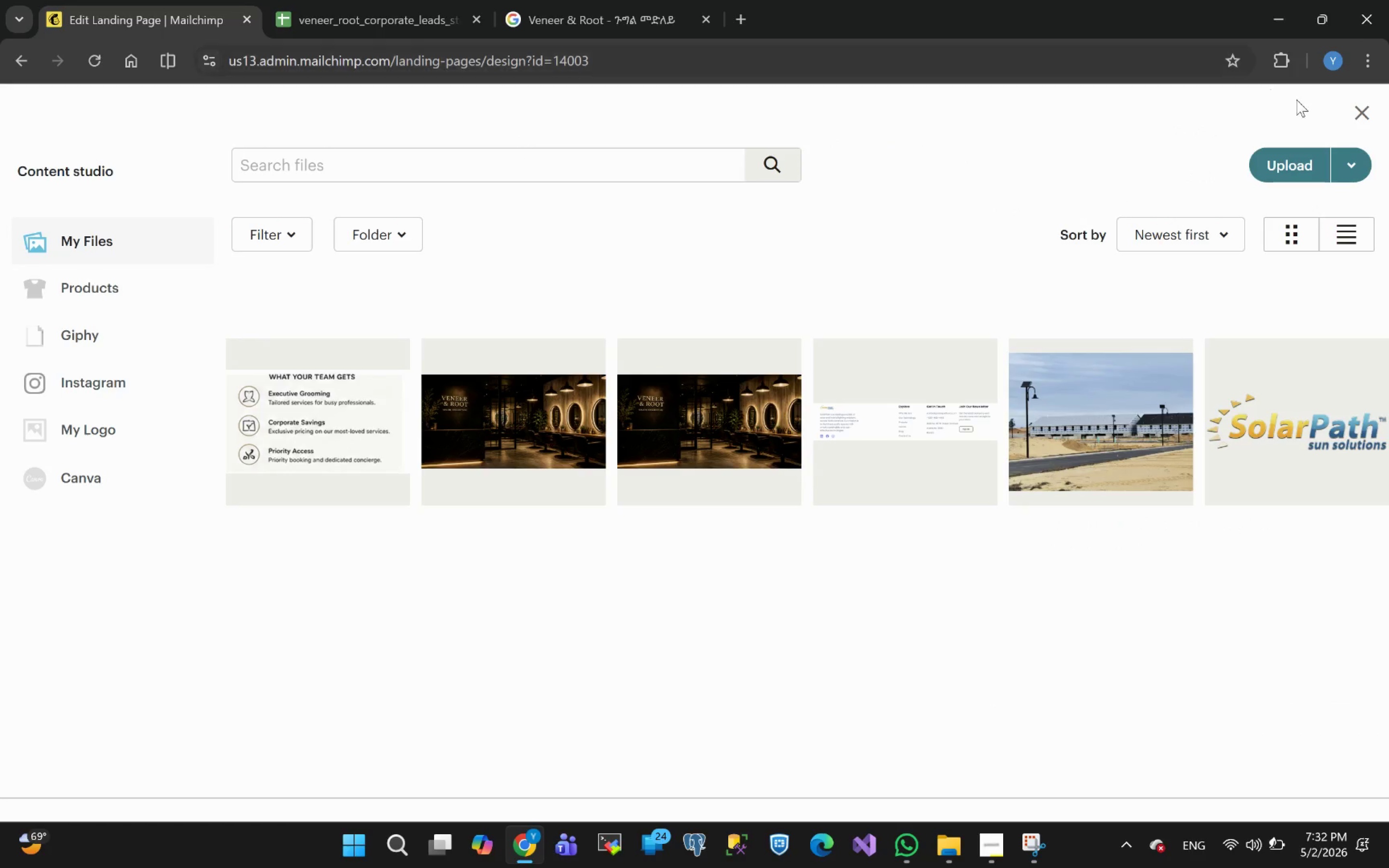 
left_click([1359, 114])
 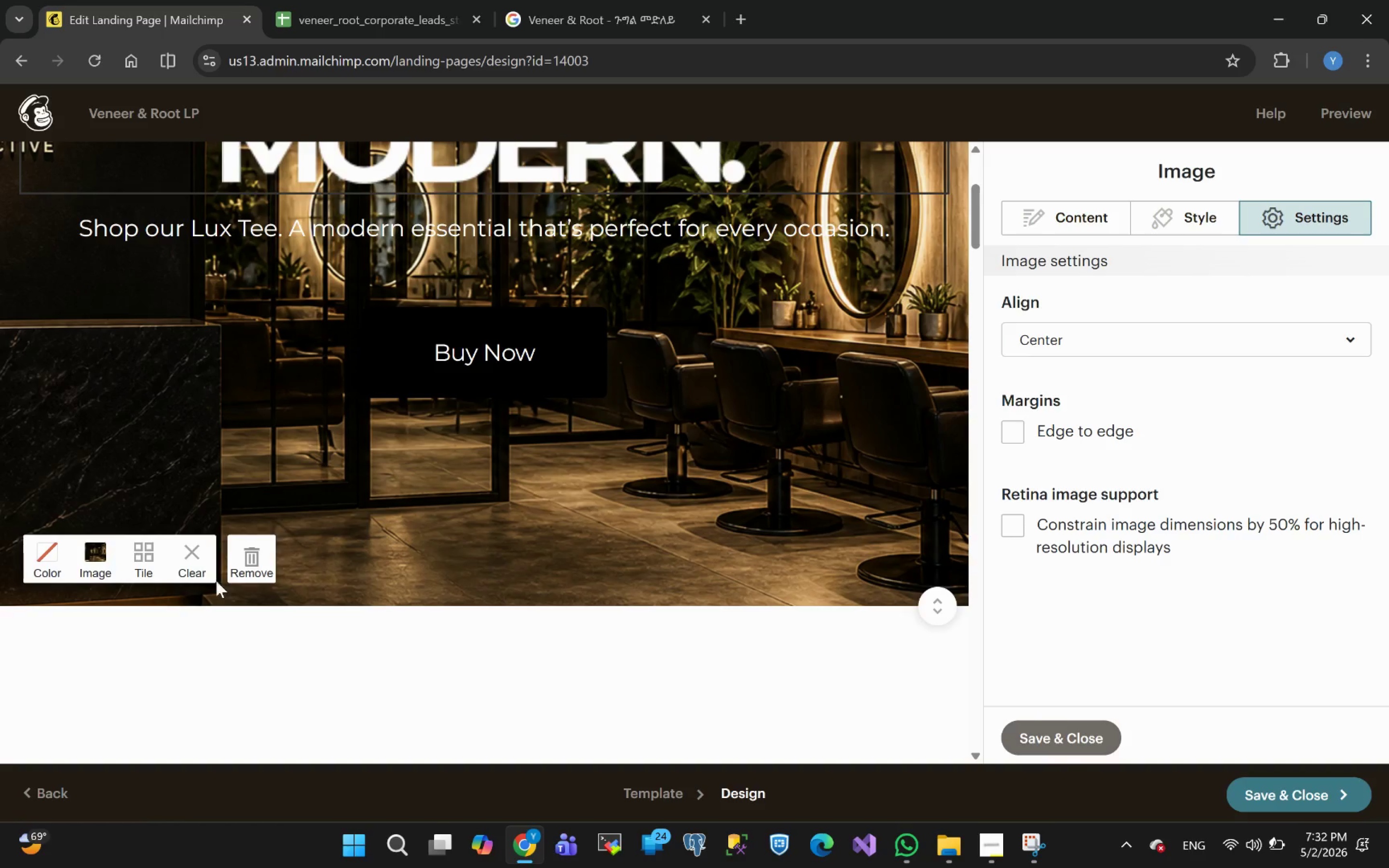 
left_click([144, 559])
 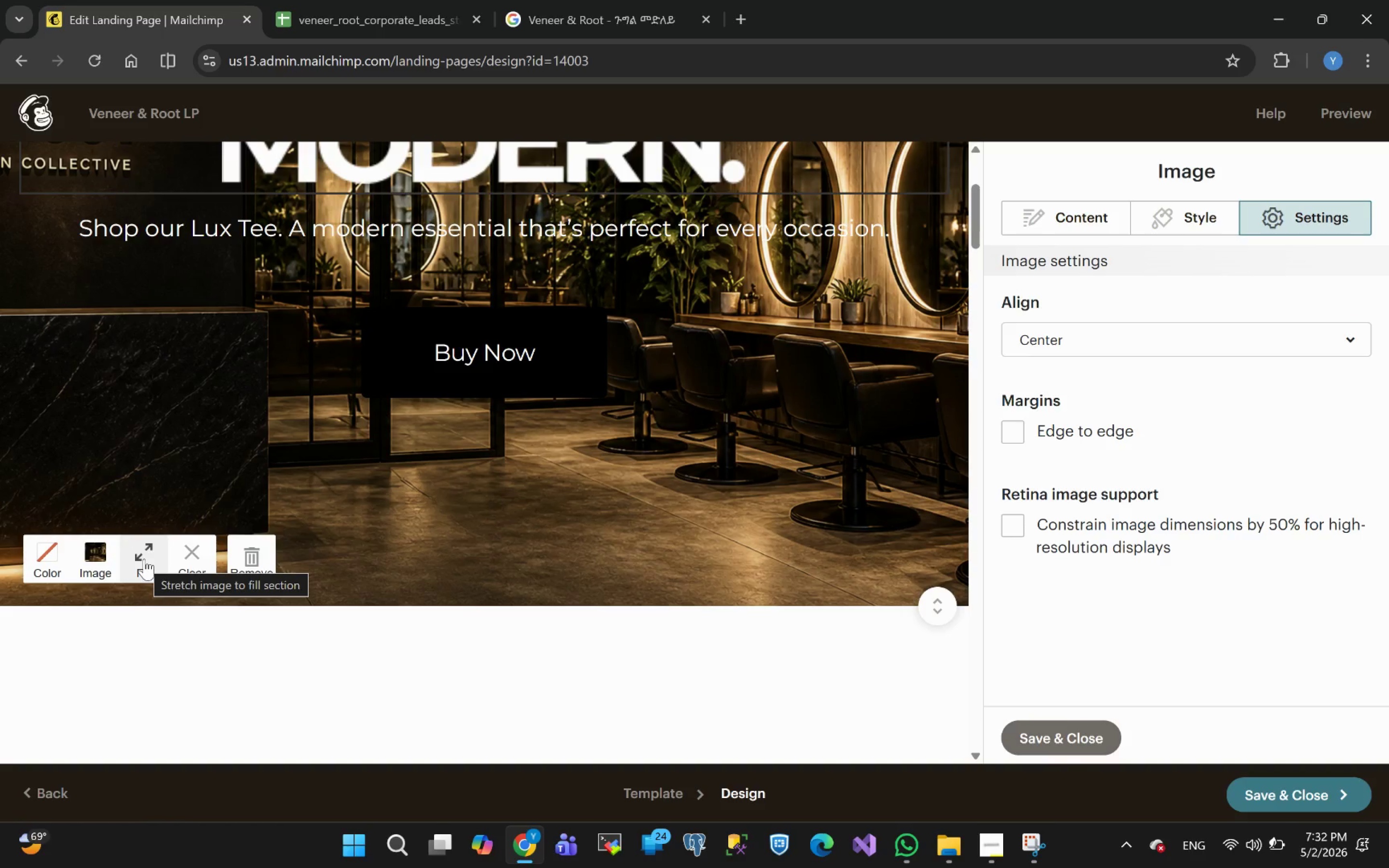 
left_click([144, 559])
 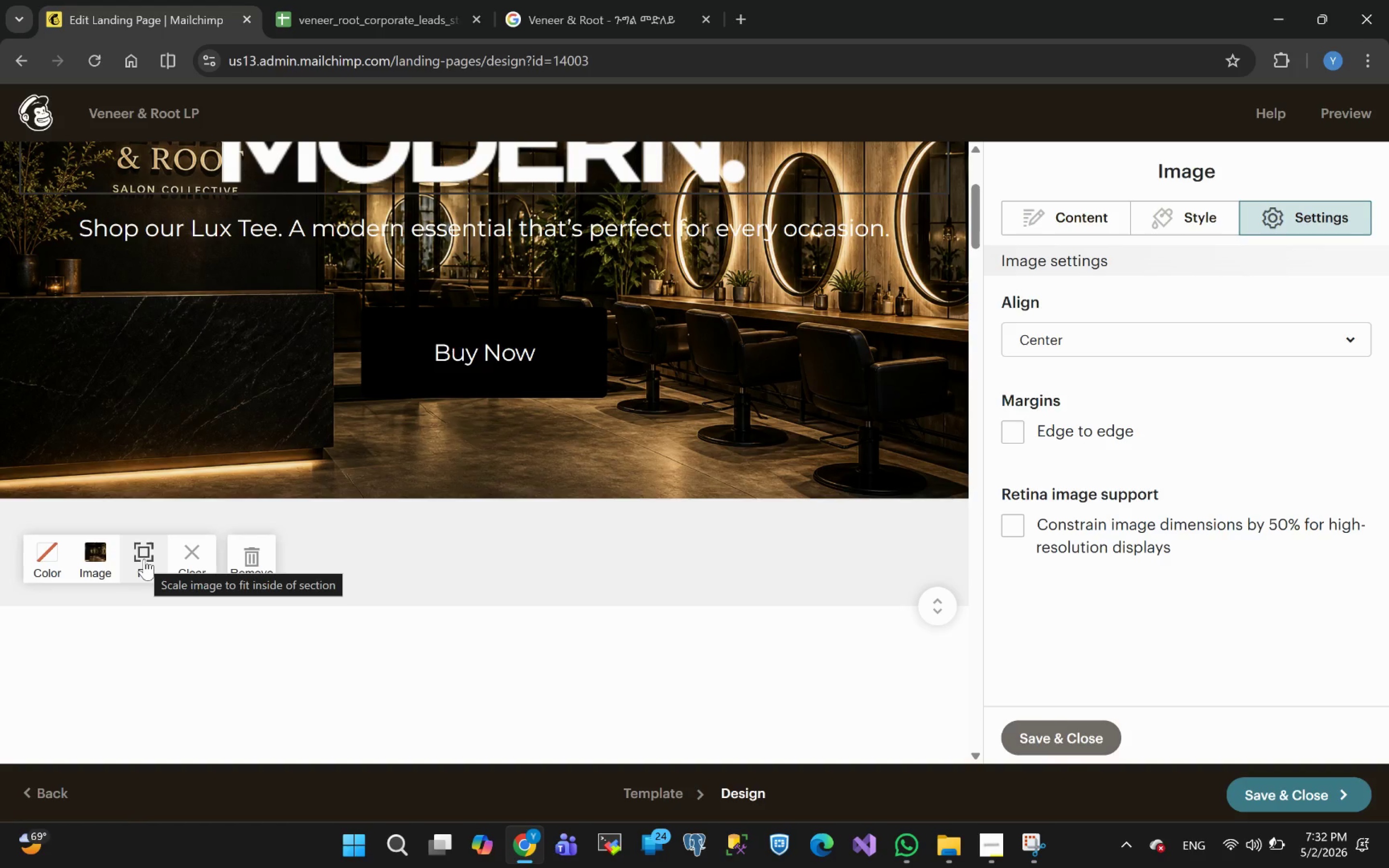 
mouse_move([245, 416])
 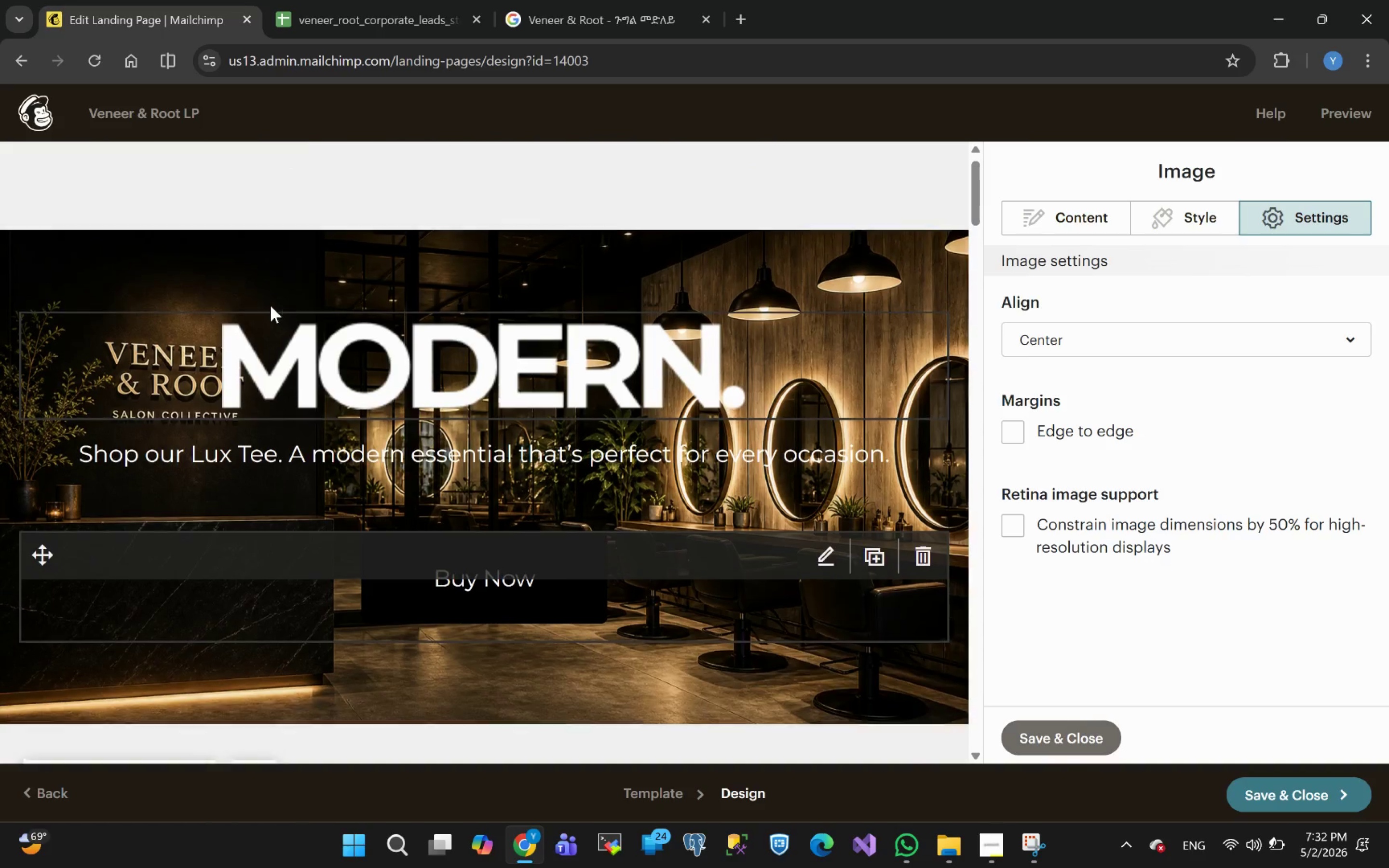 
wait(8.22)
 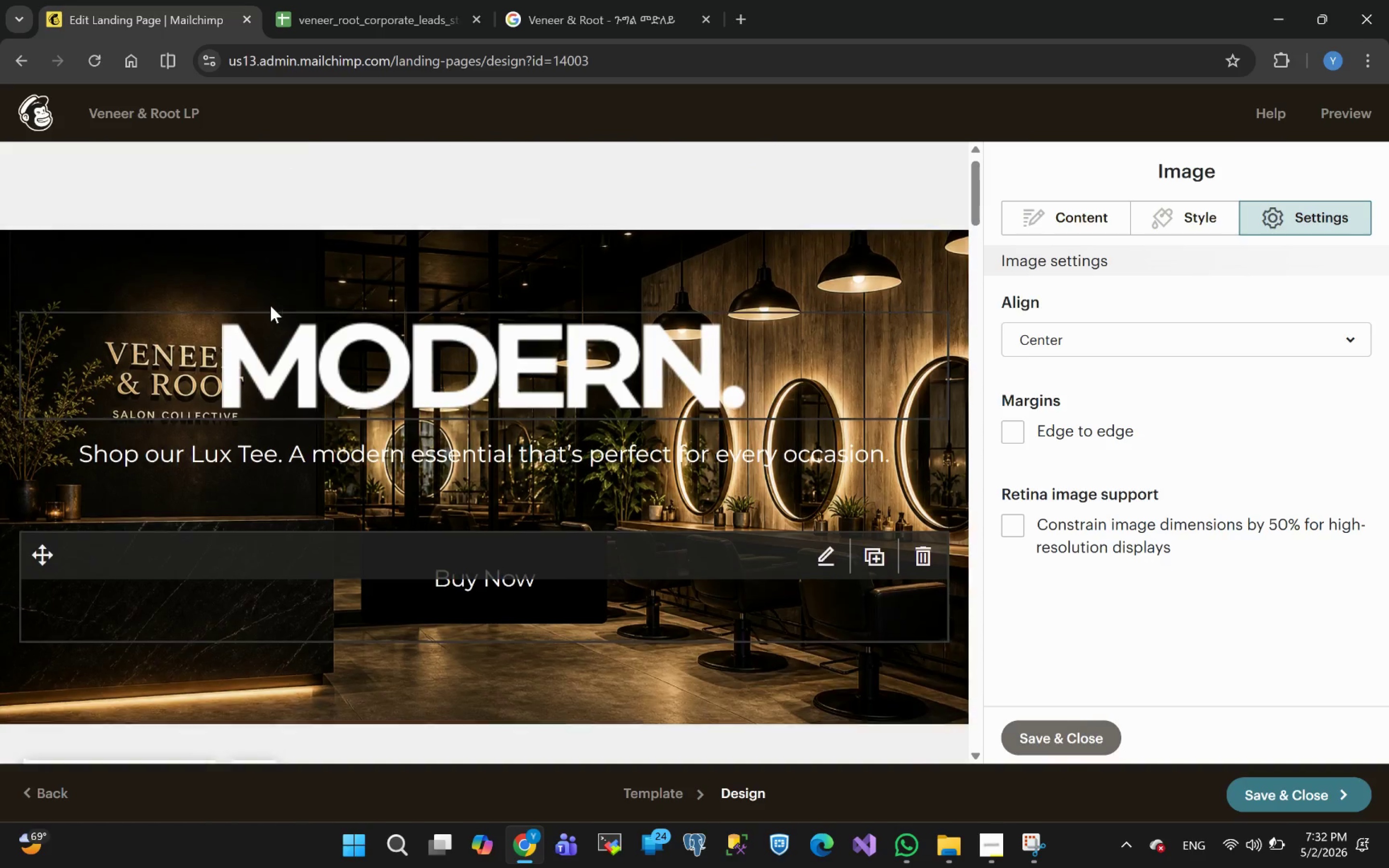 
left_click_drag(start_coordinate=[706, 353], to_coordinate=[694, 449])
 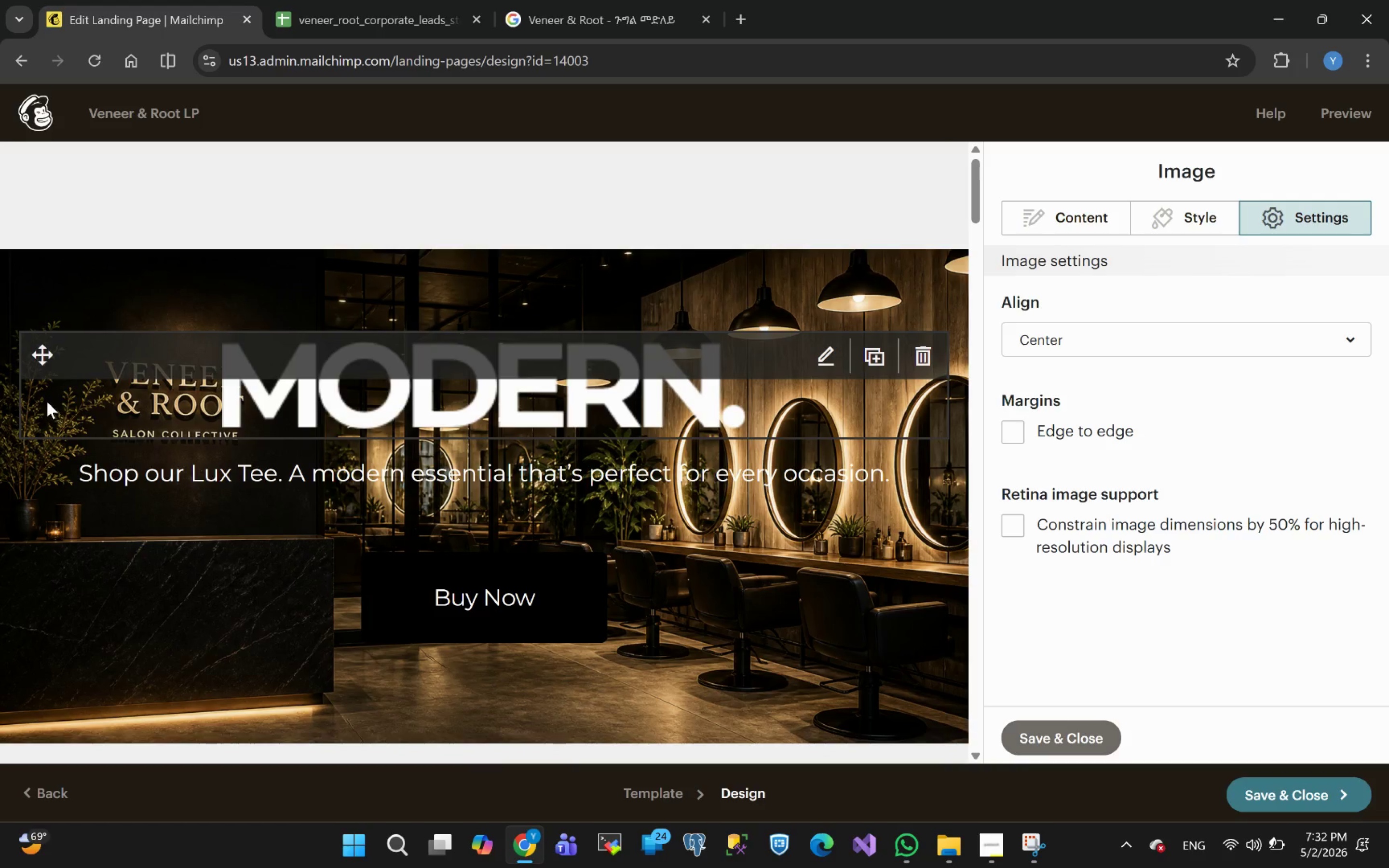 
left_click_drag(start_coordinate=[41, 361], to_coordinate=[16, 494])
 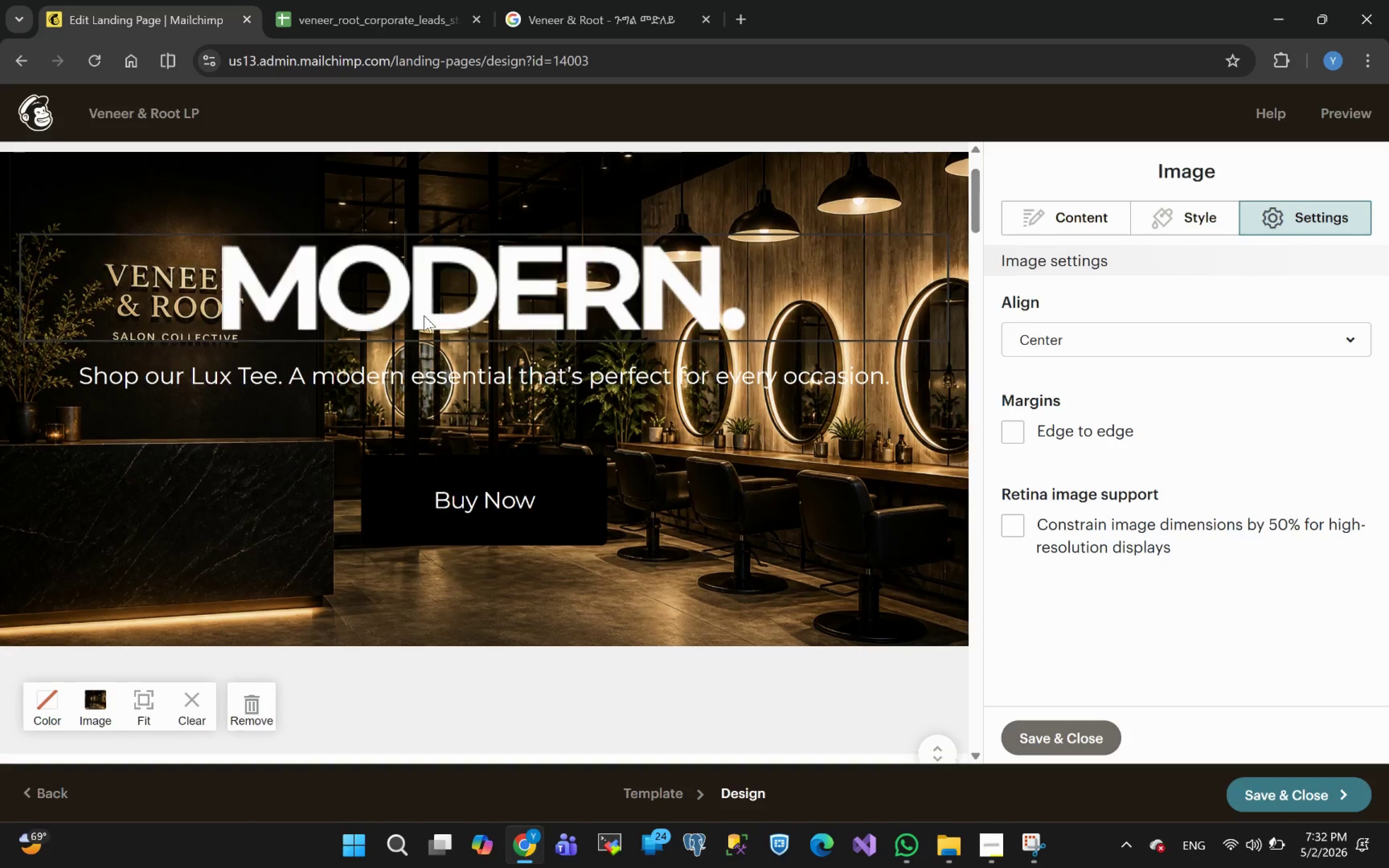 
wait(7.2)
 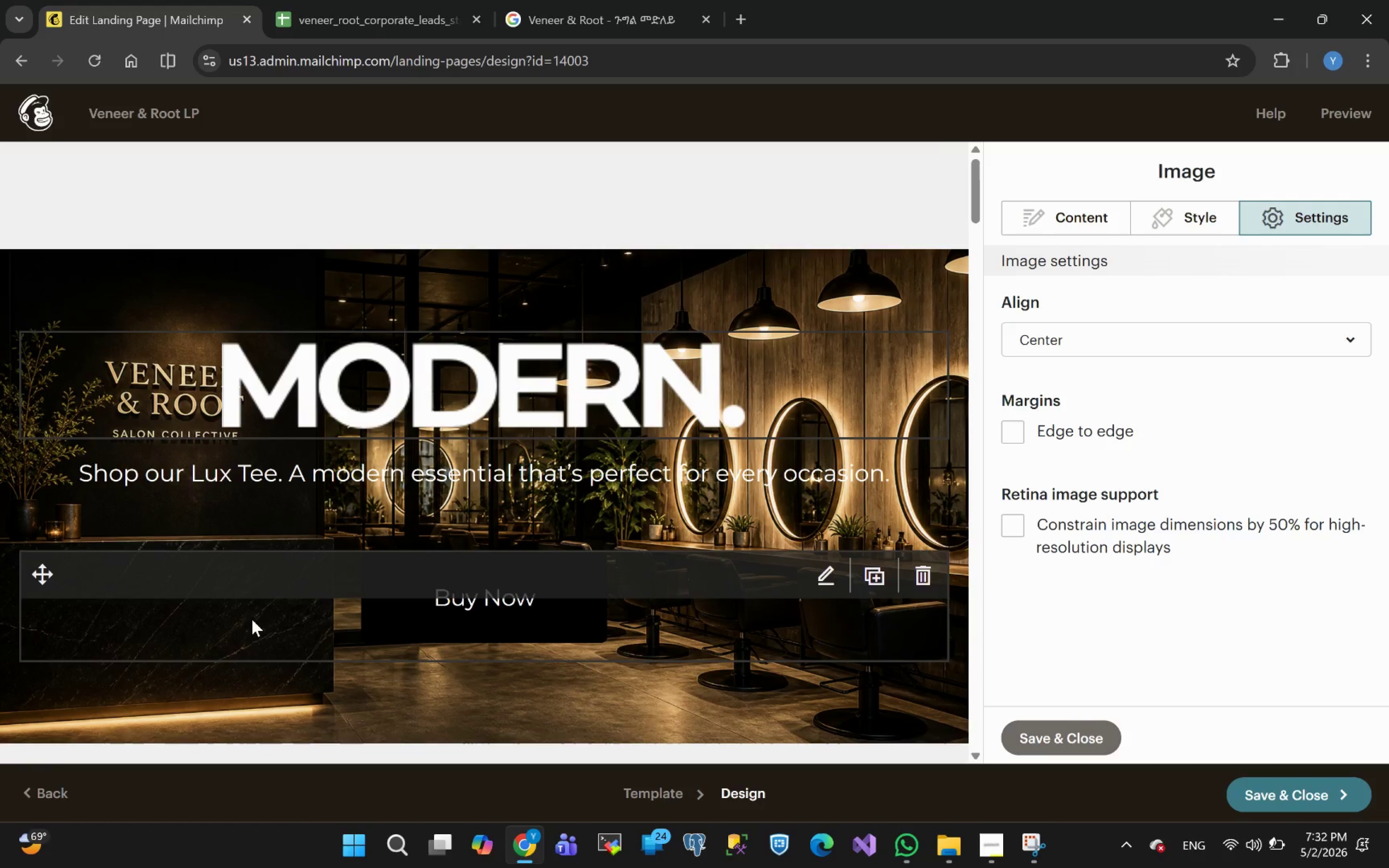 
mouse_move([494, 365])
 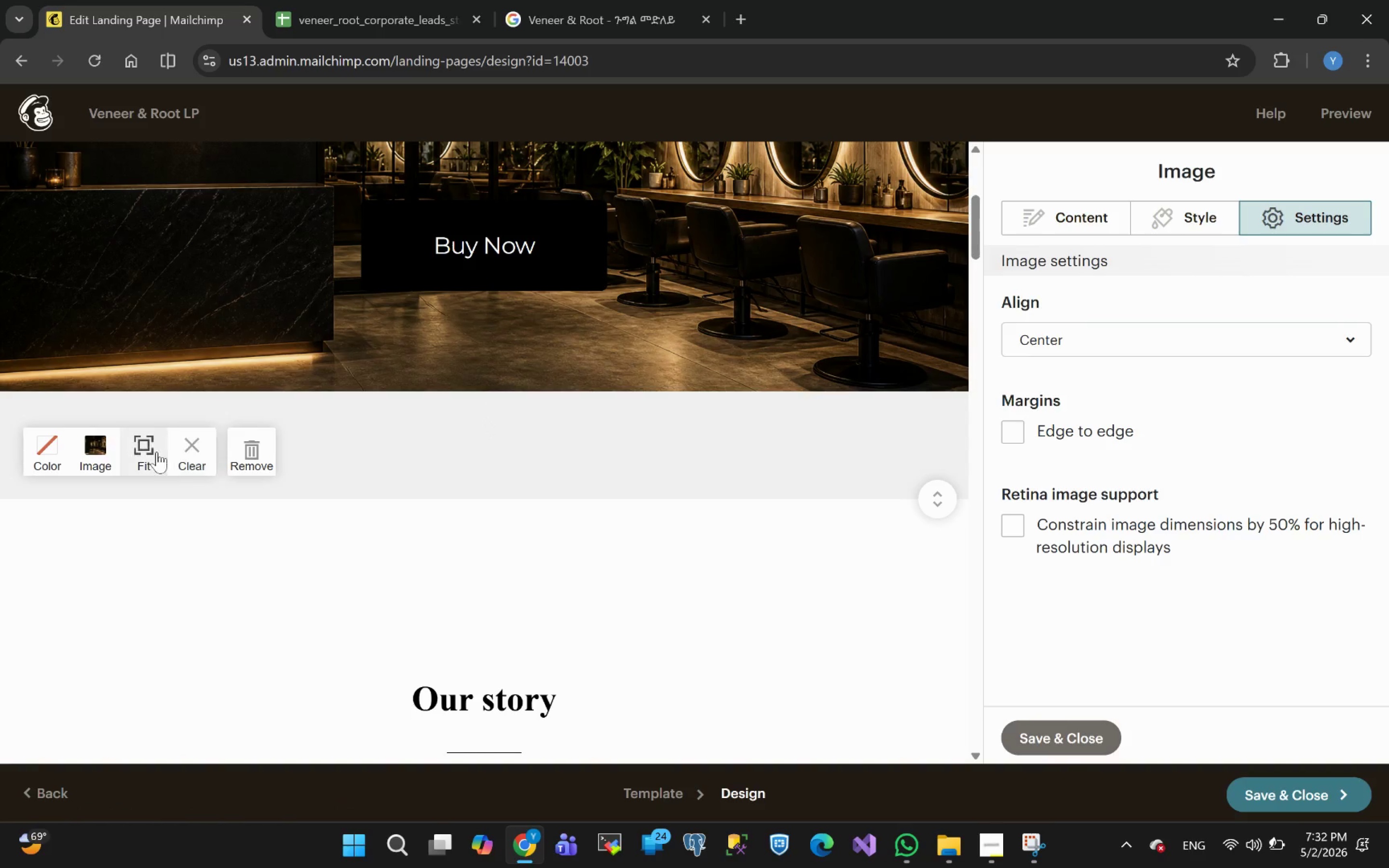 
left_click([143, 448])
 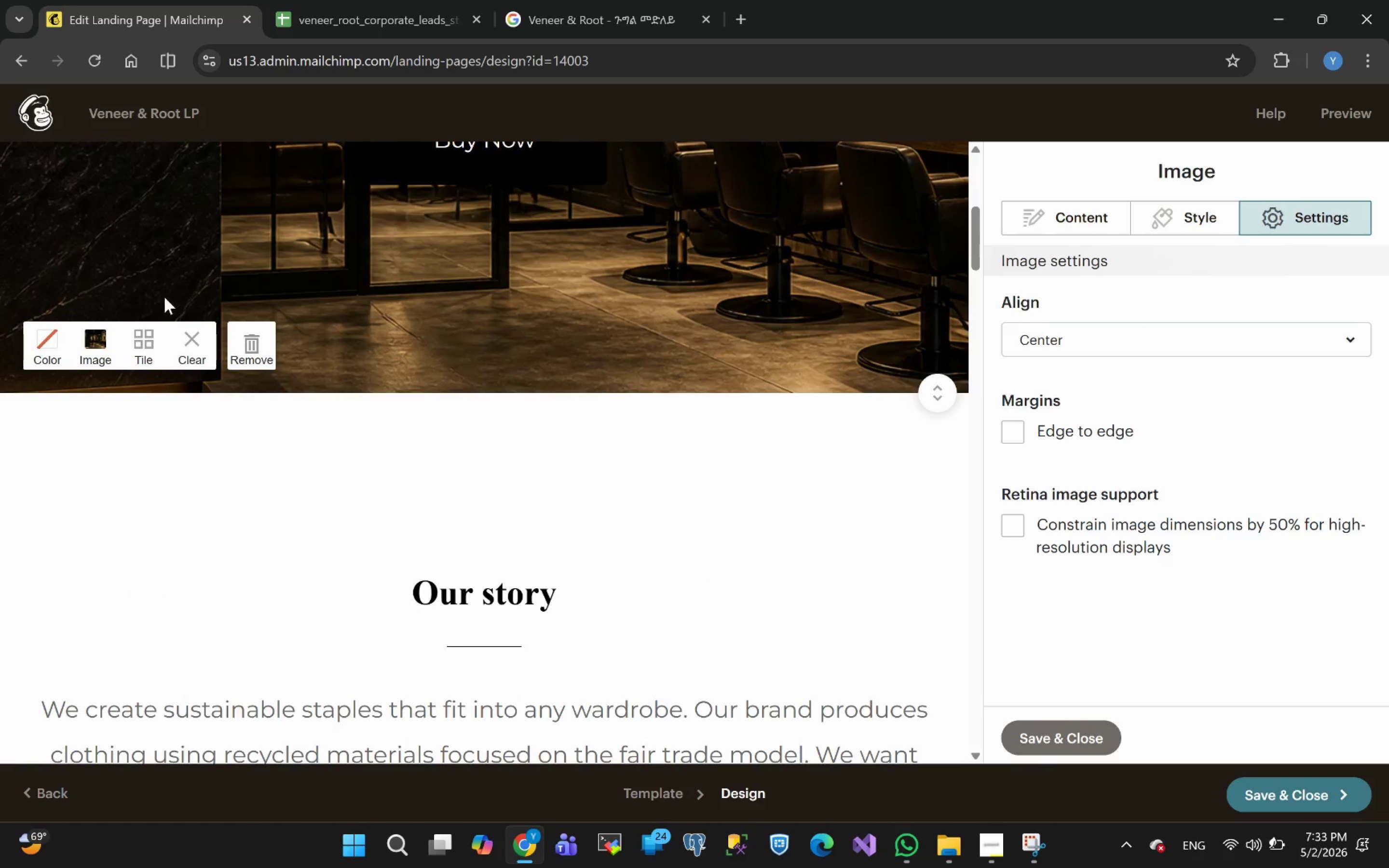 
left_click([141, 341])
 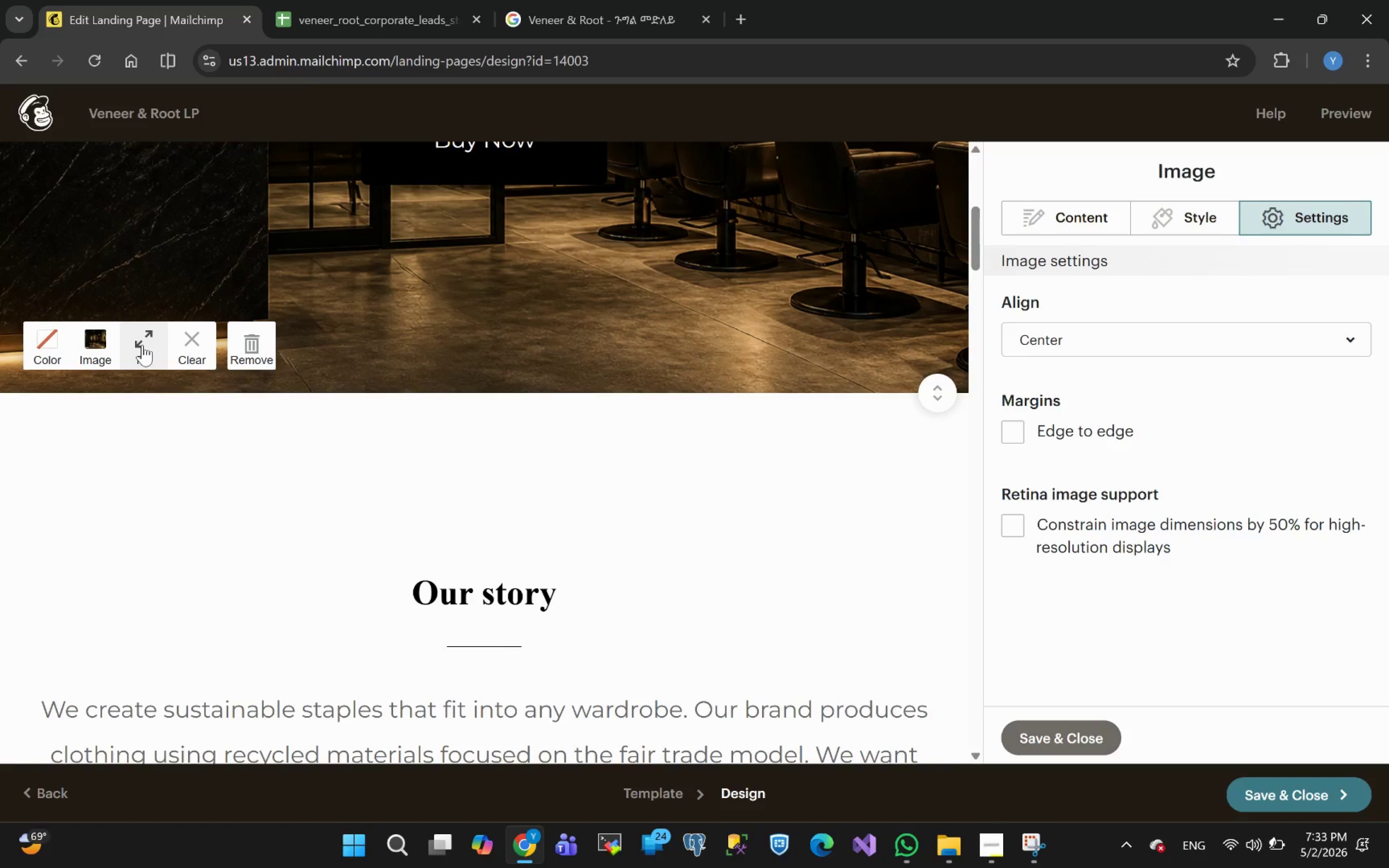 
left_click([142, 345])
 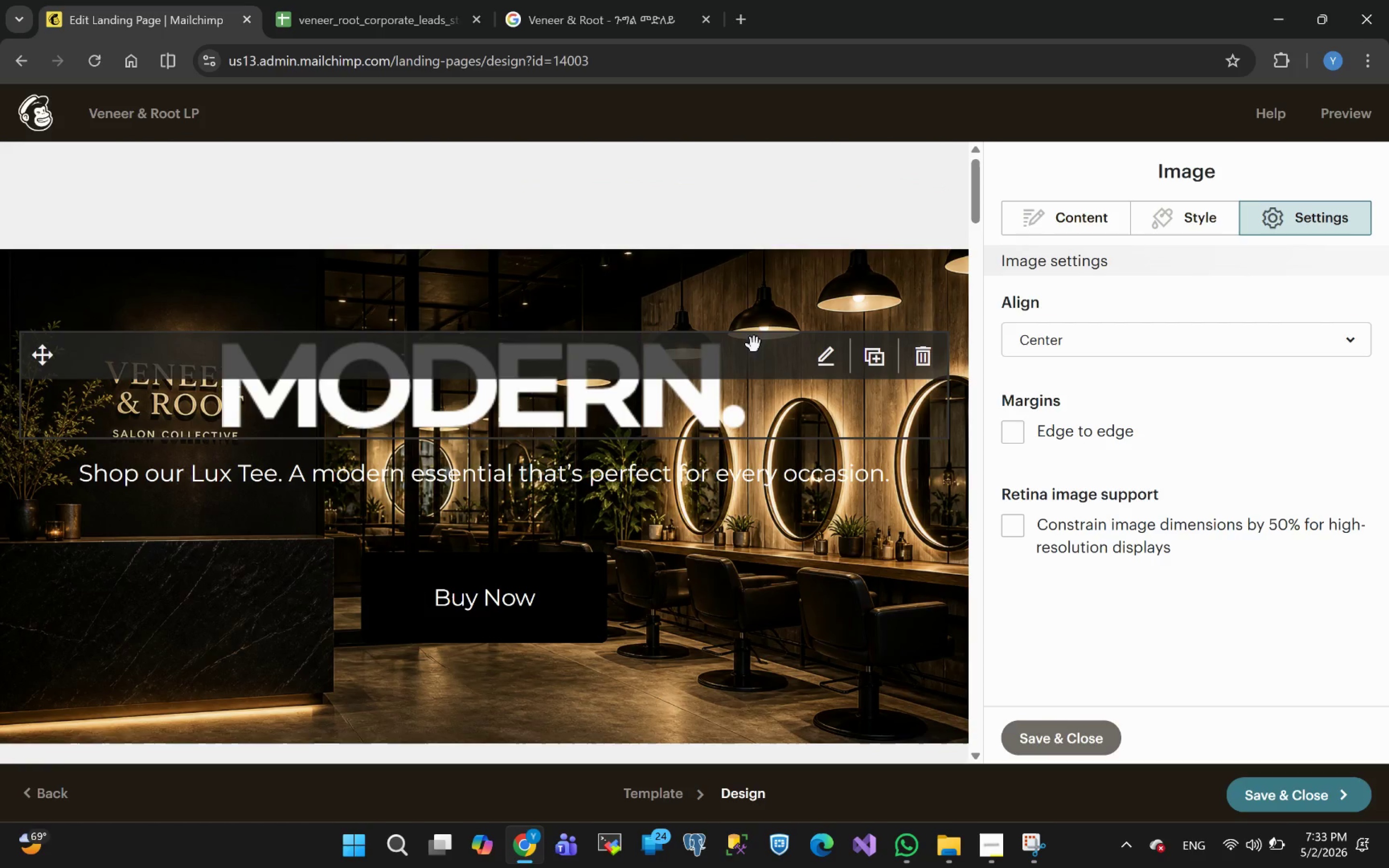 
wait(7.17)
 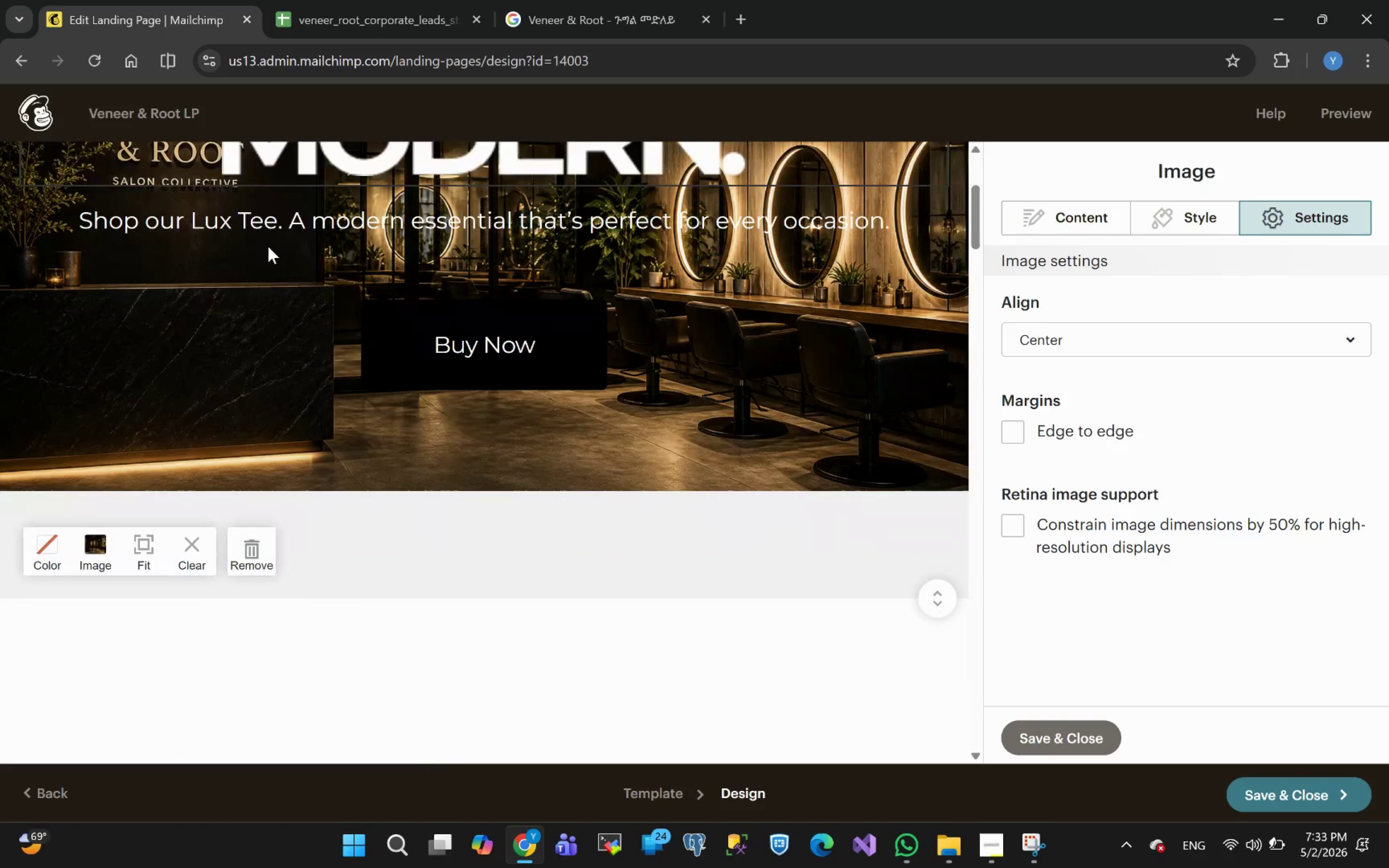 
left_click([1089, 222])
 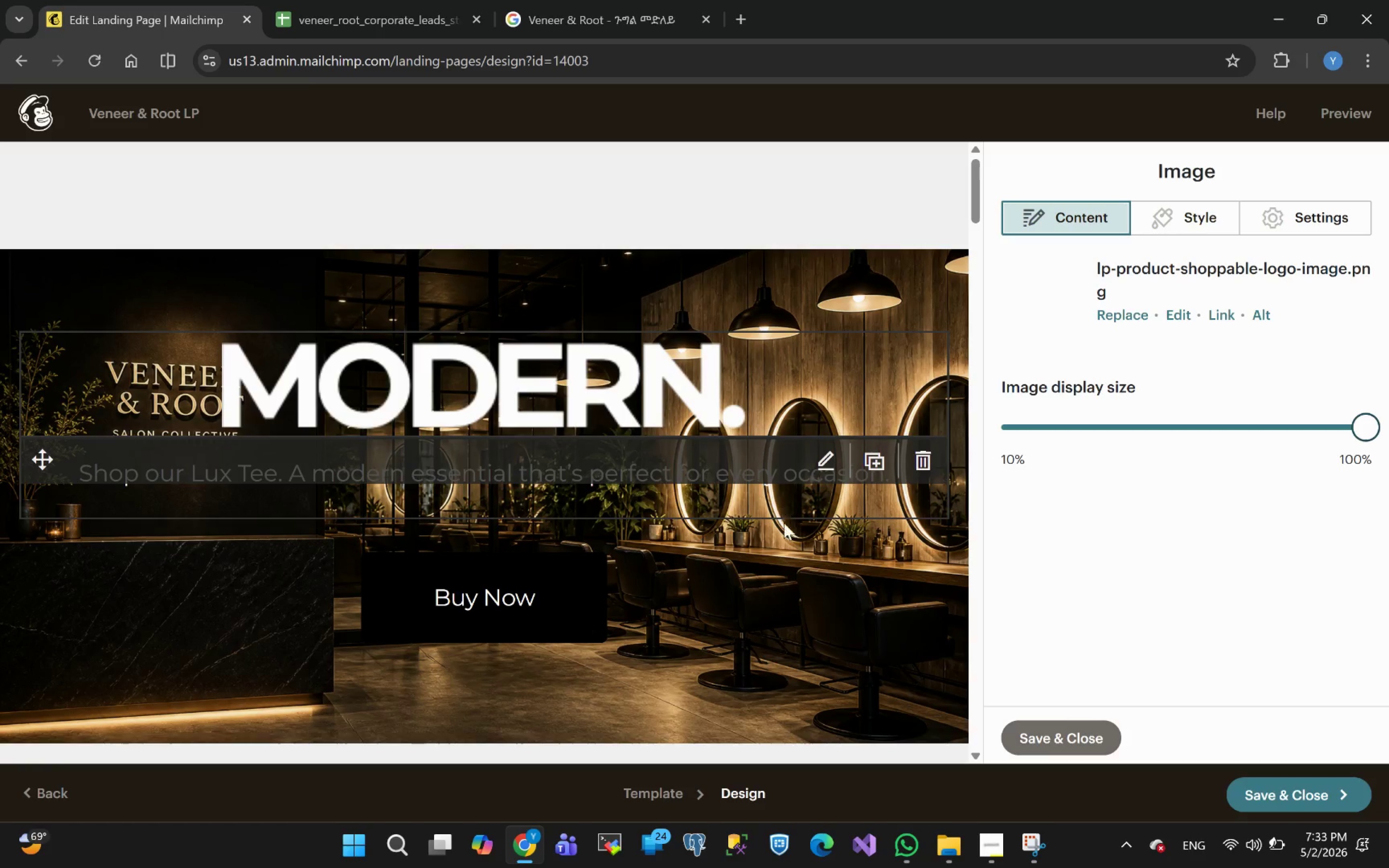 
wait(17.92)
 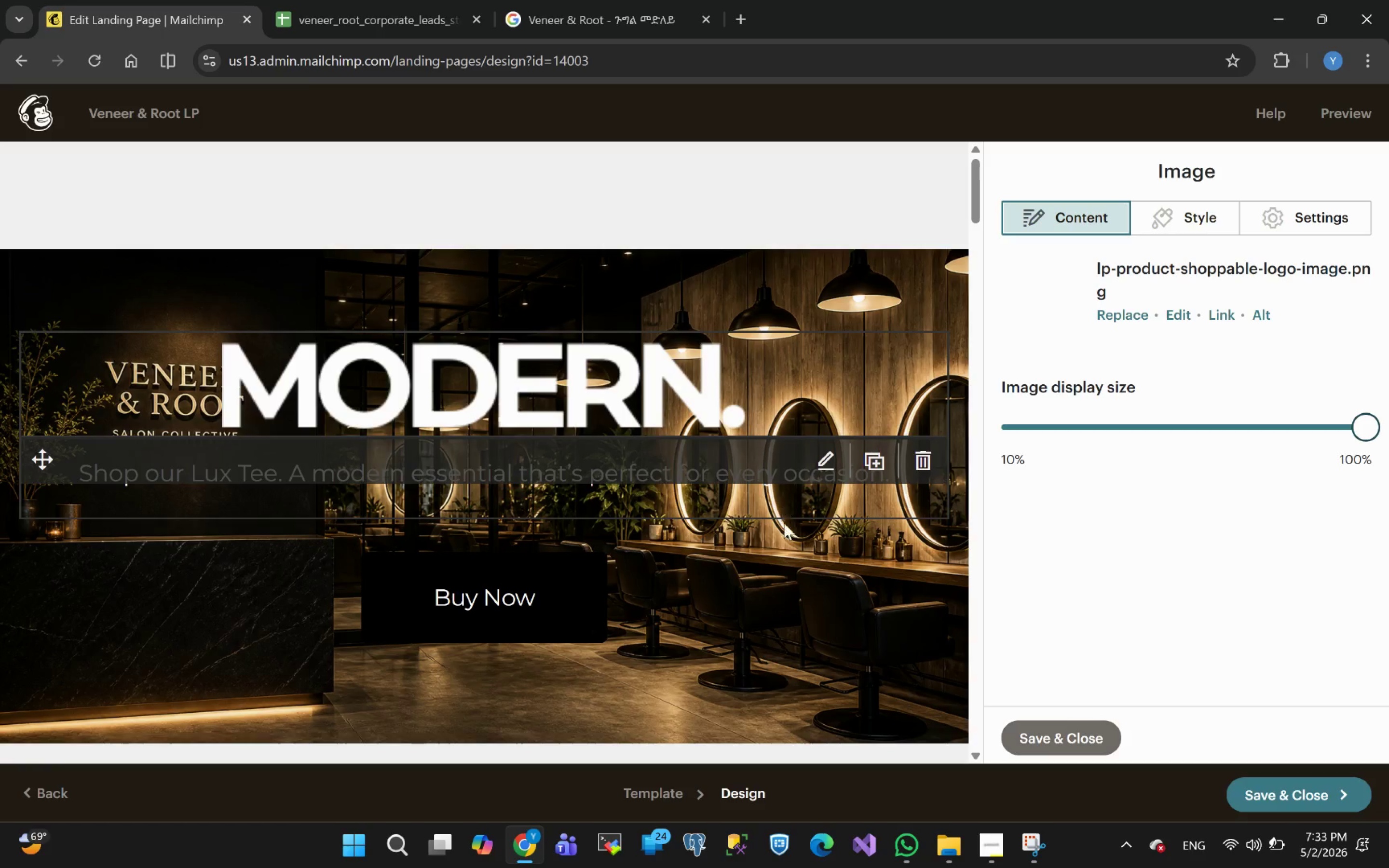 
mouse_move([576, 581])
 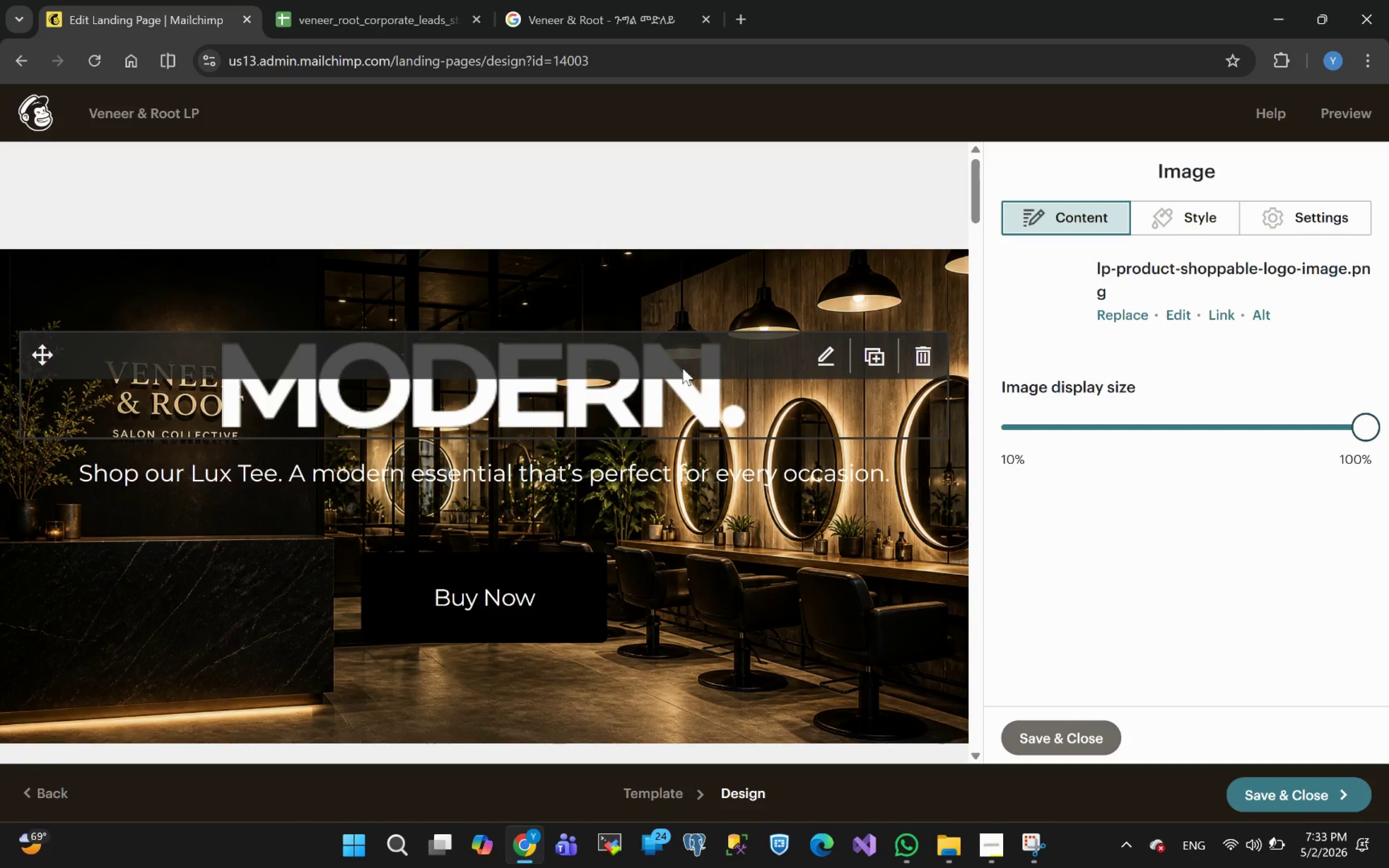 
wait(6.39)
 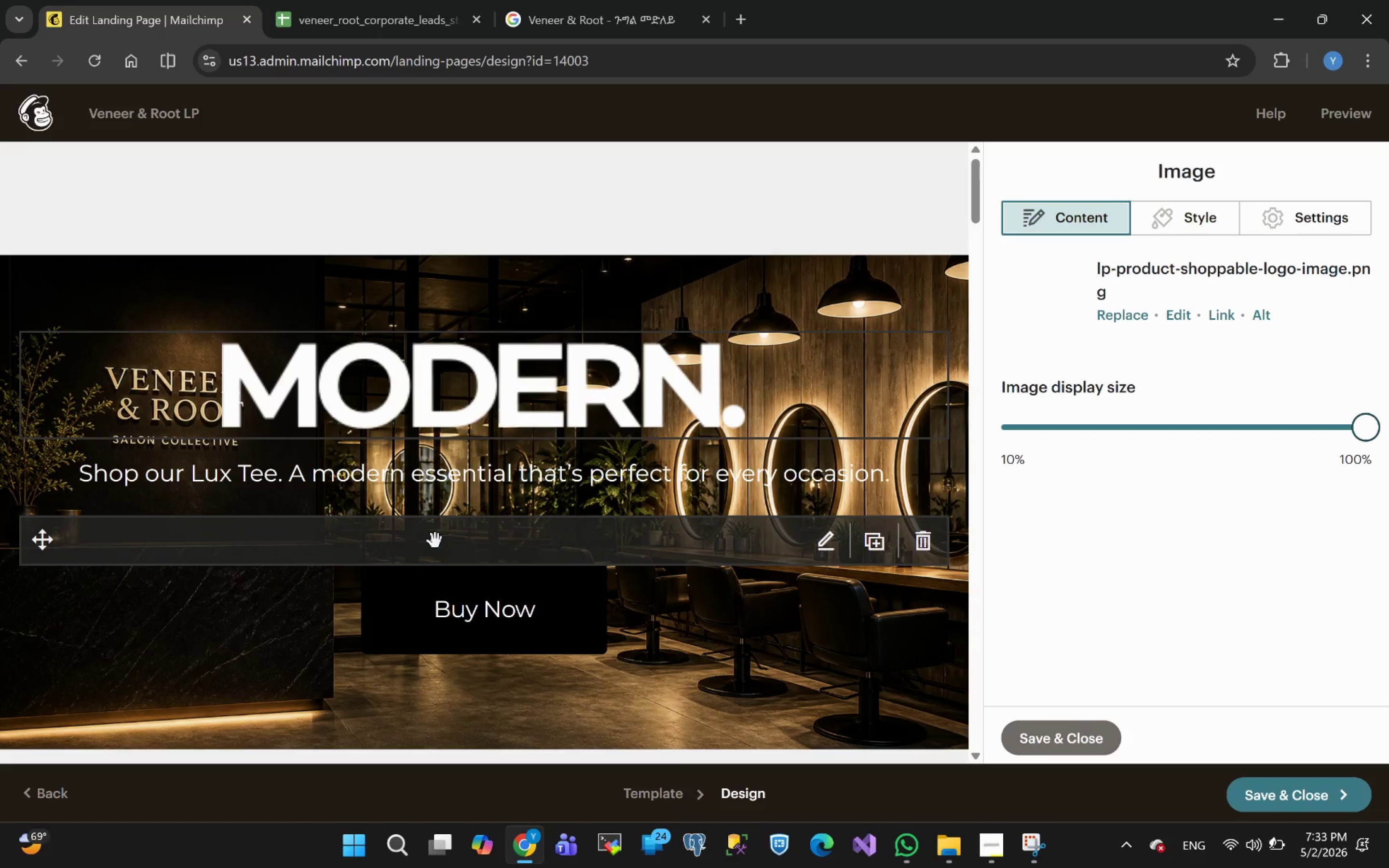 
left_click([651, 370])
 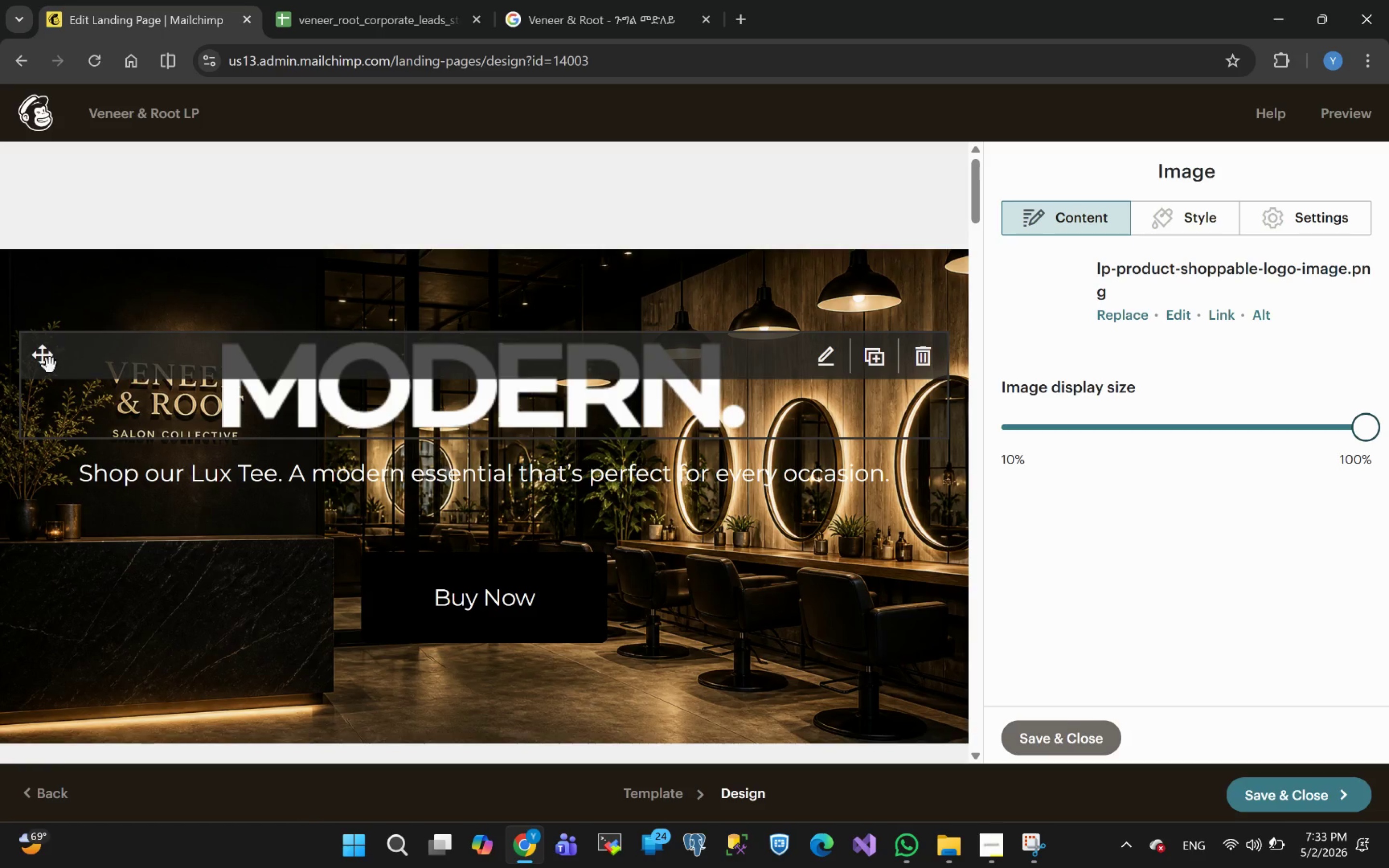 
left_click([74, 363])
 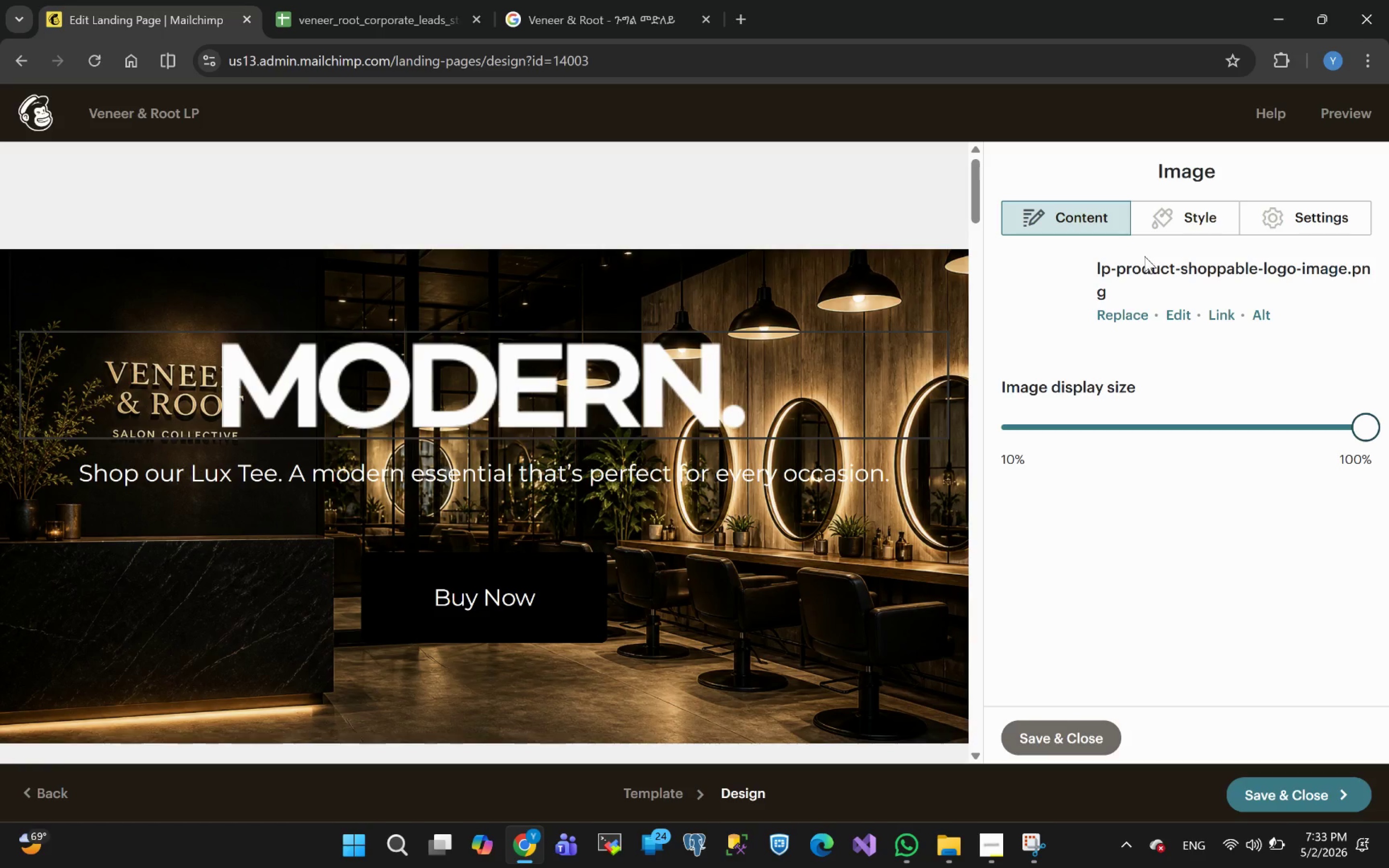 
left_click([1195, 219])
 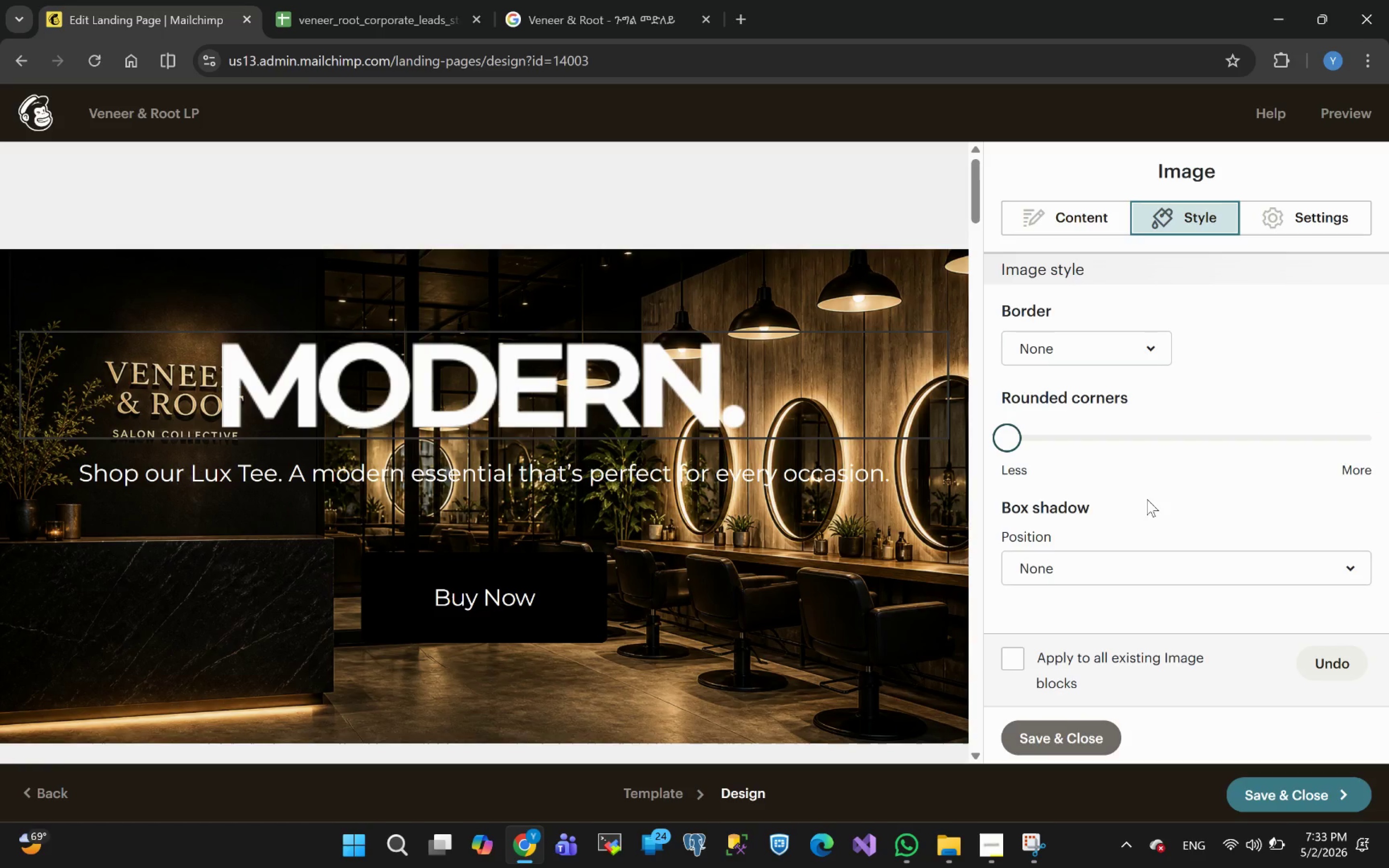 
wait(8.42)
 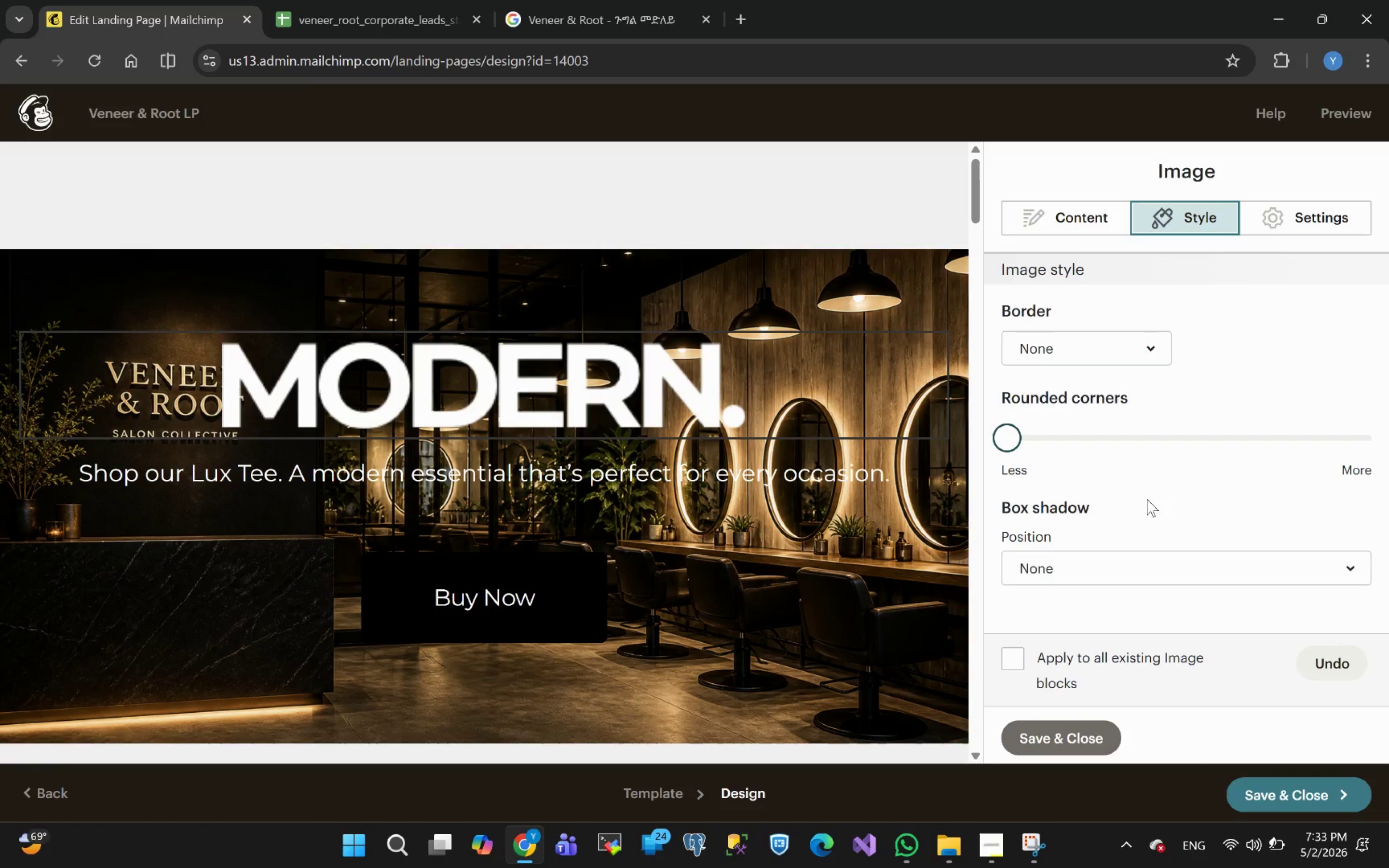 
left_click([1090, 219])
 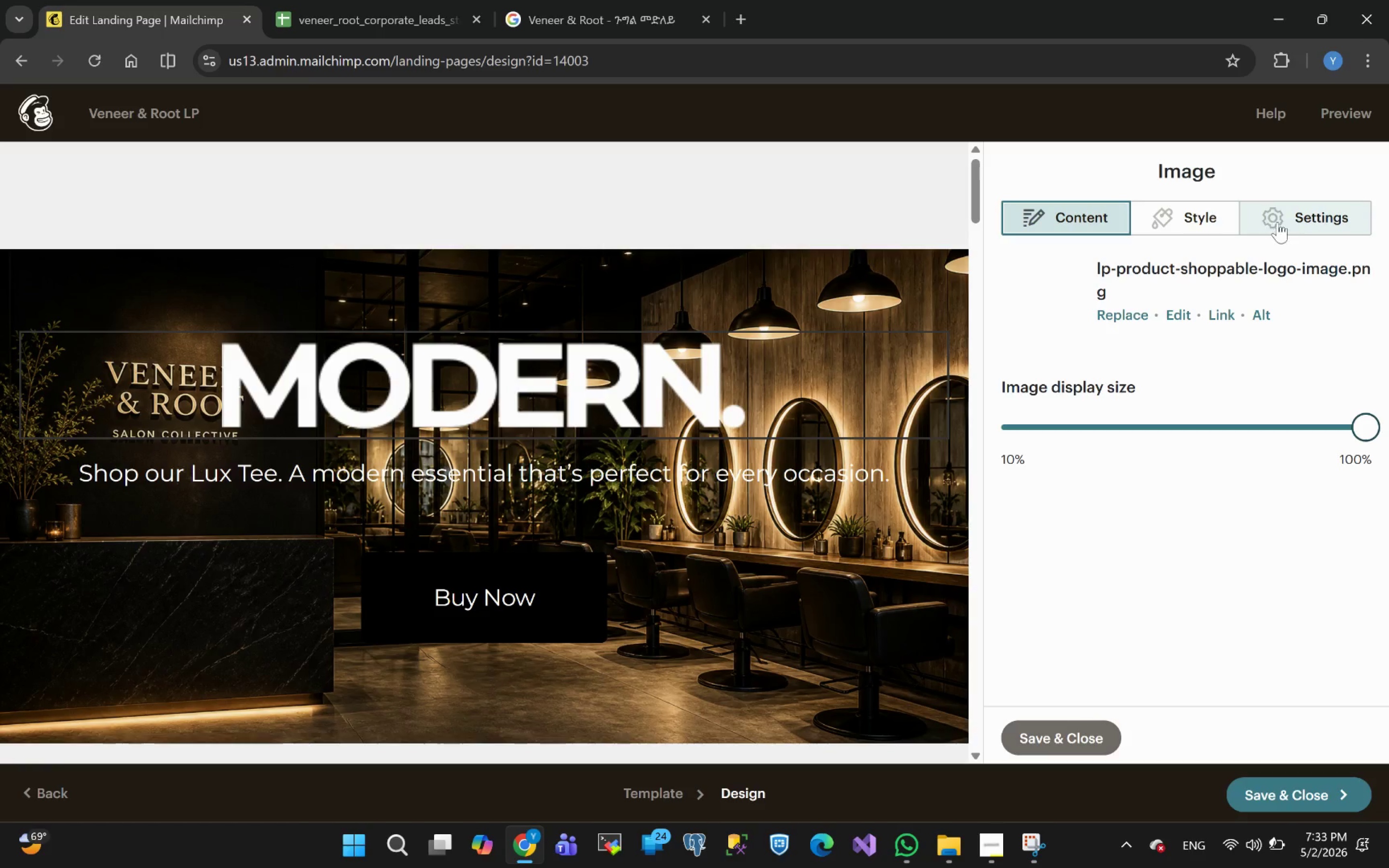 
left_click([1306, 213])
 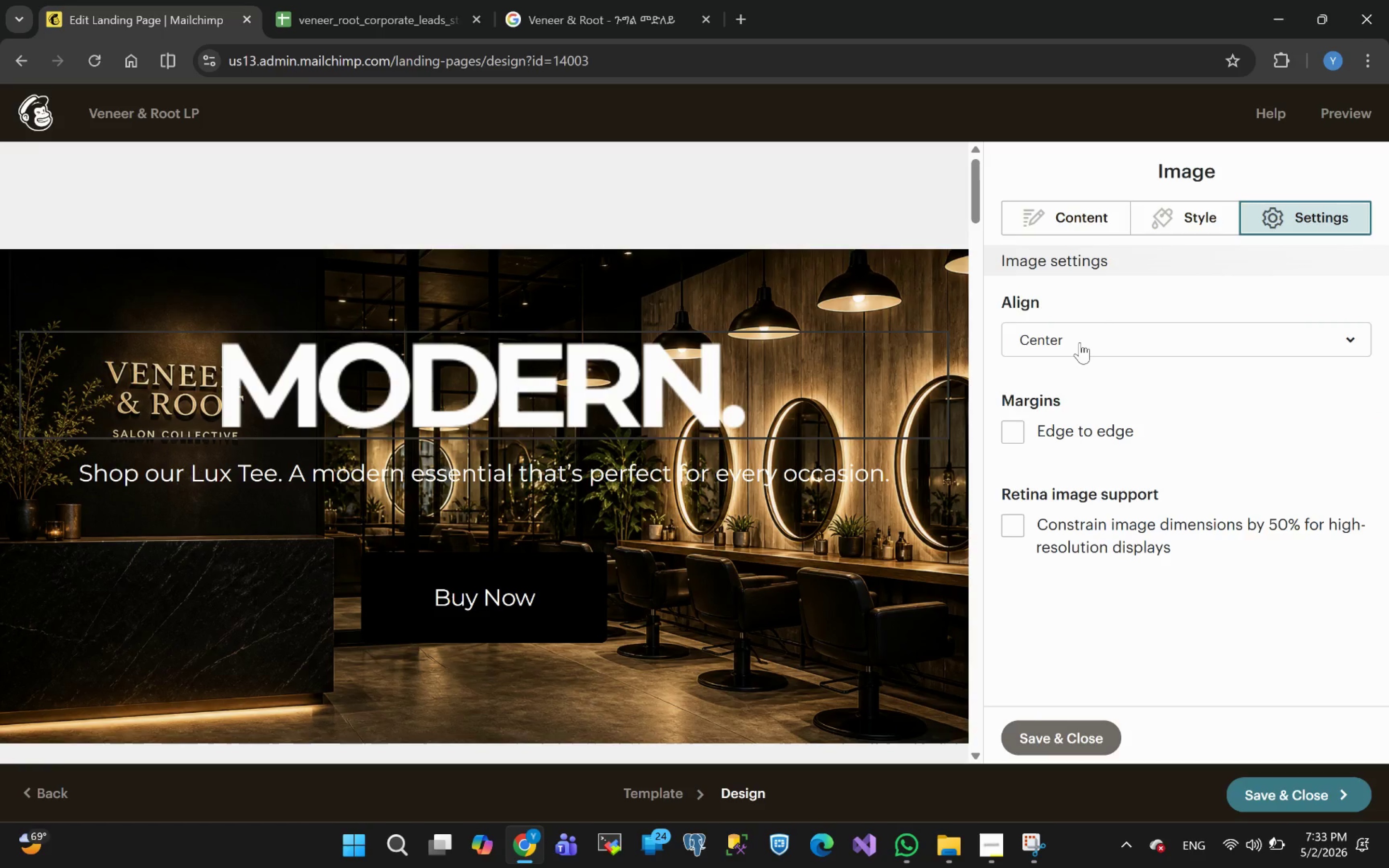 
left_click([1080, 342])
 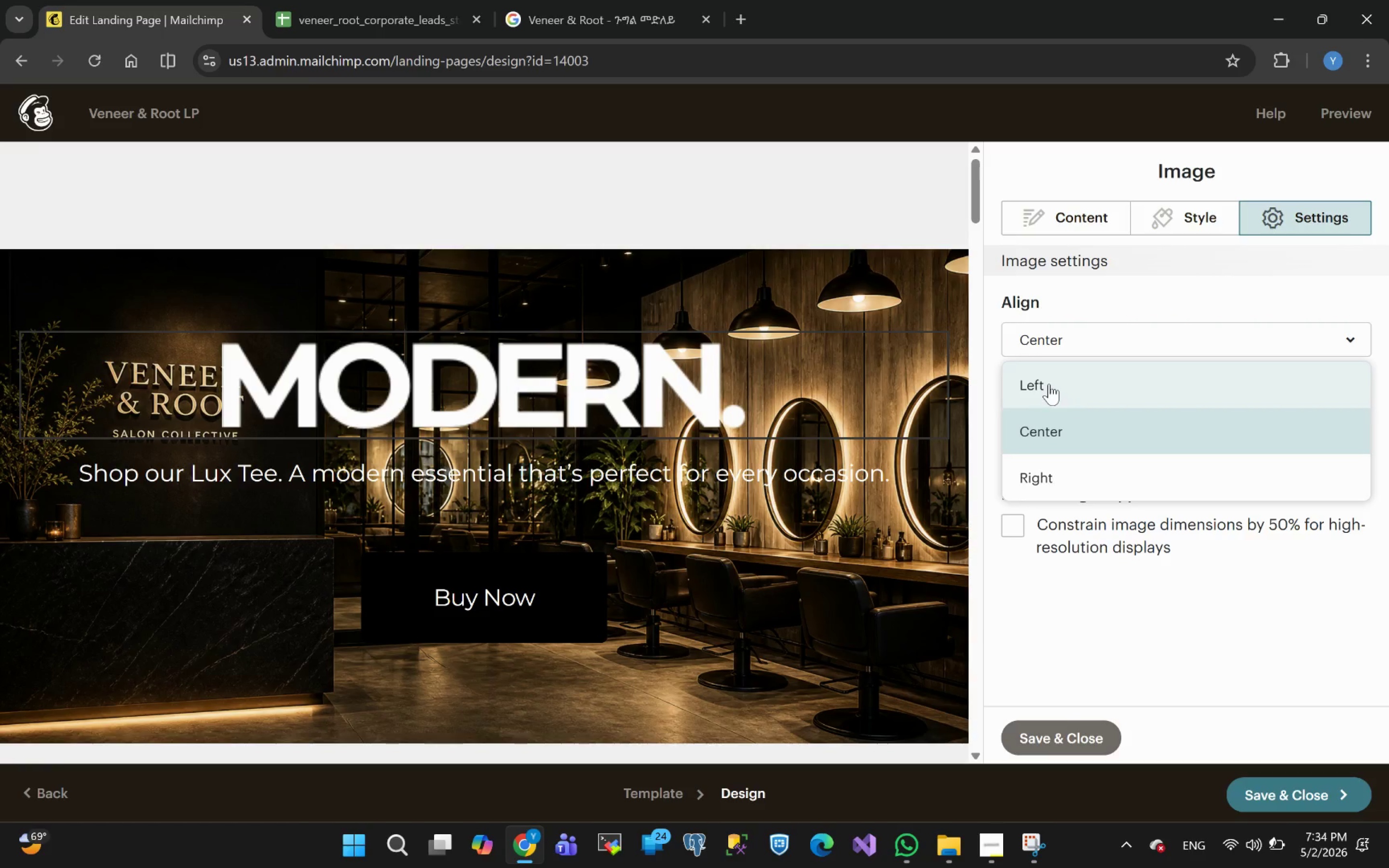 
left_click([1046, 470])
 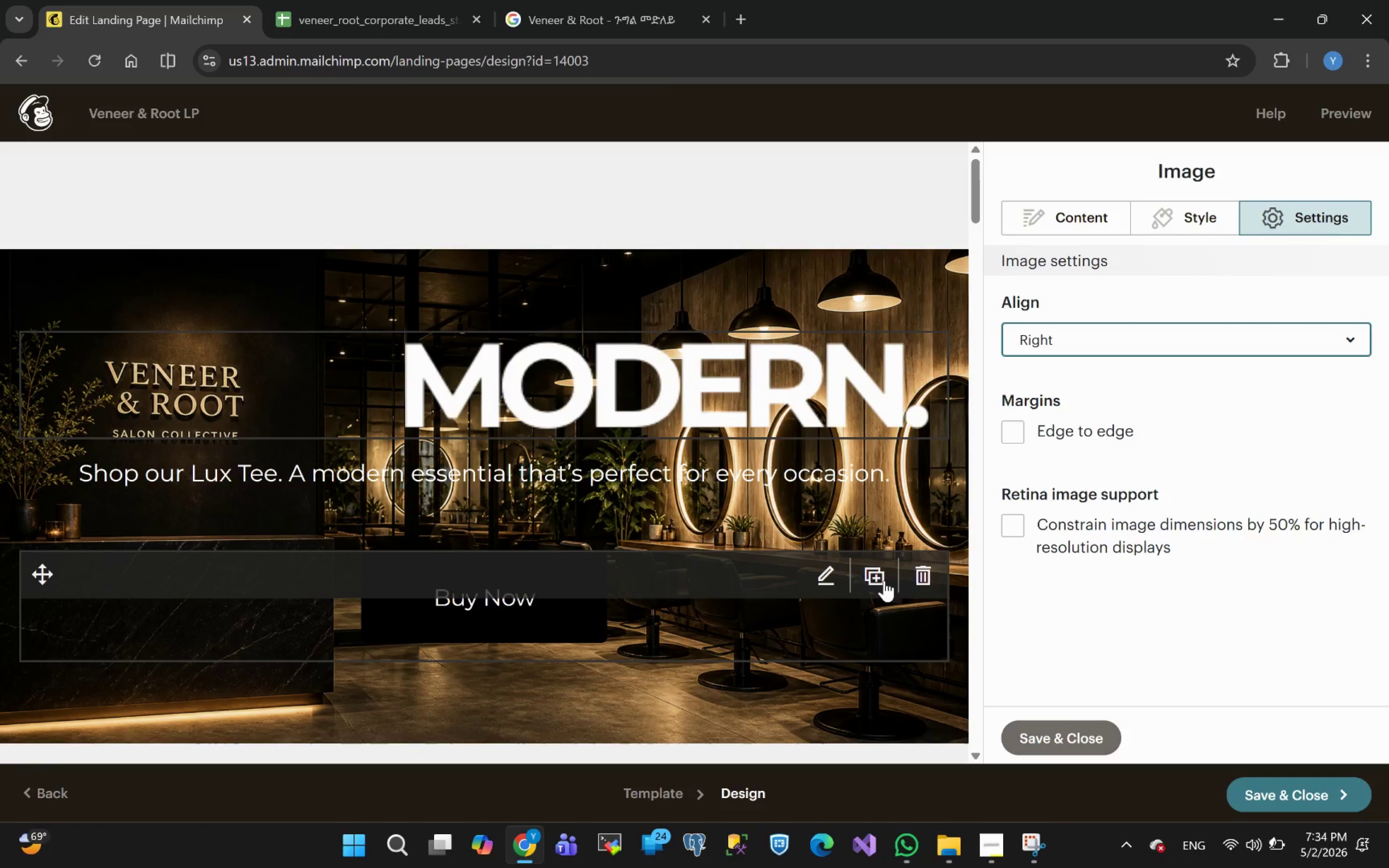 
mouse_move([567, 613])
 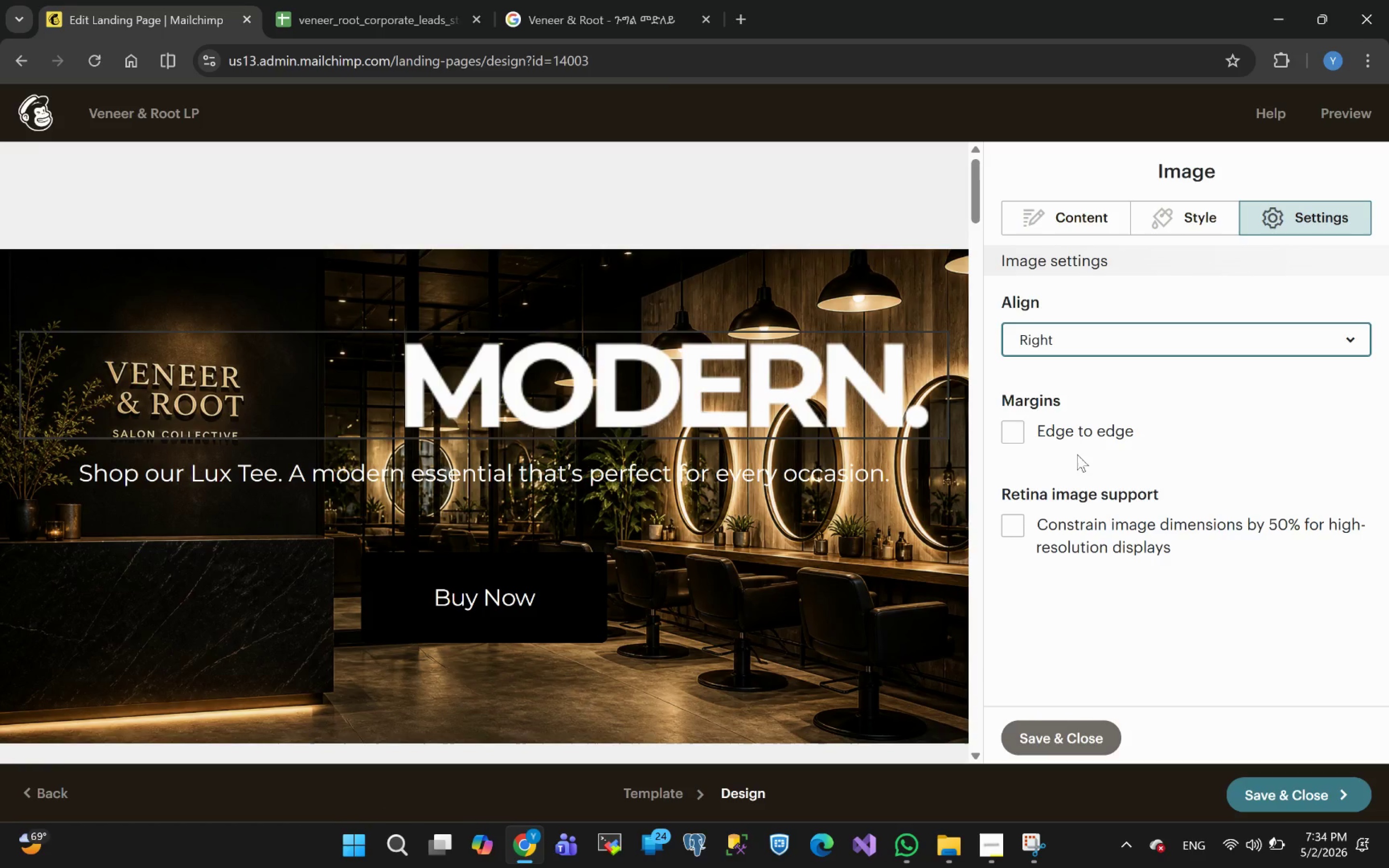 
left_click([1069, 219])
 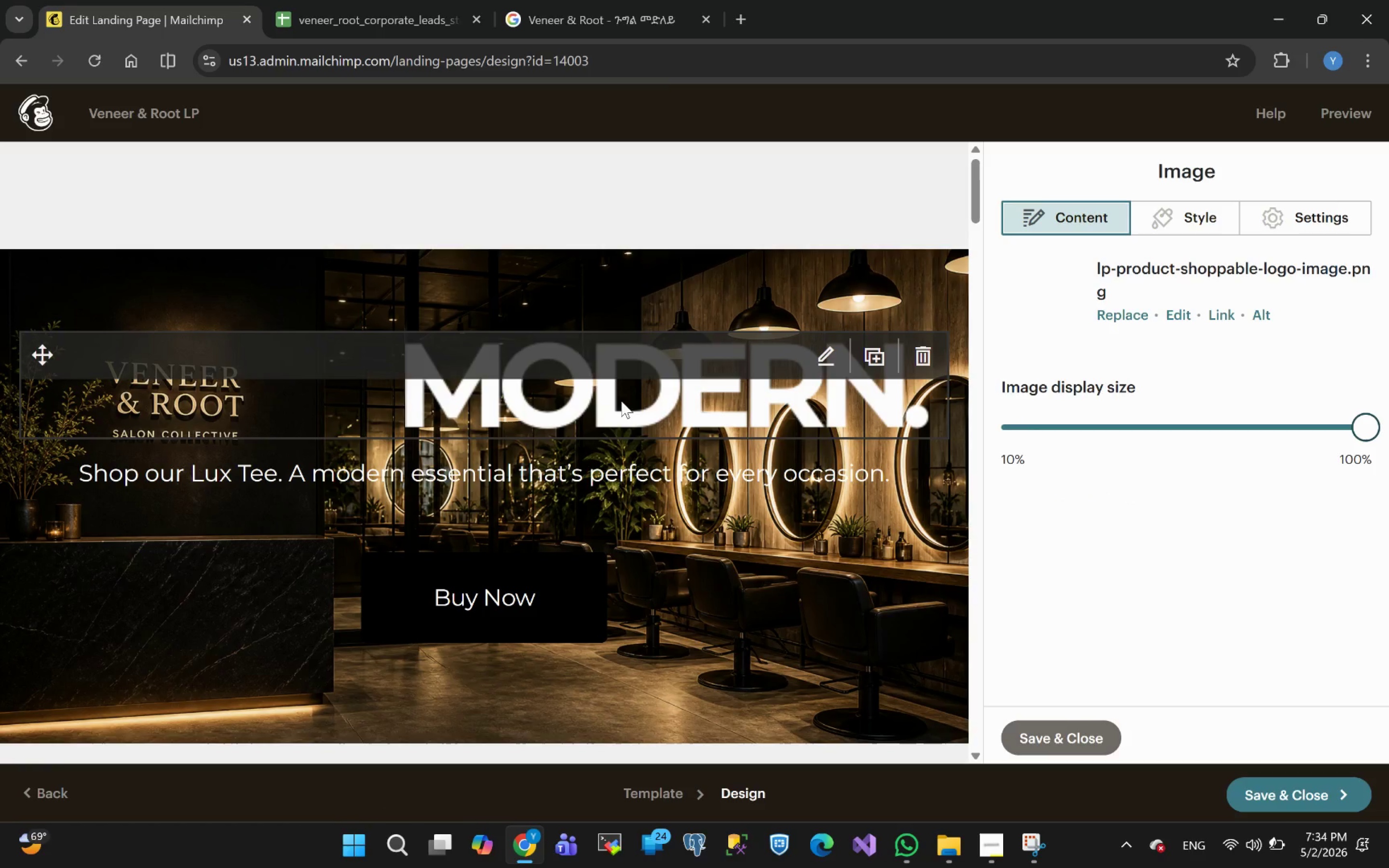 
left_click([551, 402])
 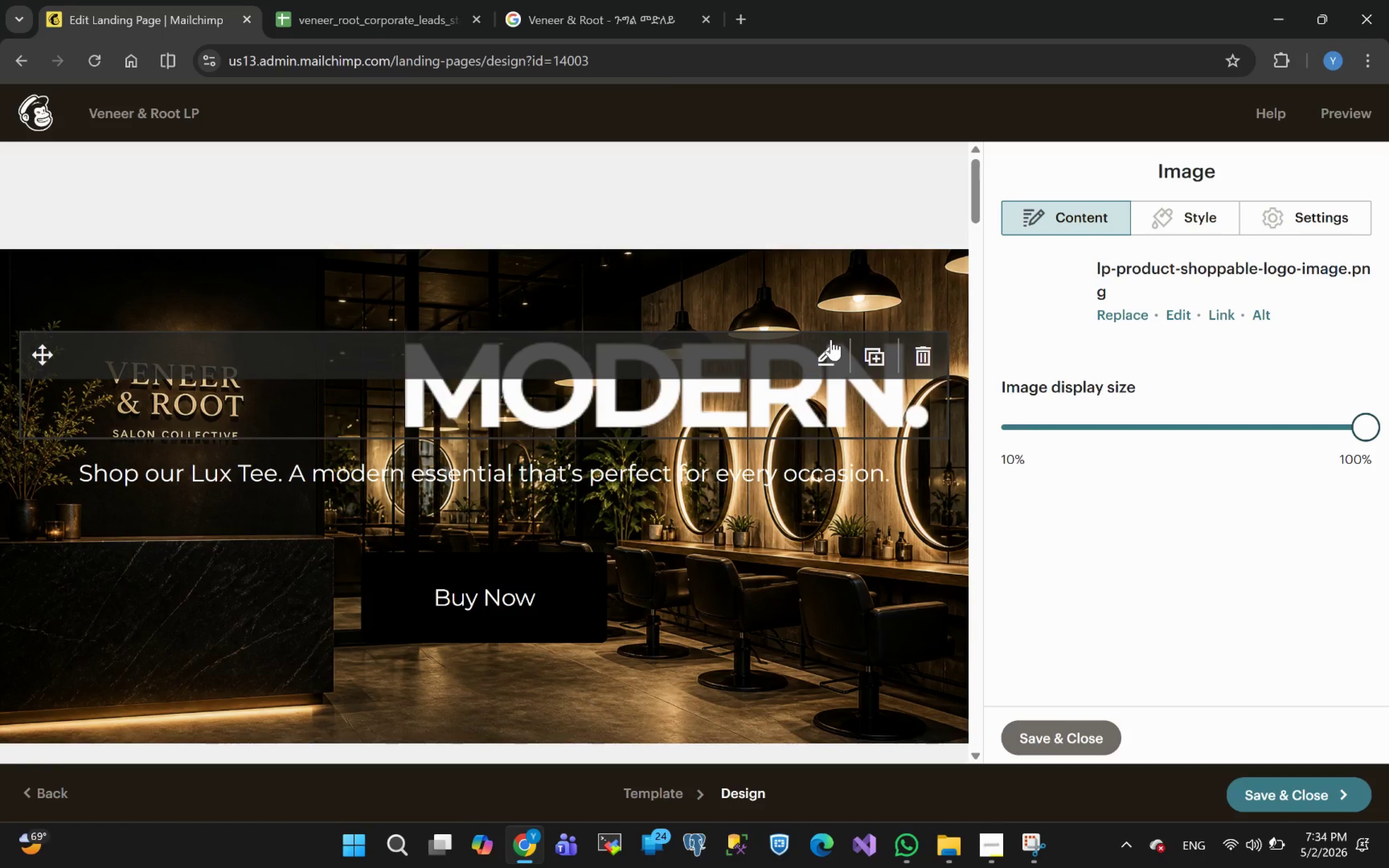 
left_click([826, 353])
 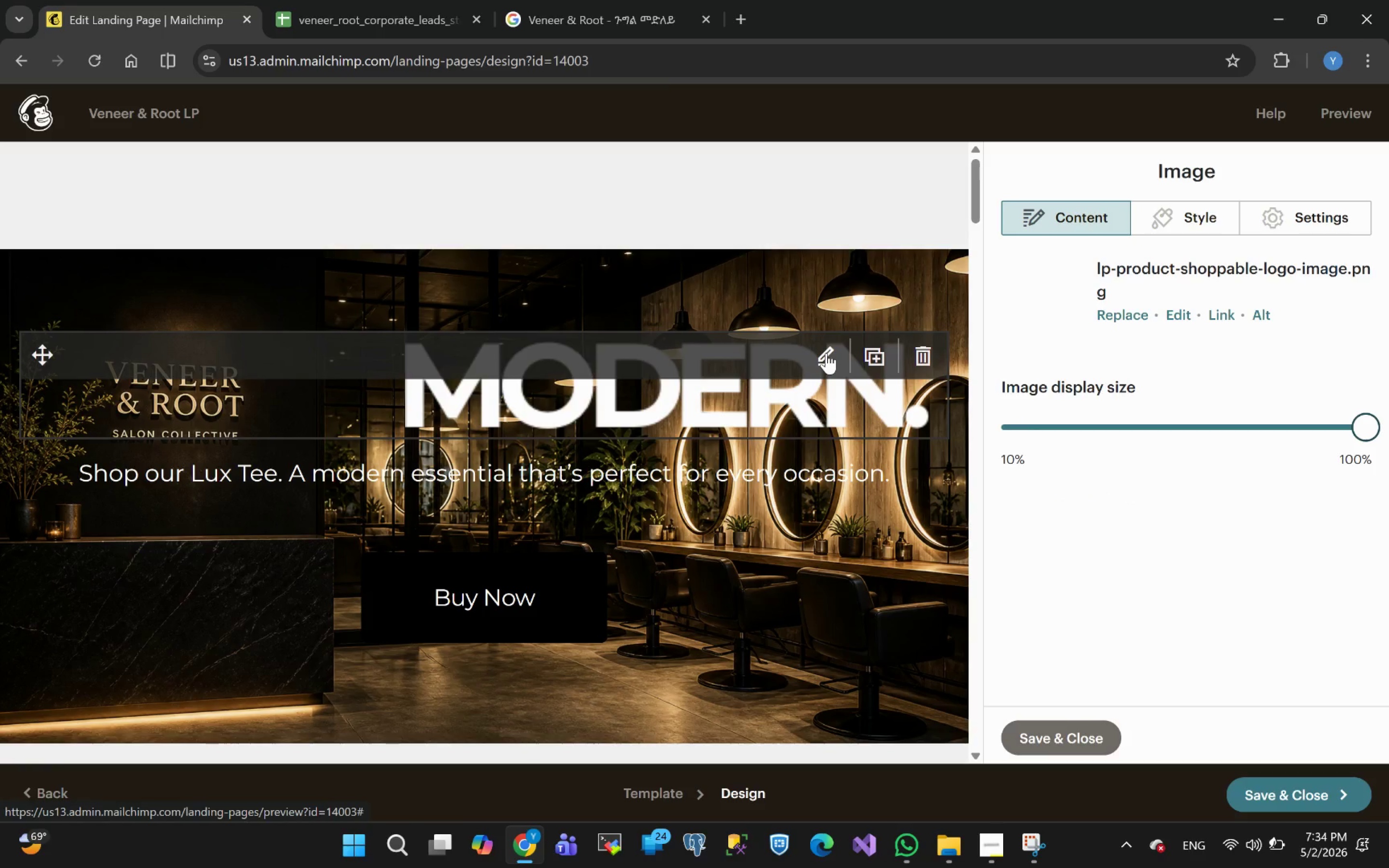 
wait(43.31)
 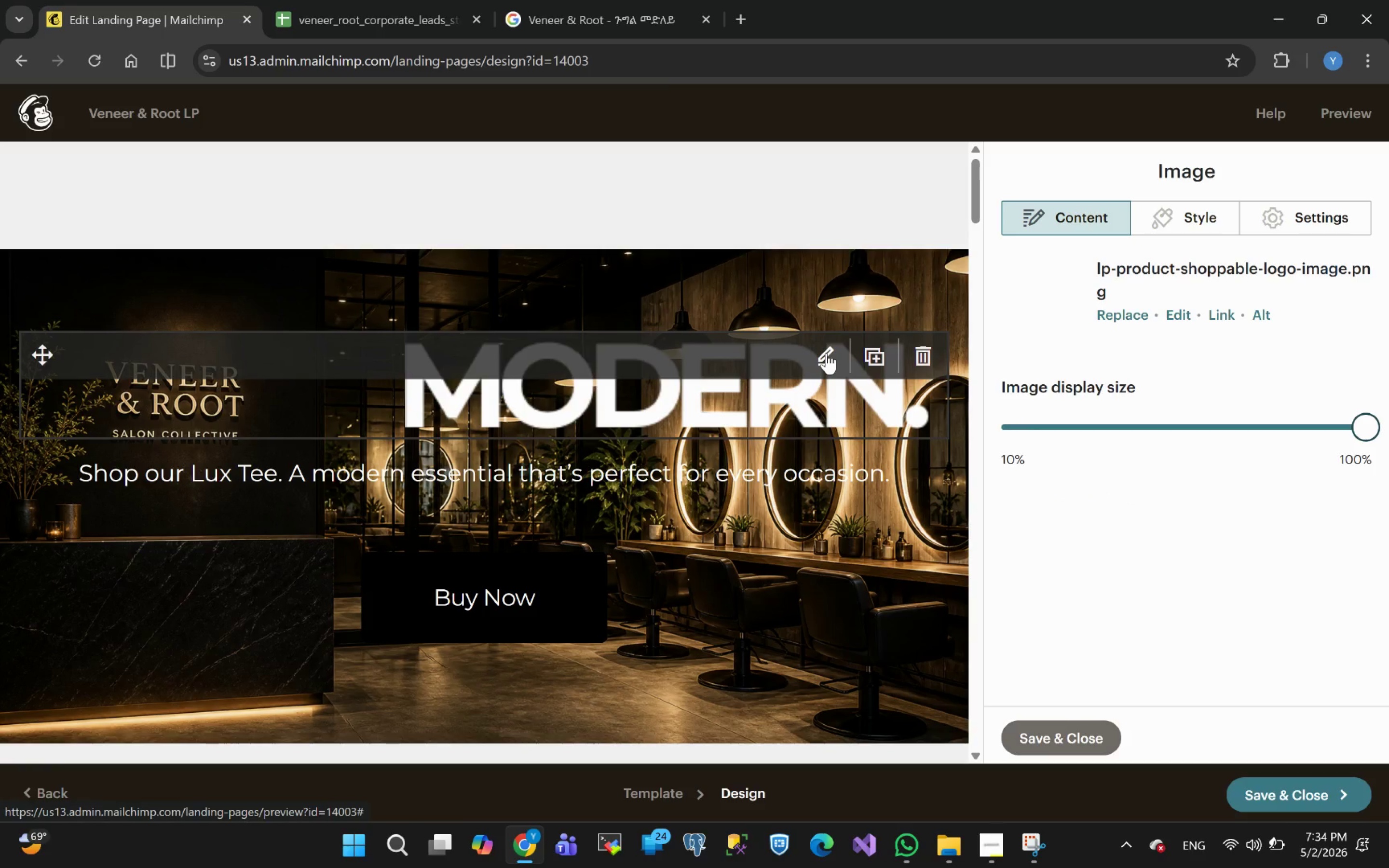 
left_click([704, 386])
 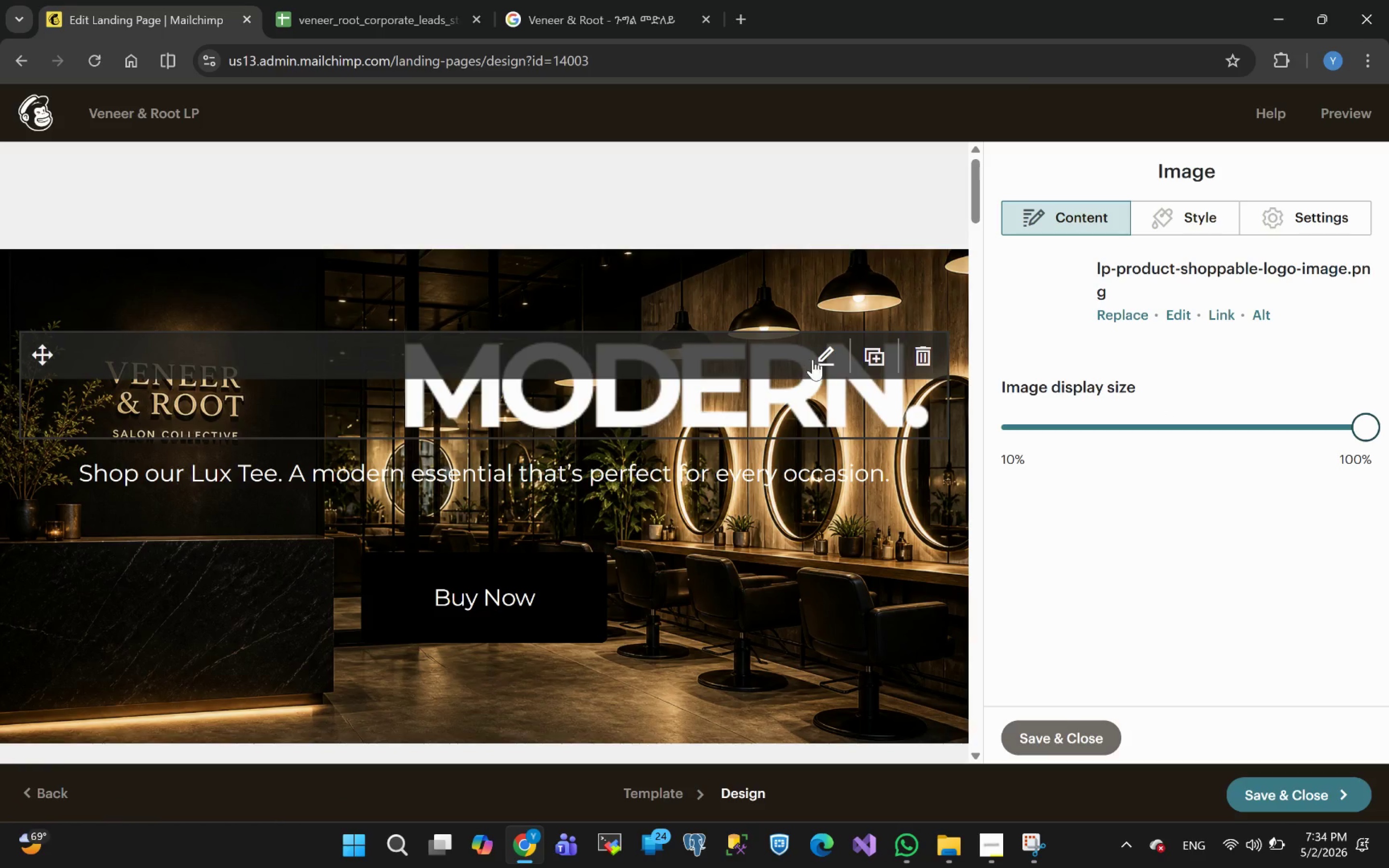 
left_click([819, 365])
 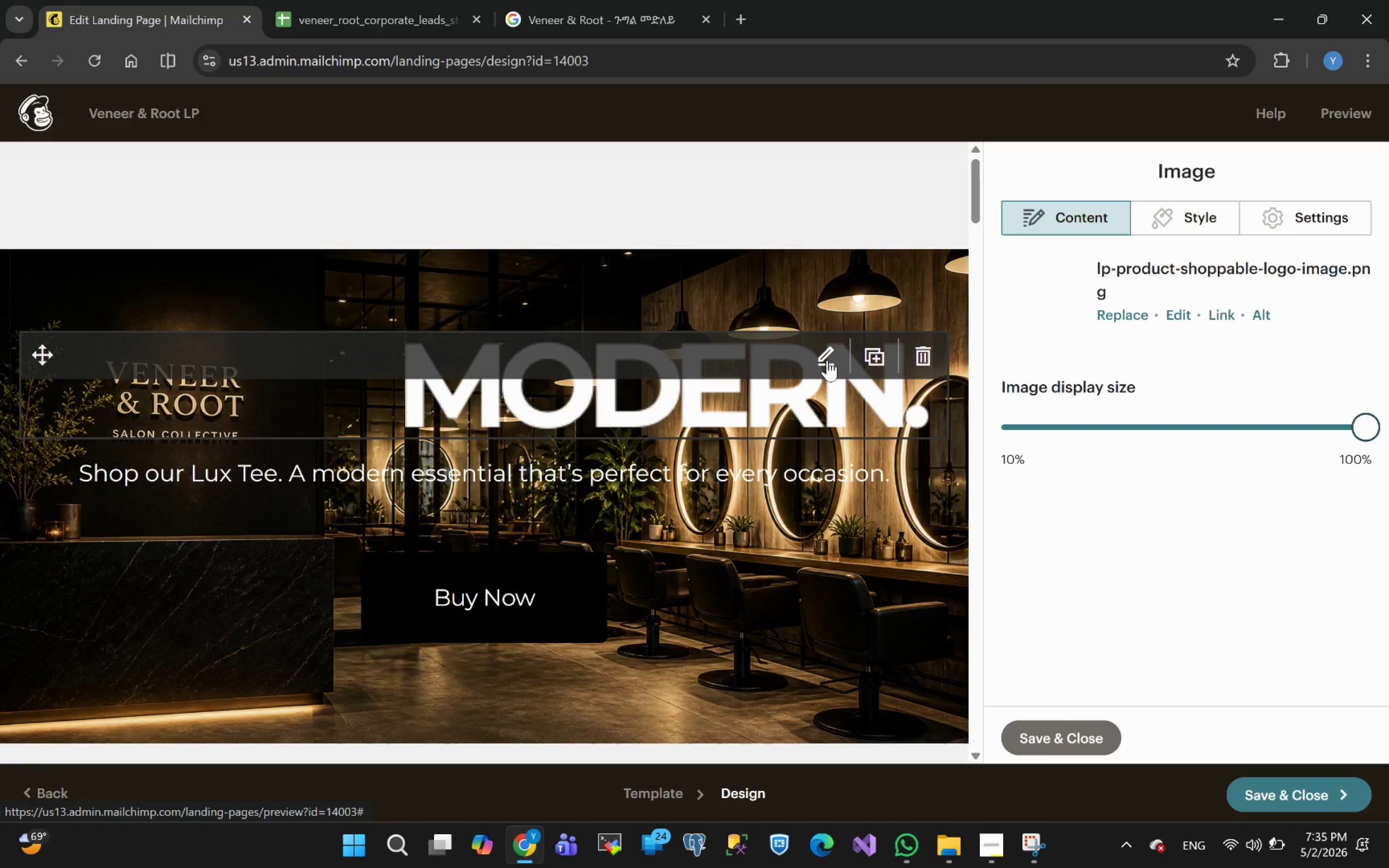 
left_click([826, 360])
 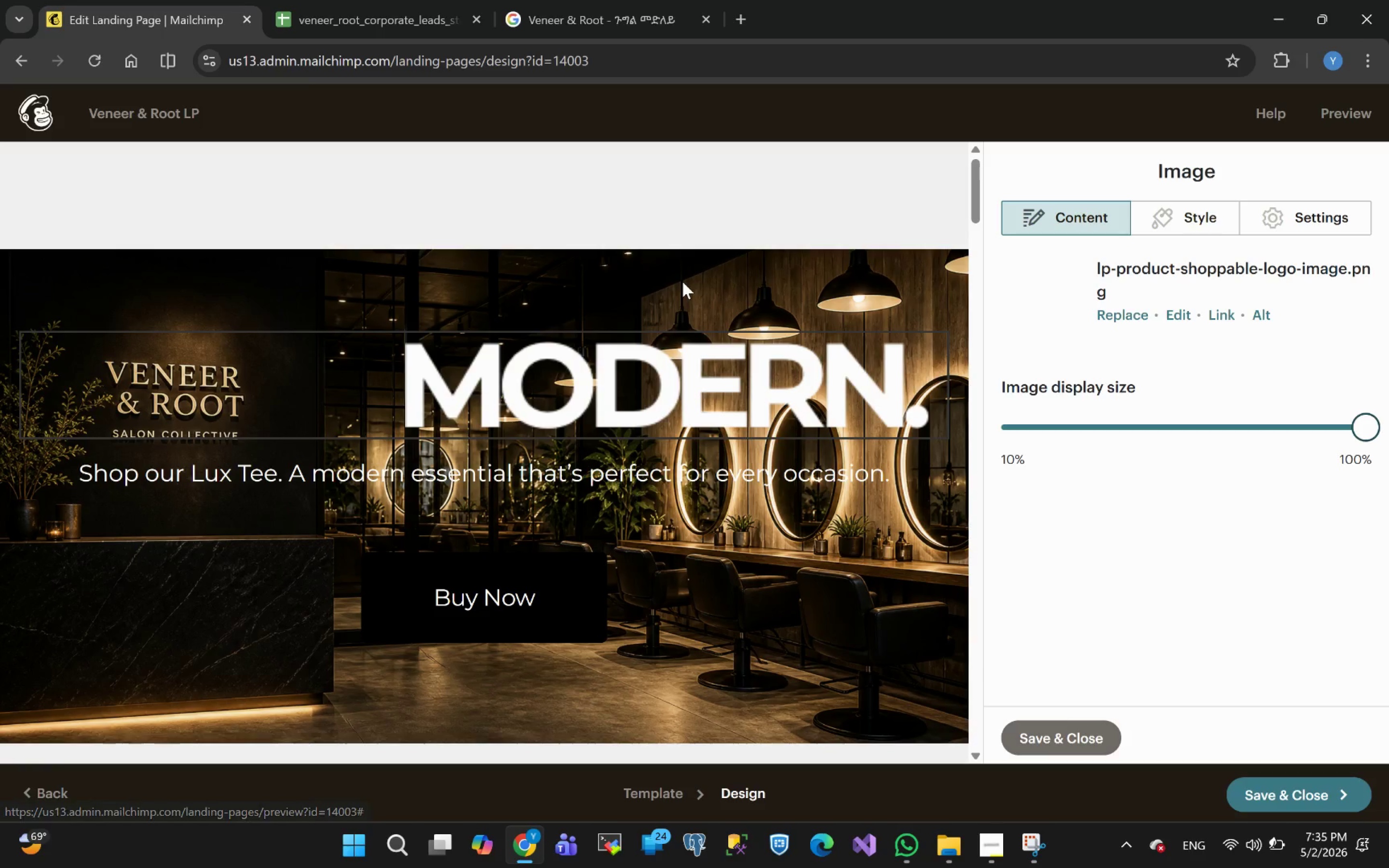 
left_click([694, 289])
 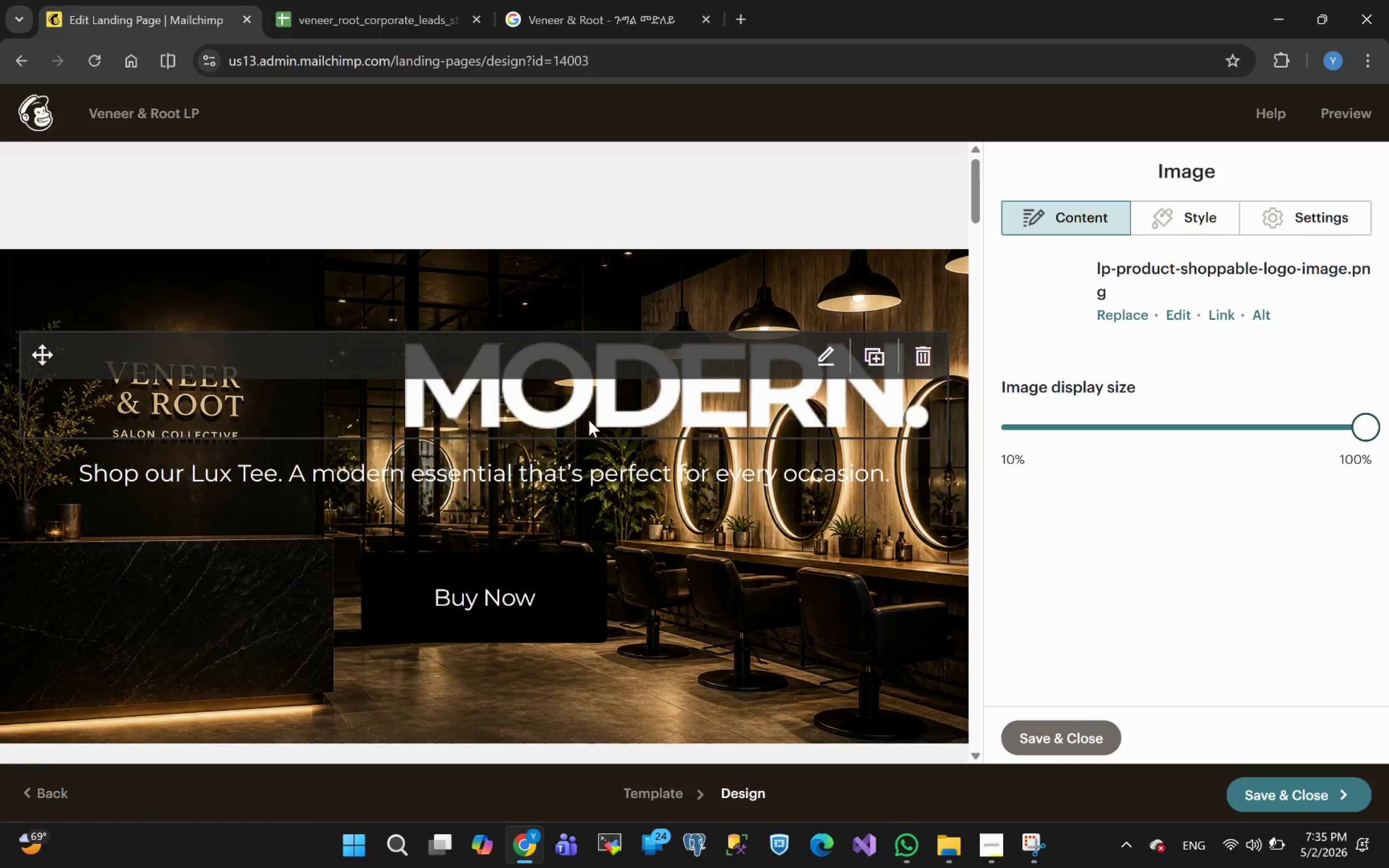 
left_click([572, 402])
 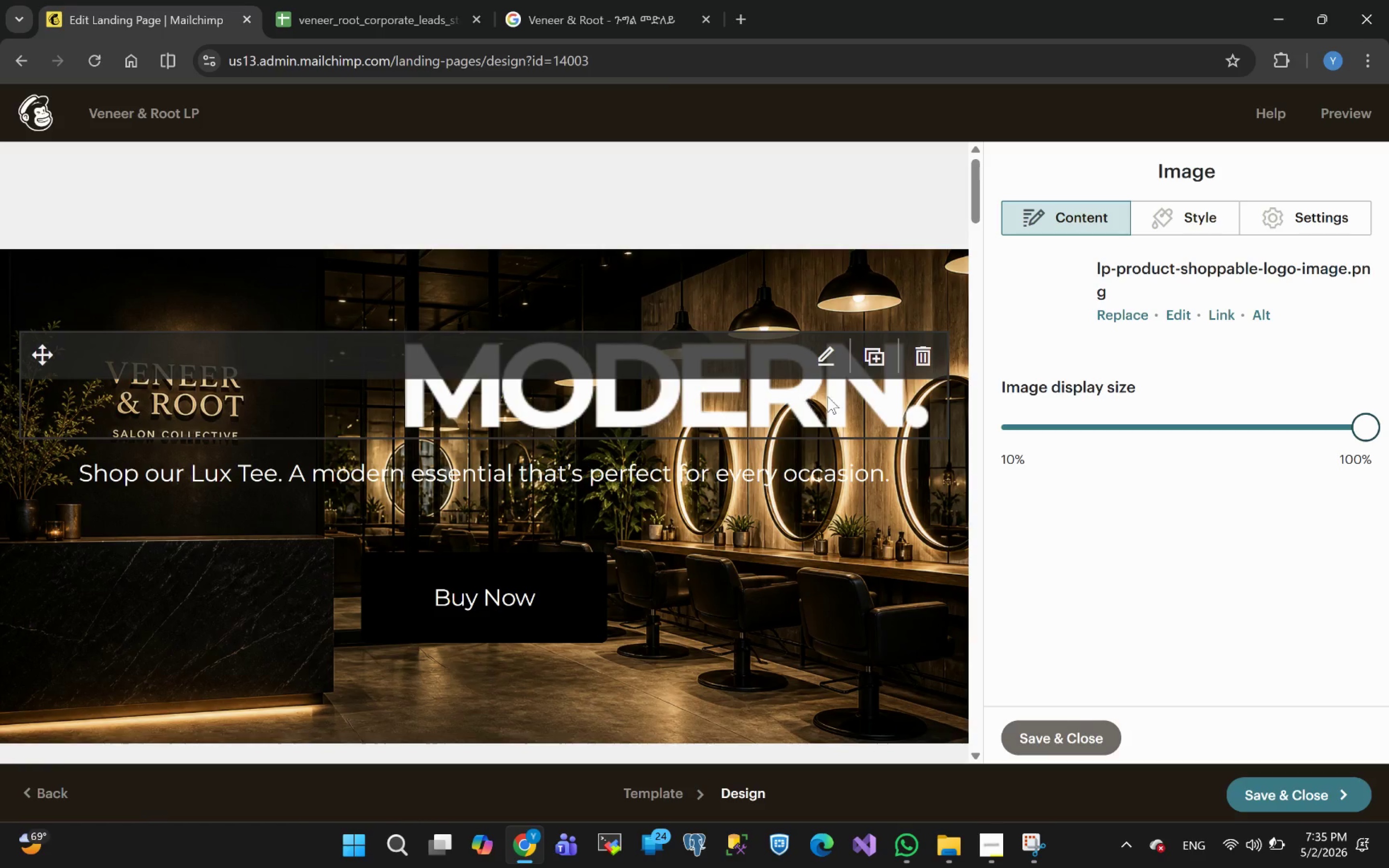 
double_click([814, 398])
 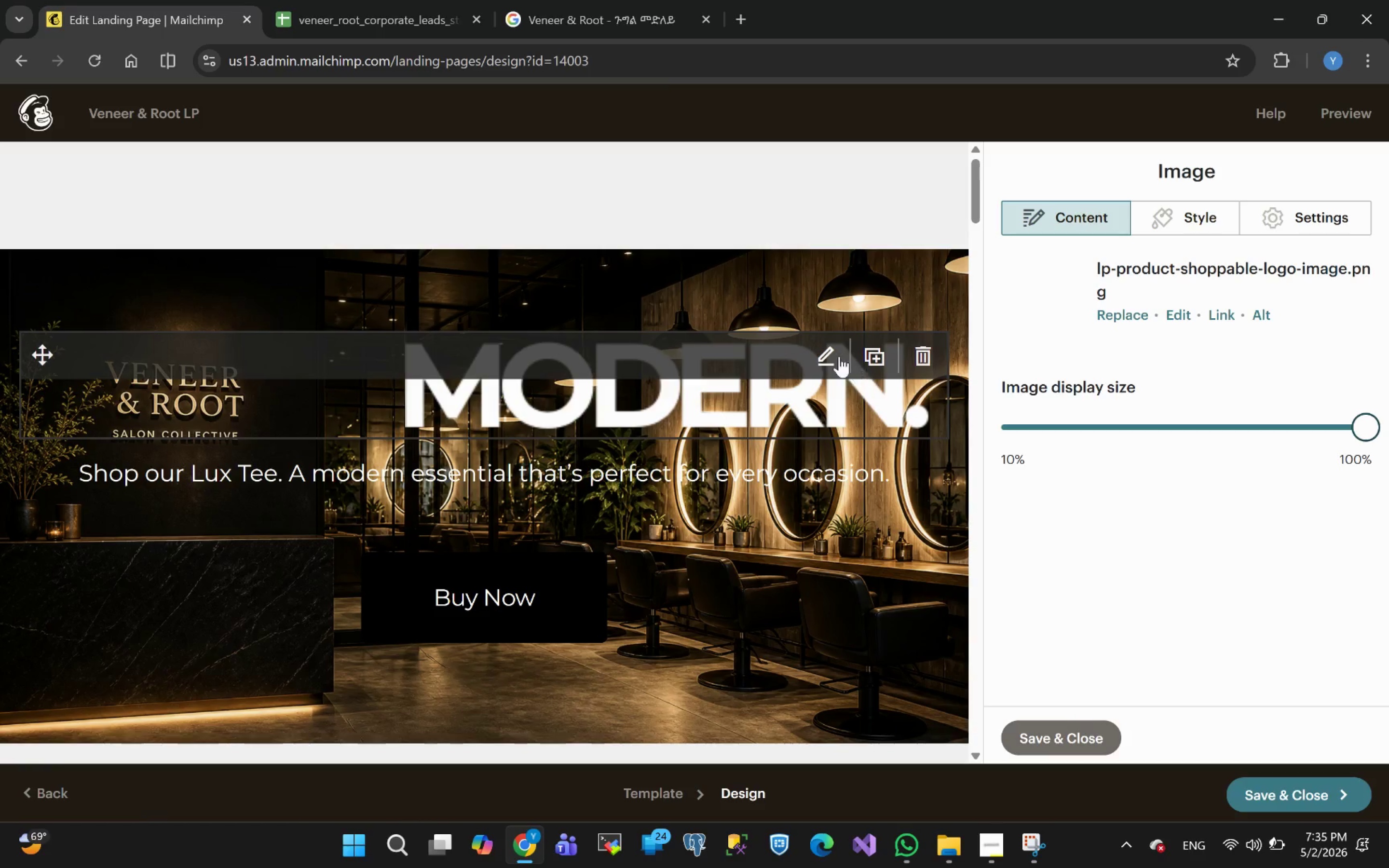 
left_click([829, 358])
 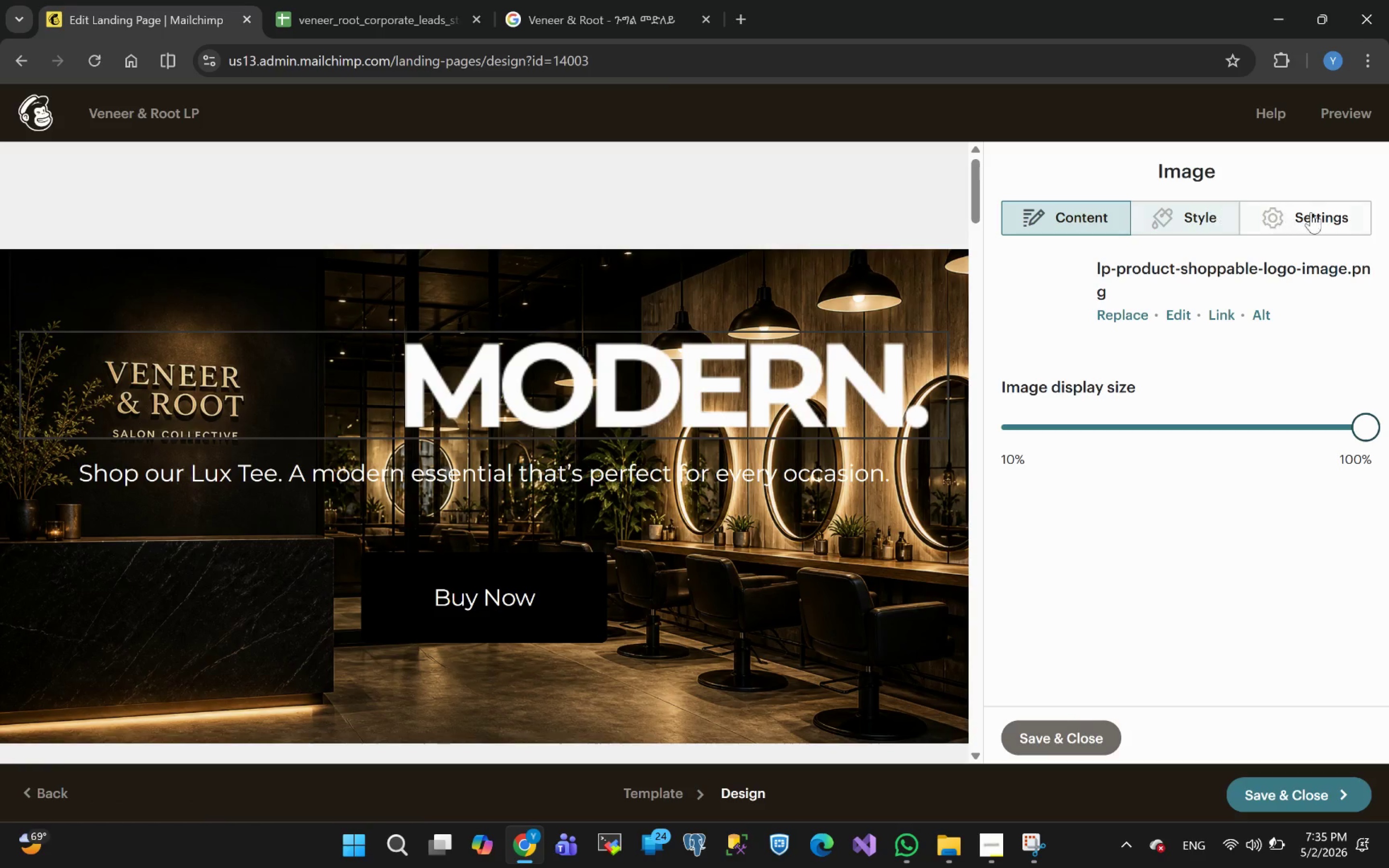 
left_click([1184, 221])
 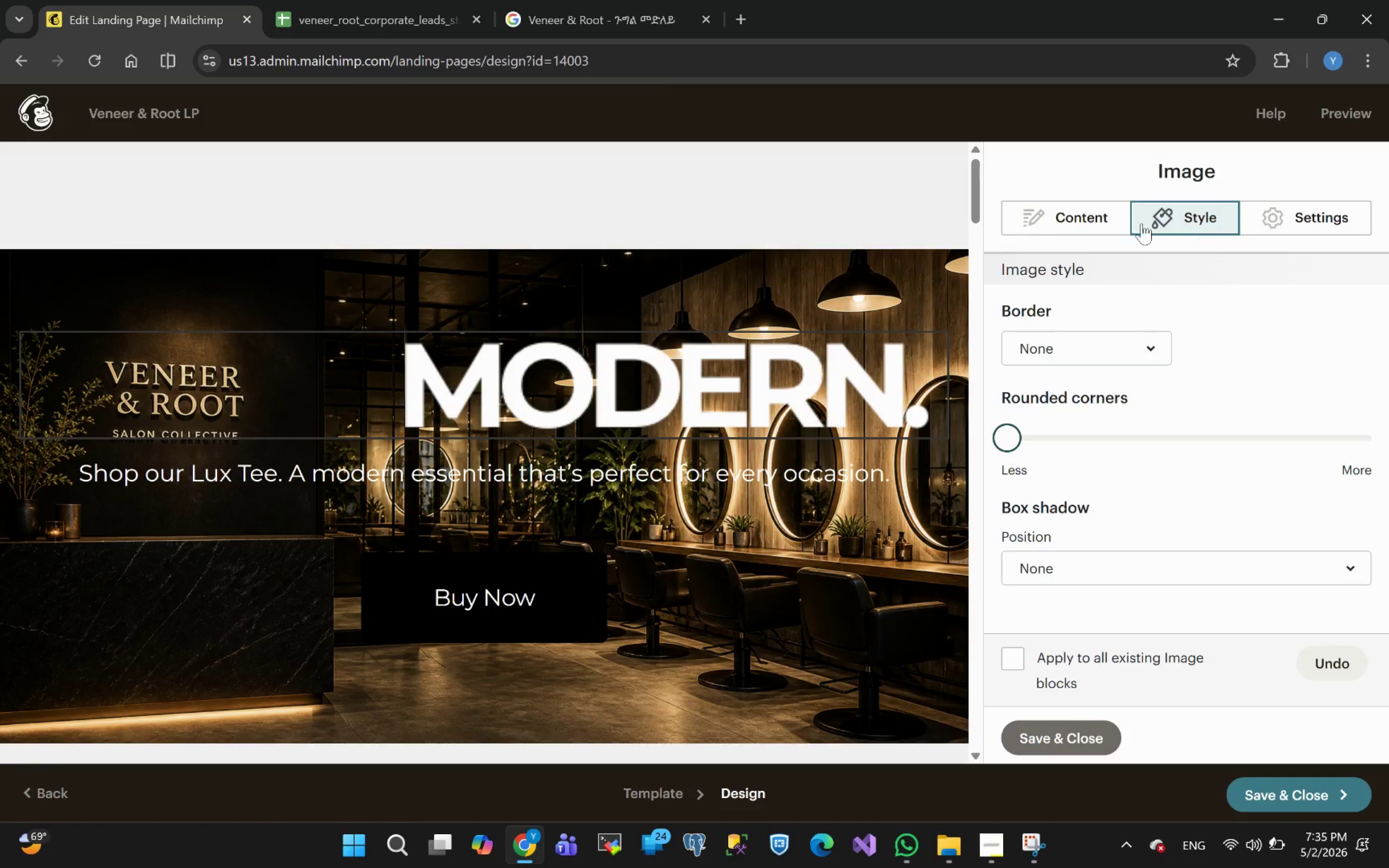 
left_click([1112, 223])
 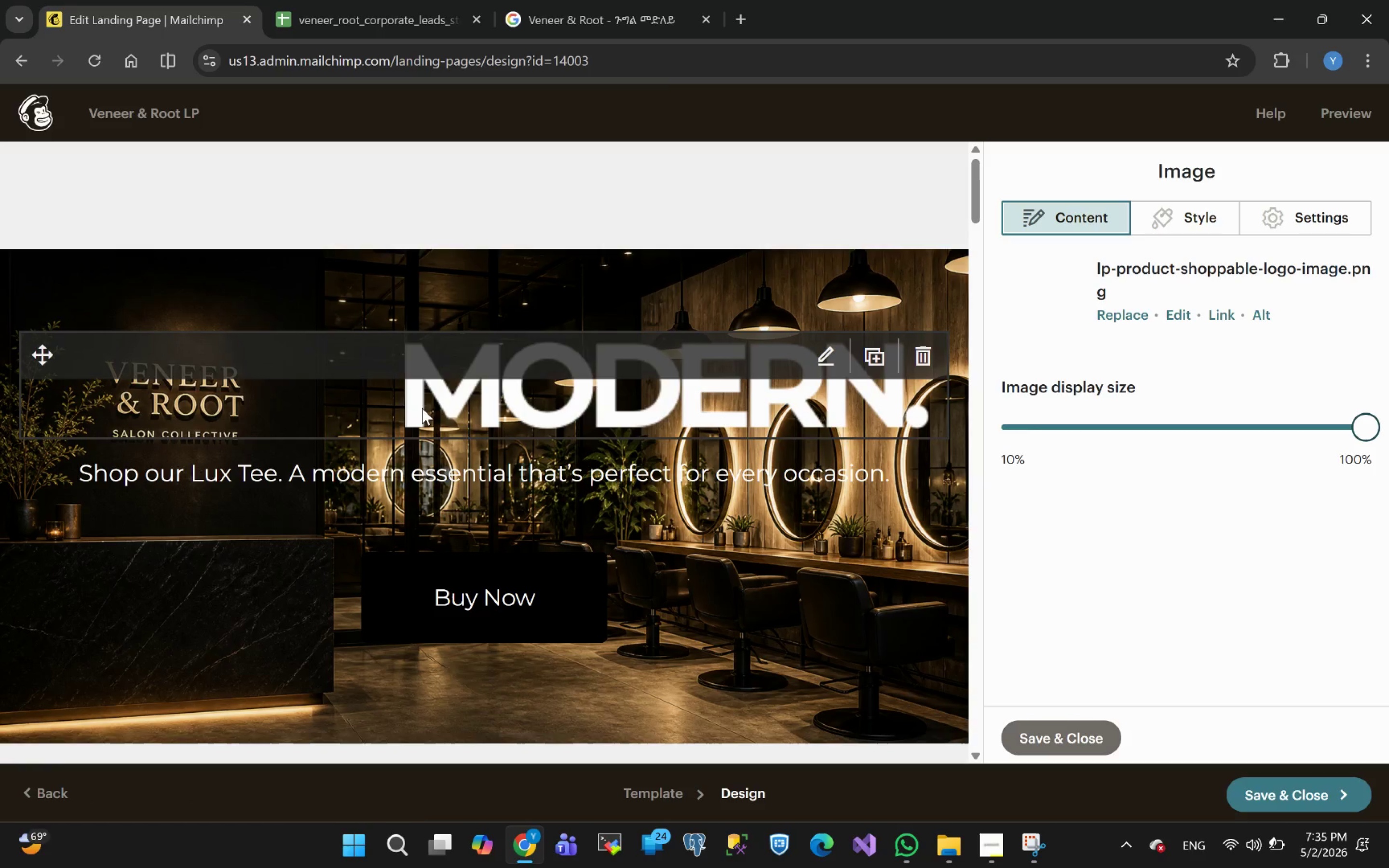 
left_click([419, 404])
 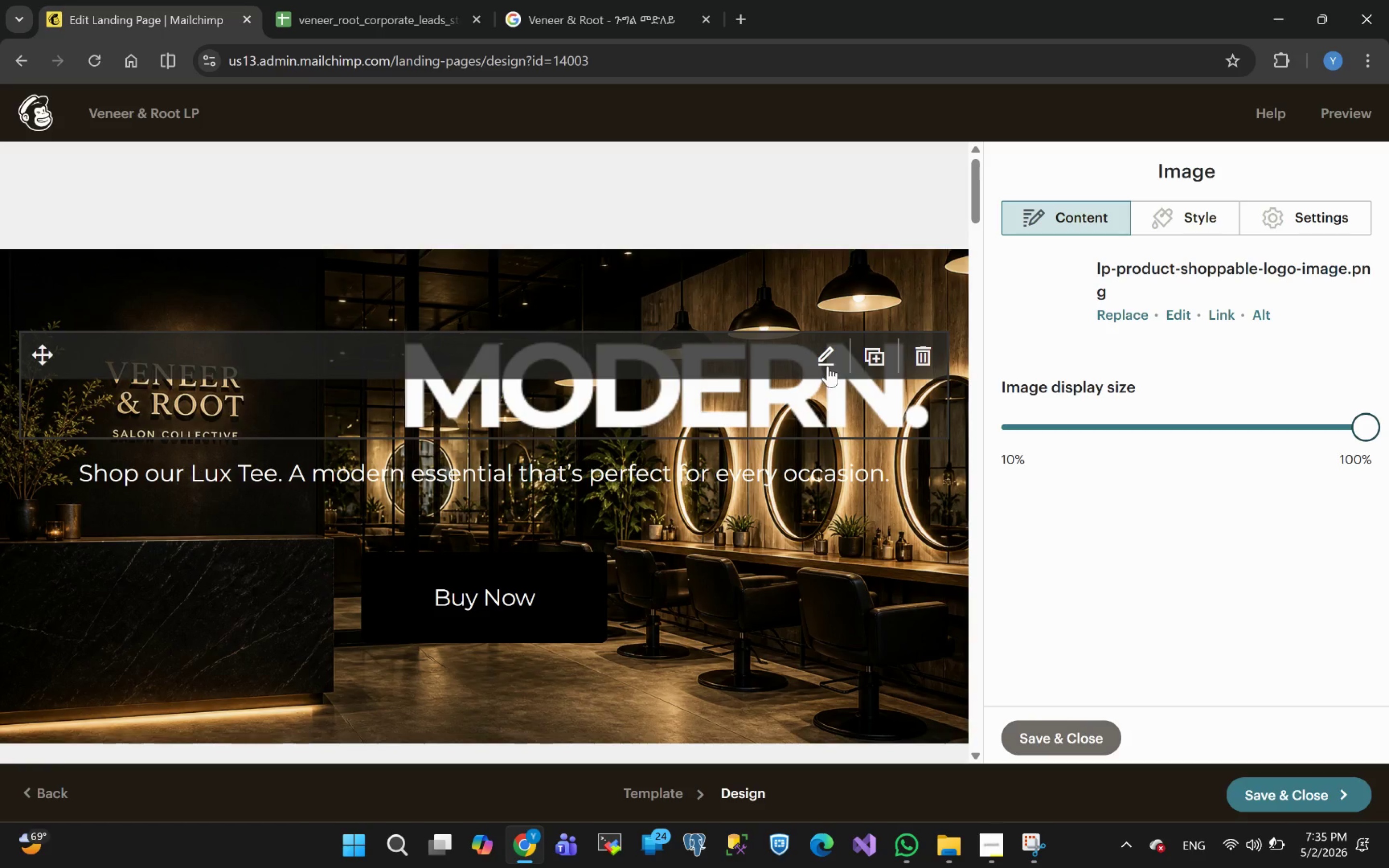 
left_click([824, 356])
 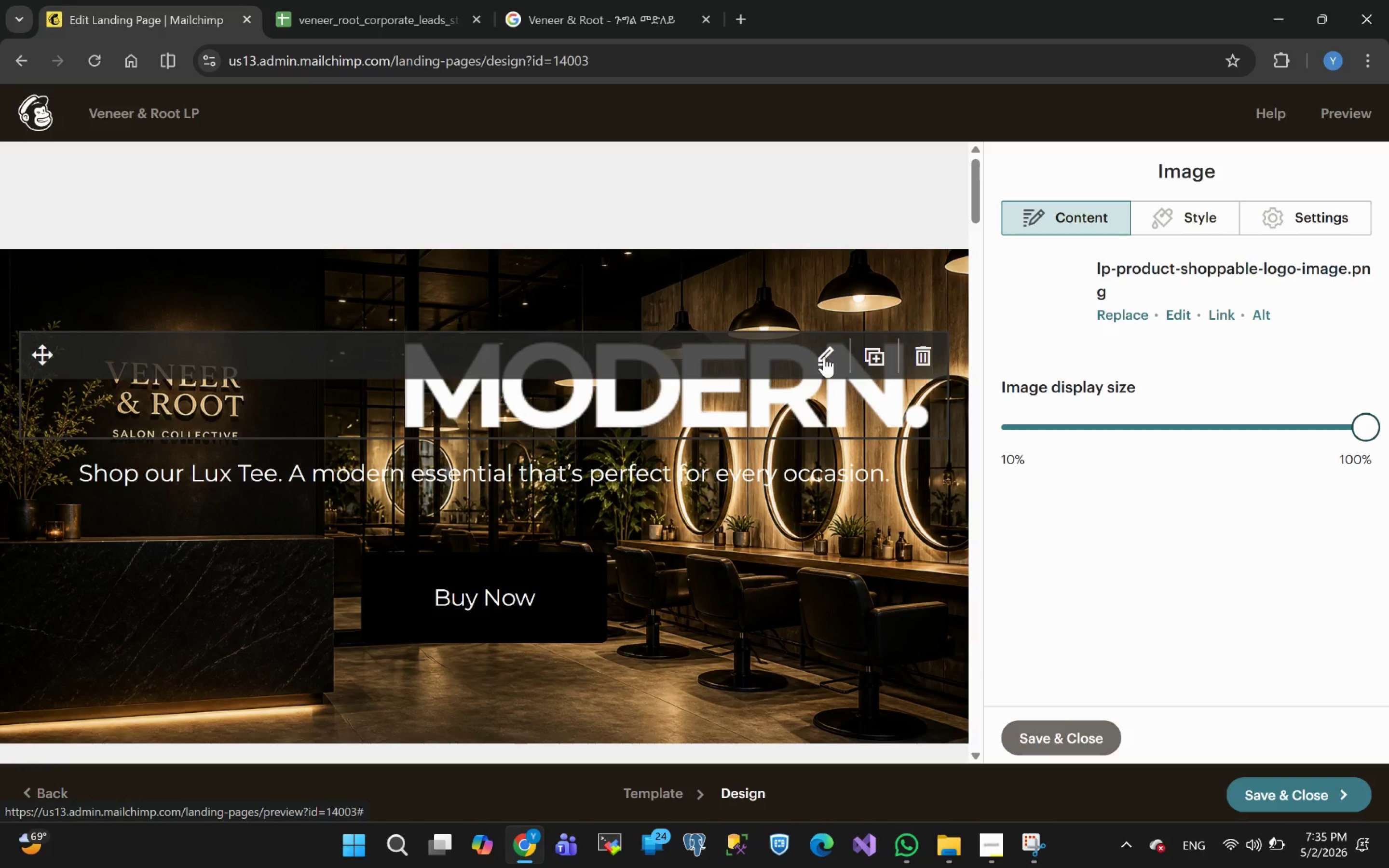 
double_click([824, 356])
 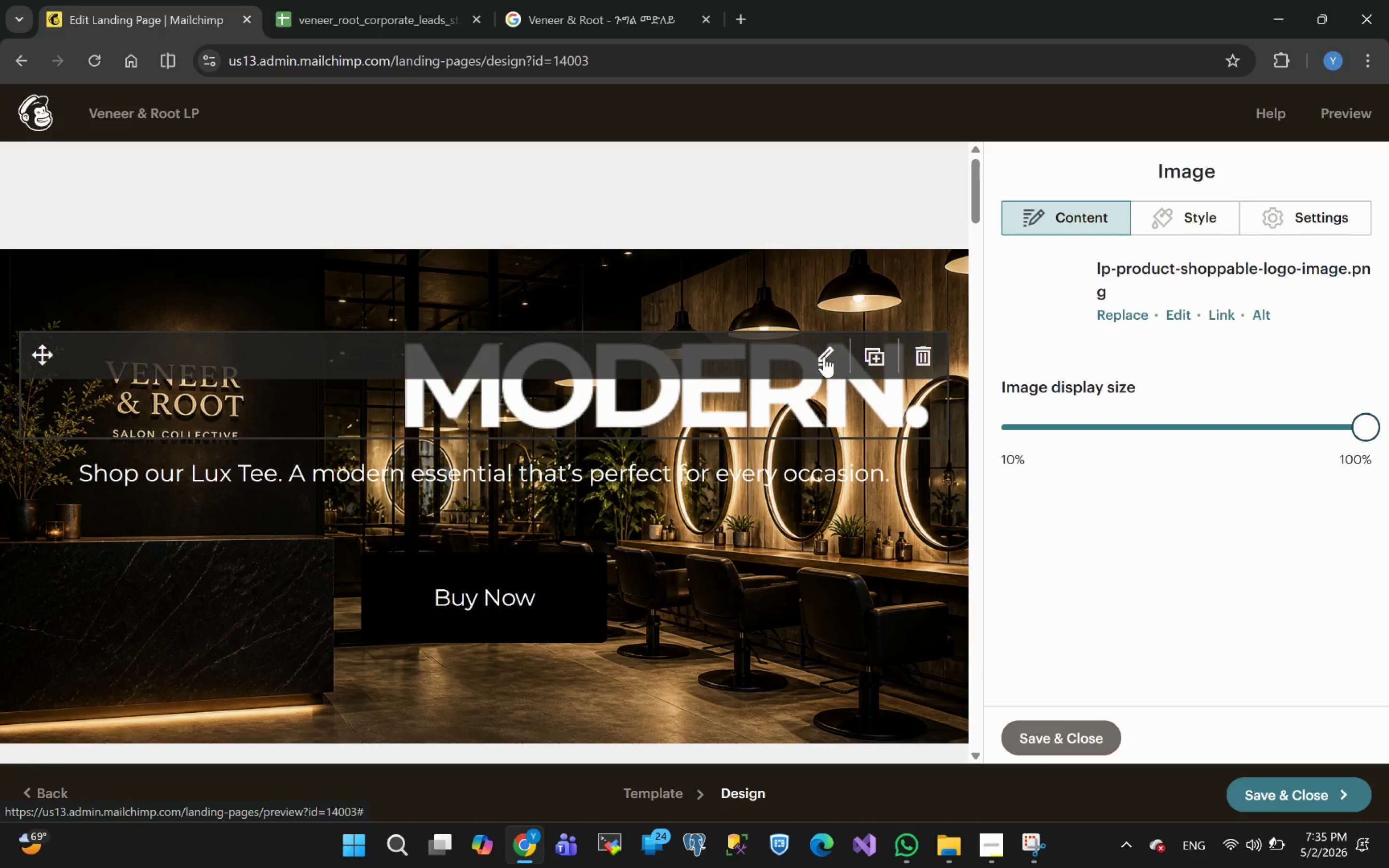 
triple_click([824, 356])
 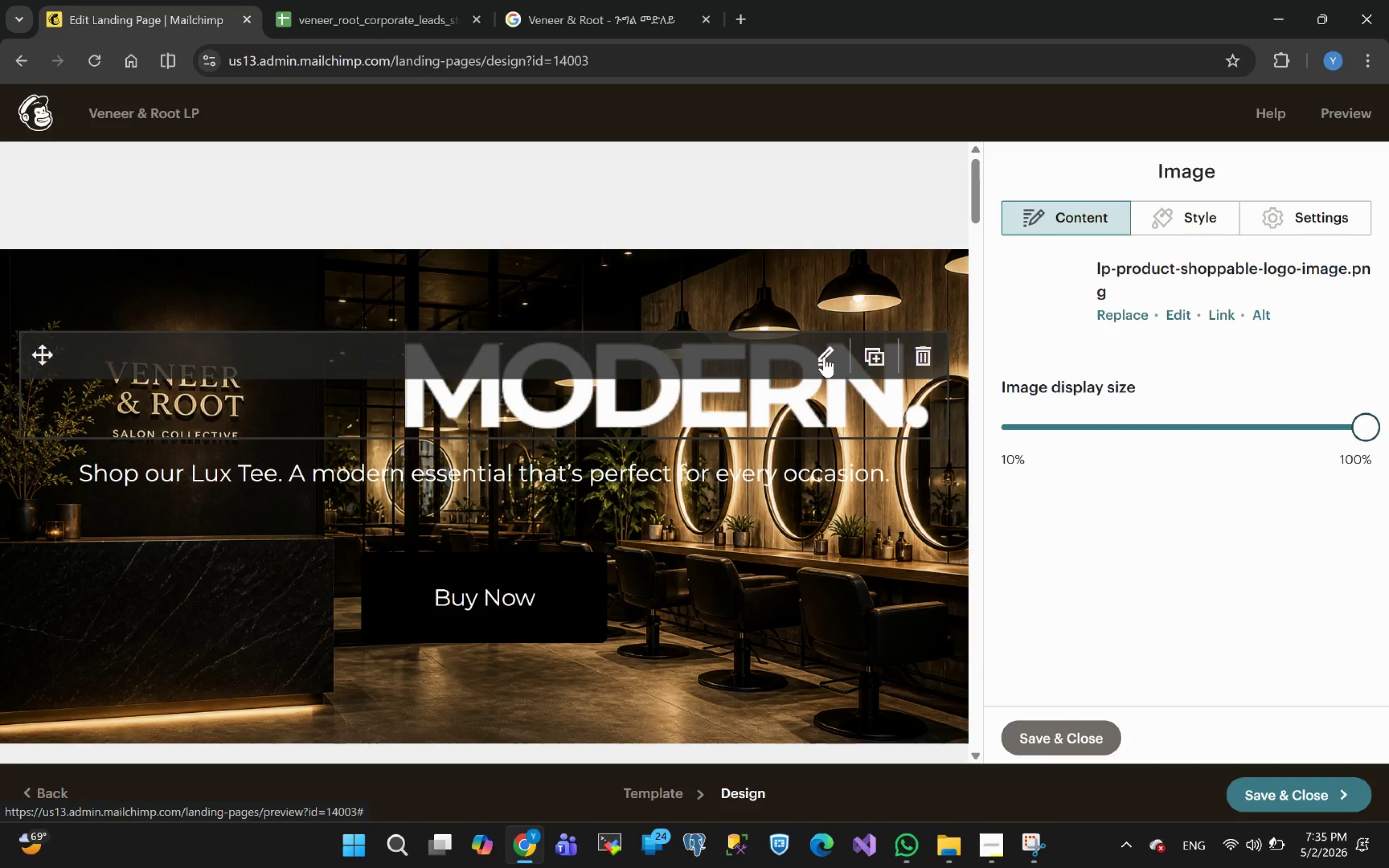 
triple_click([824, 356])
 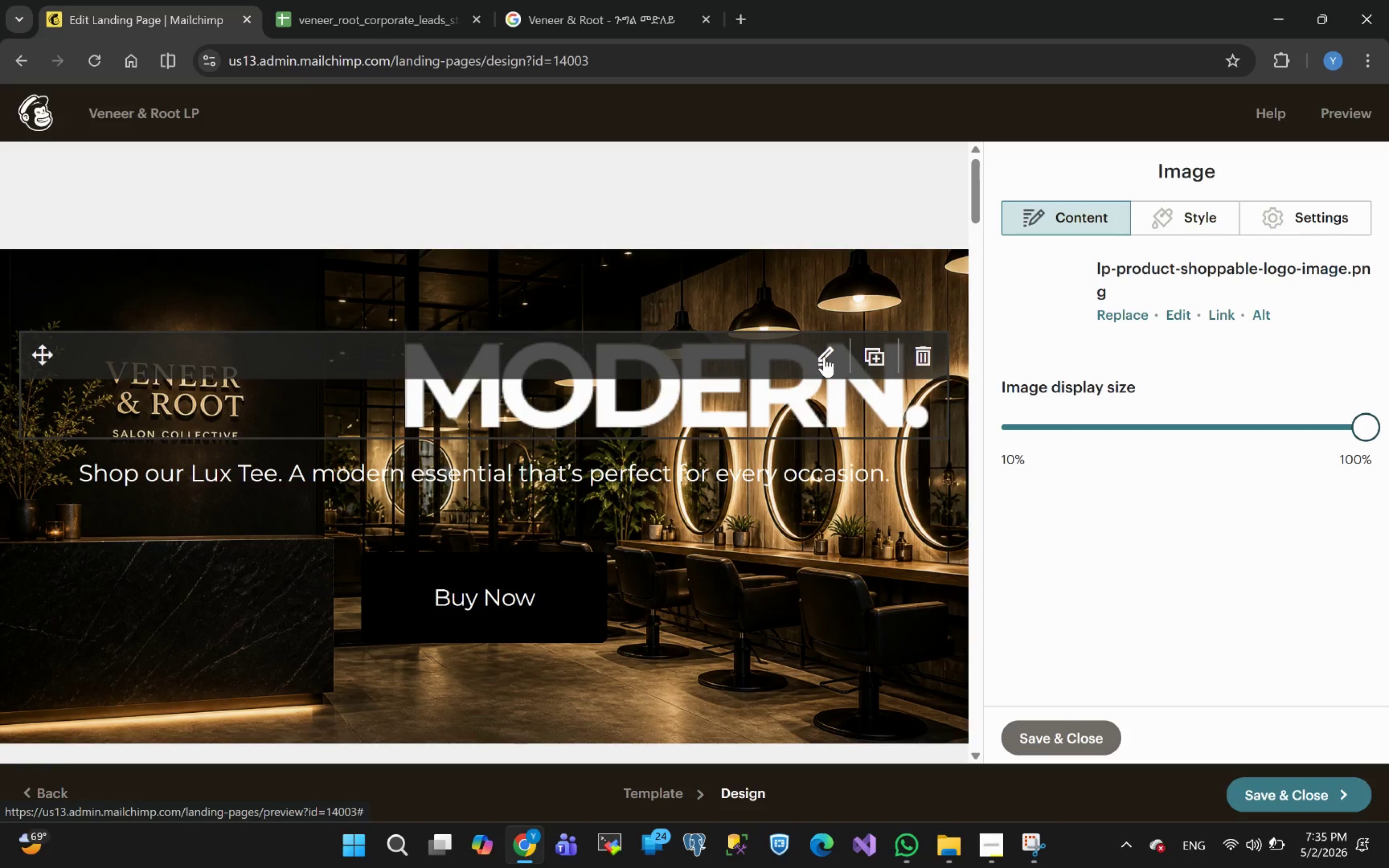 
triple_click([824, 356])
 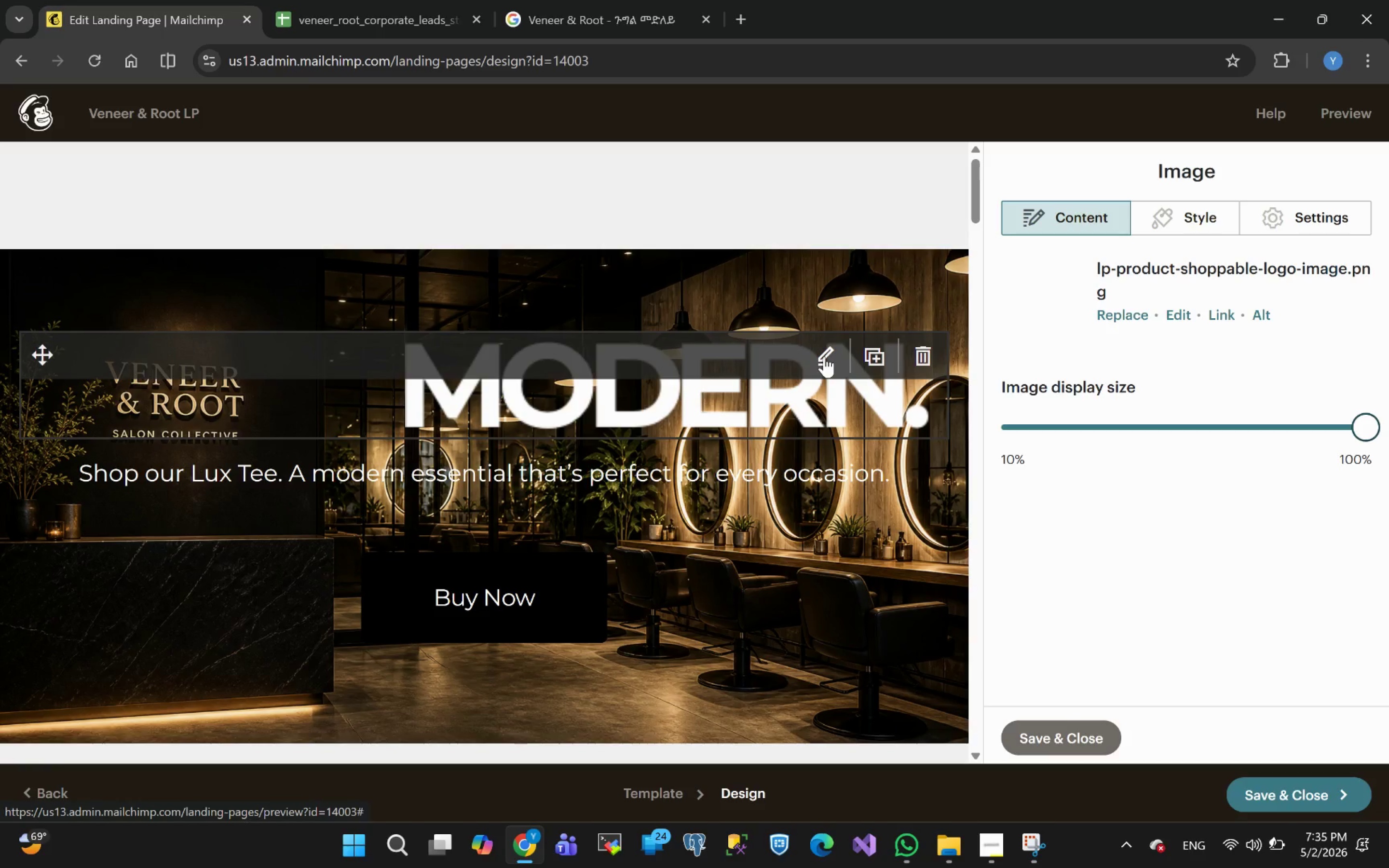 
triple_click([824, 356])
 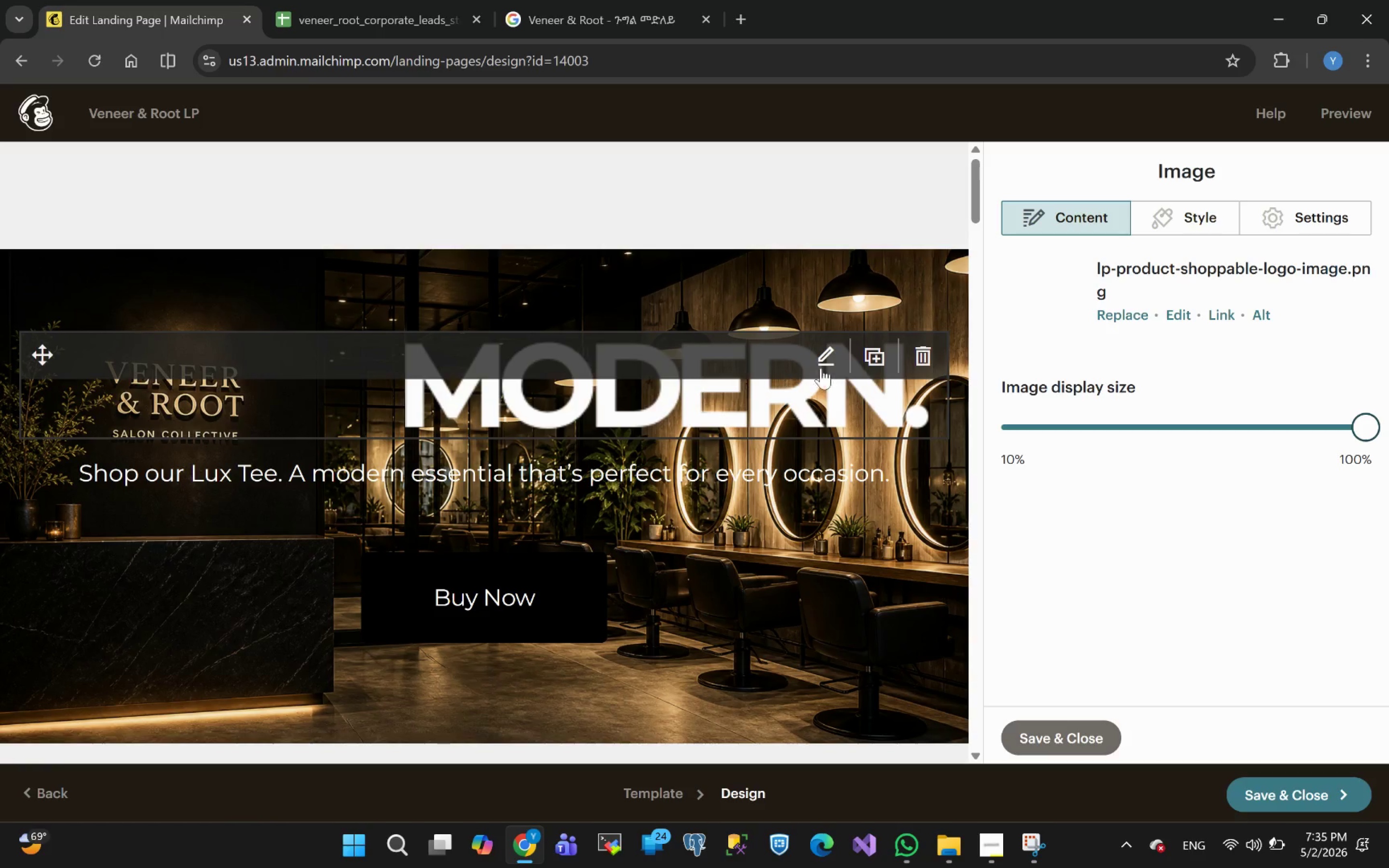 
wait(6.84)
 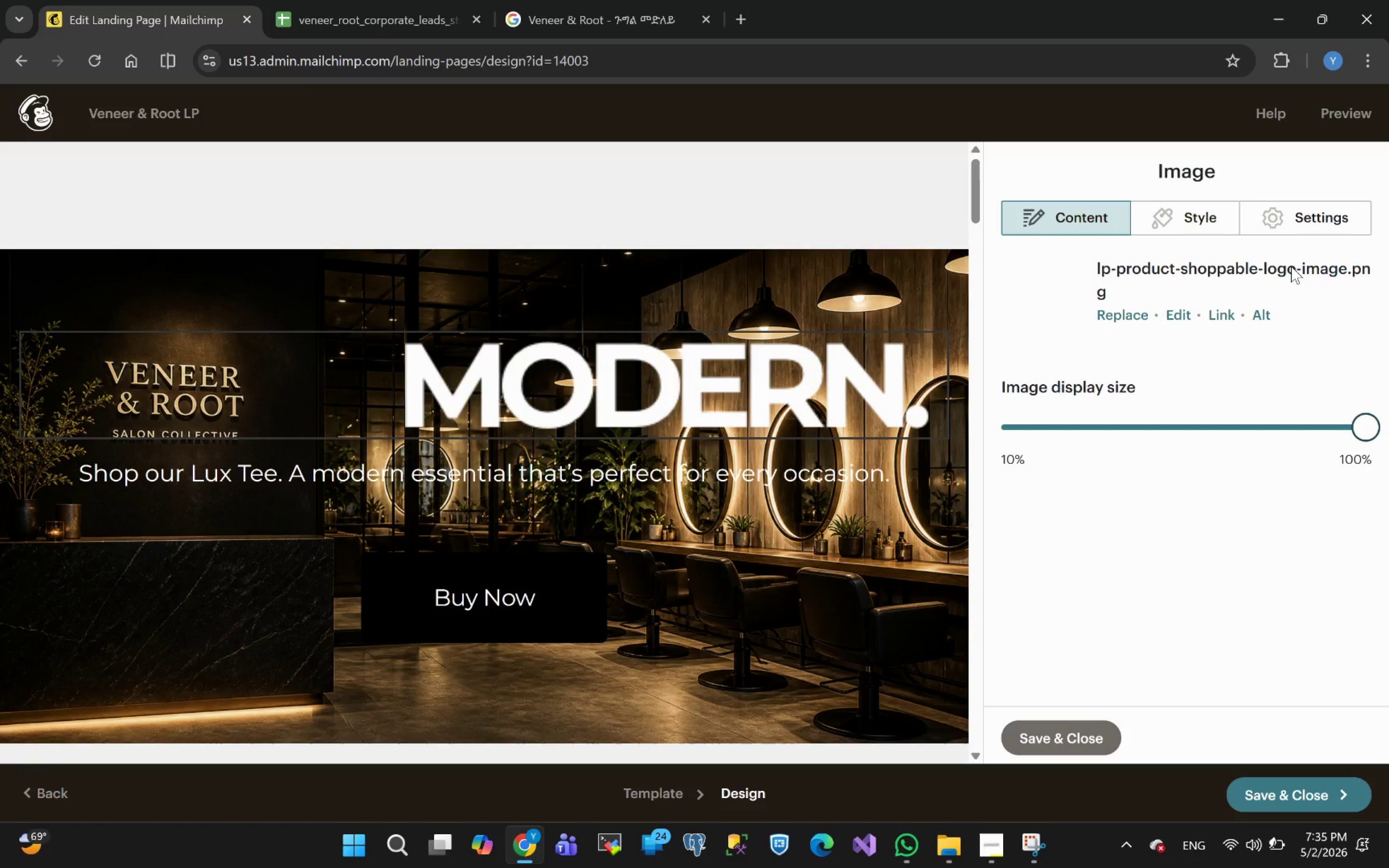 
left_click([927, 353])
 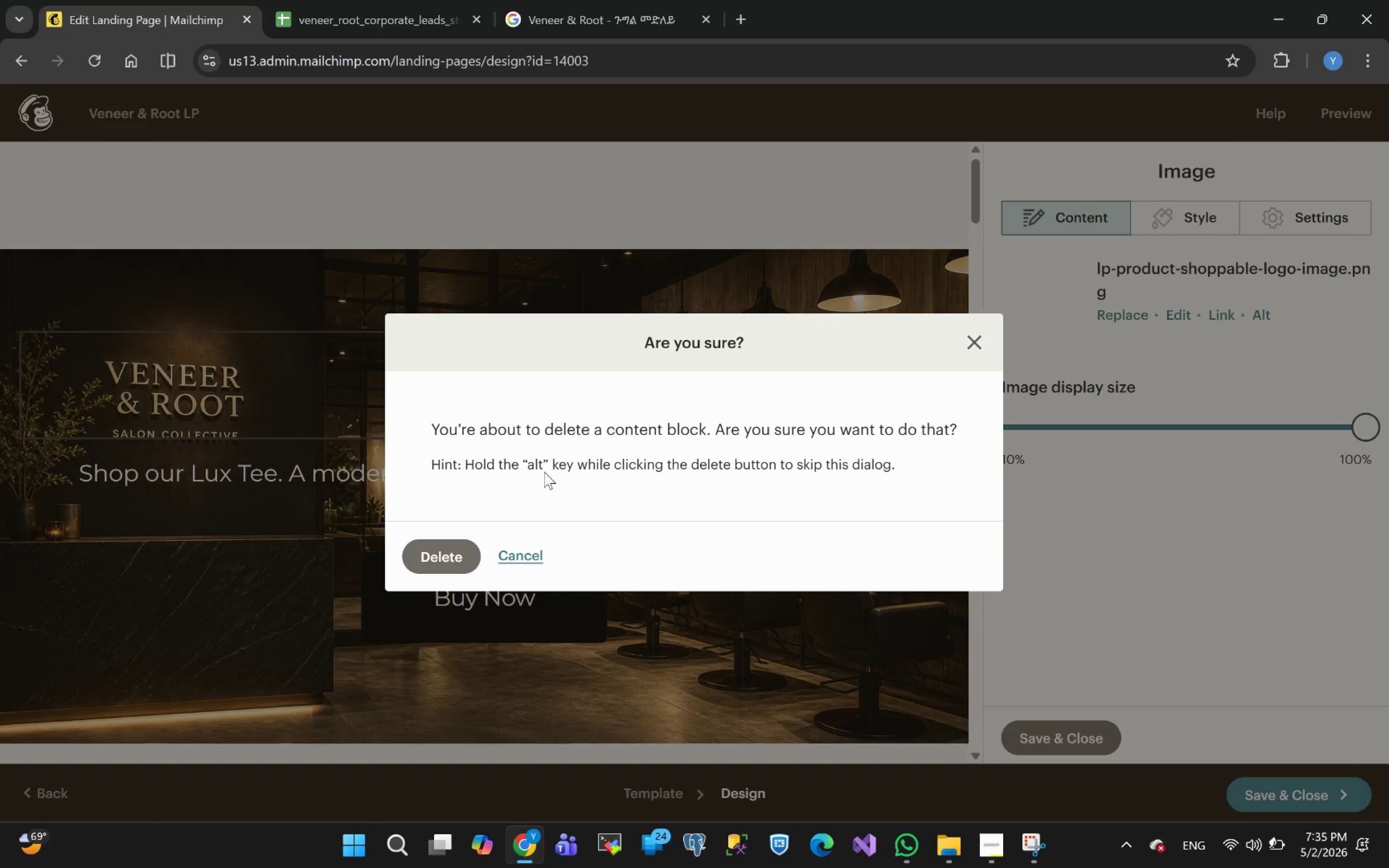 
wait(6.66)
 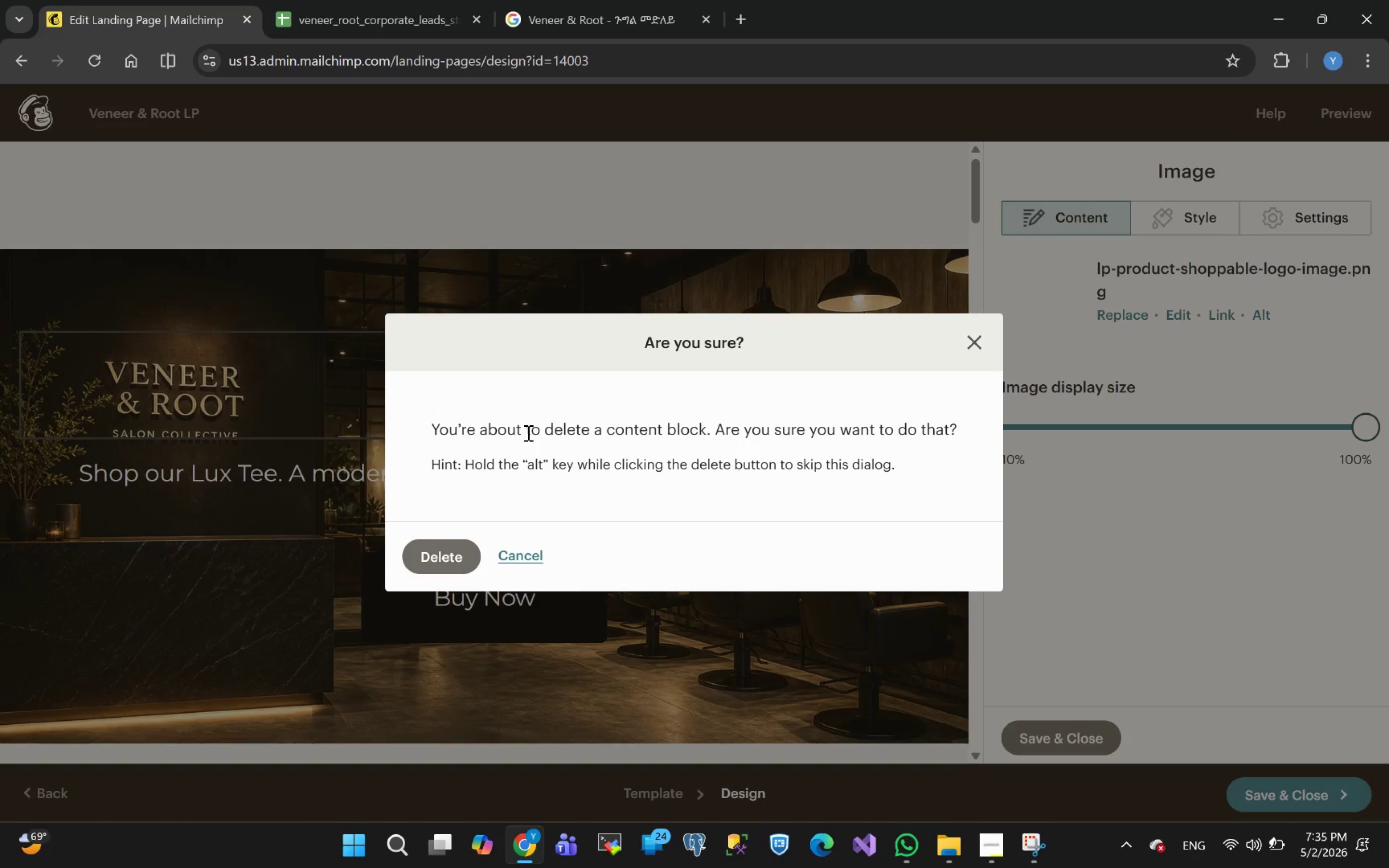 
left_click([441, 553])
 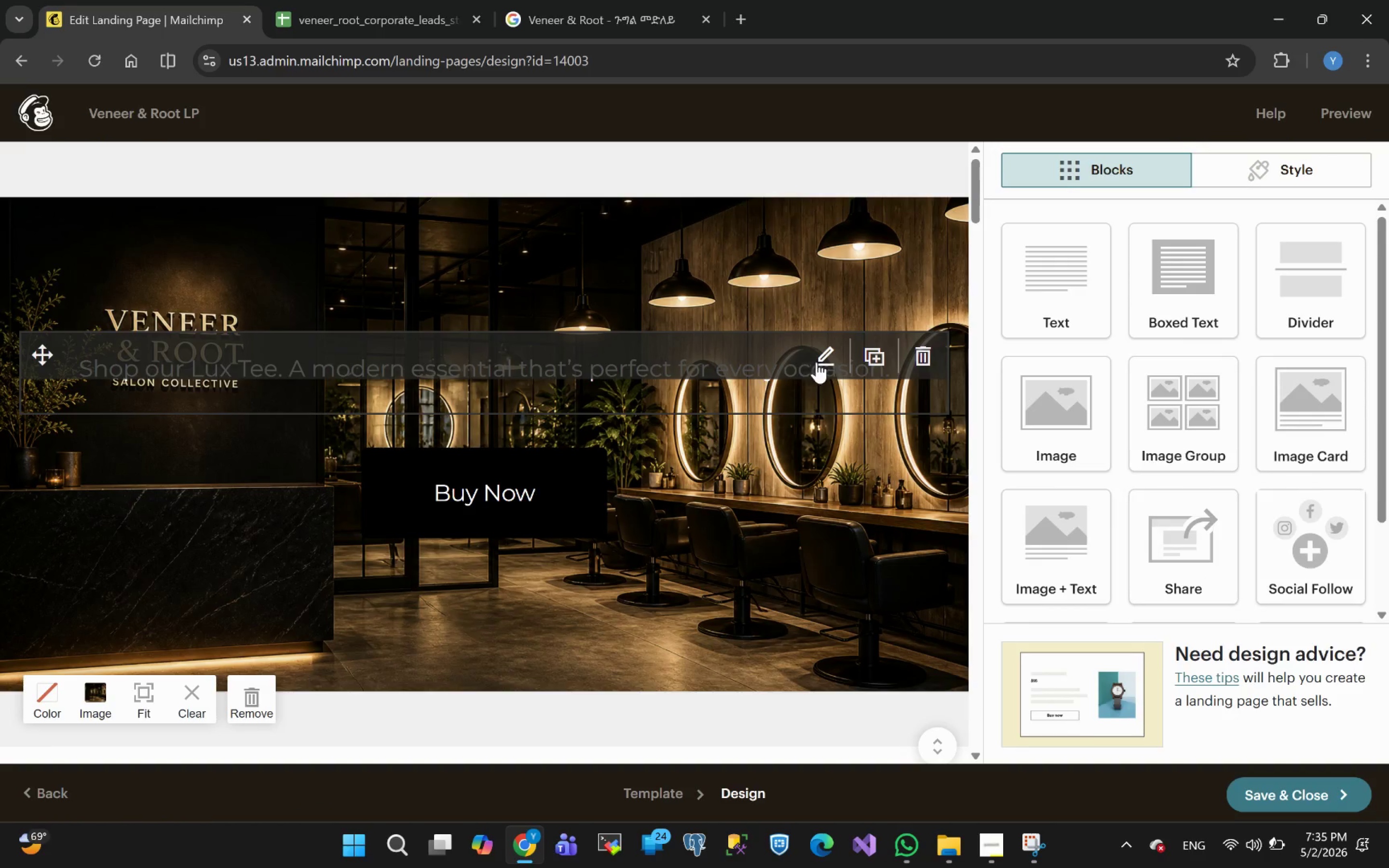 
left_click([827, 369])
 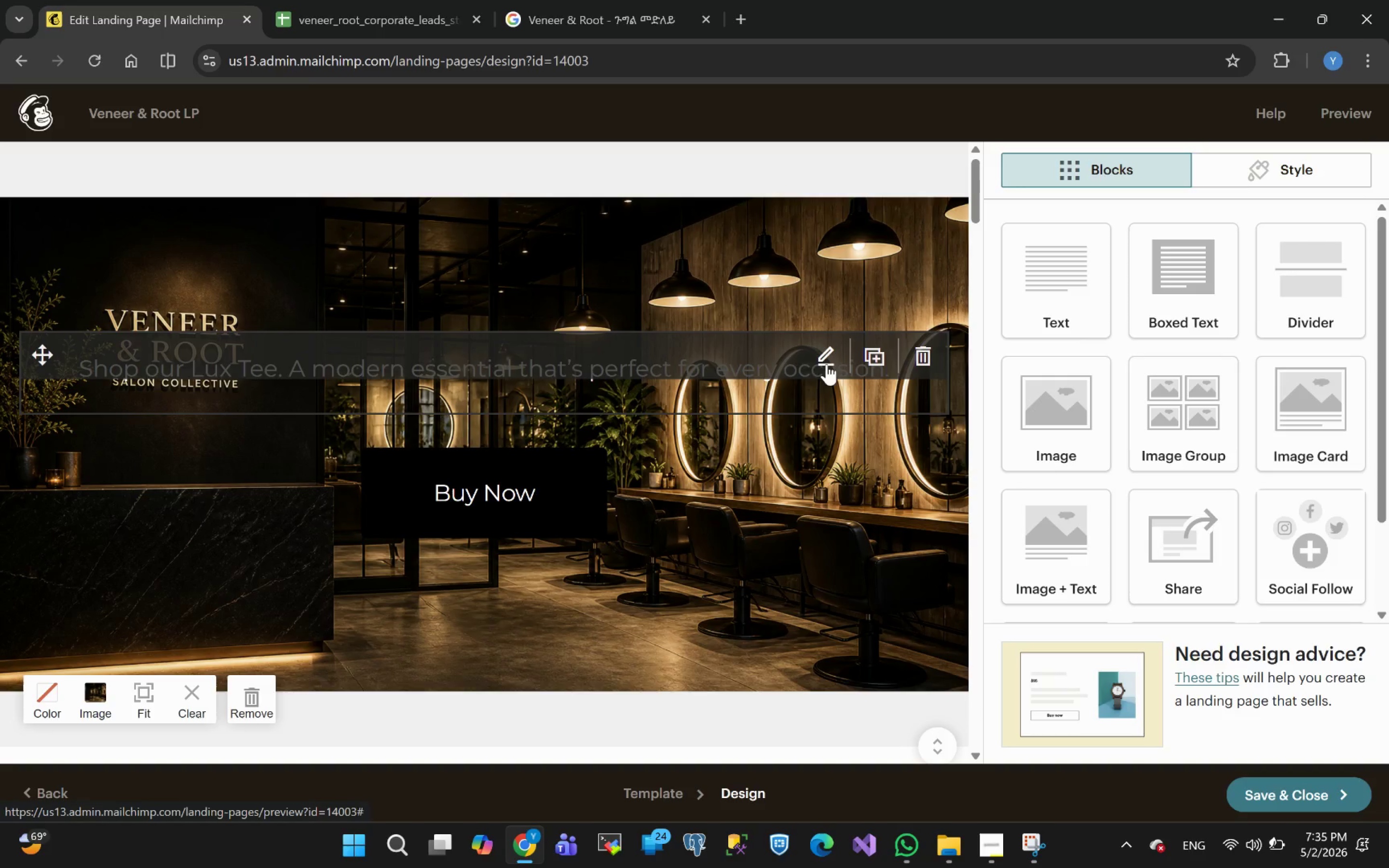 
left_click([826, 355])
 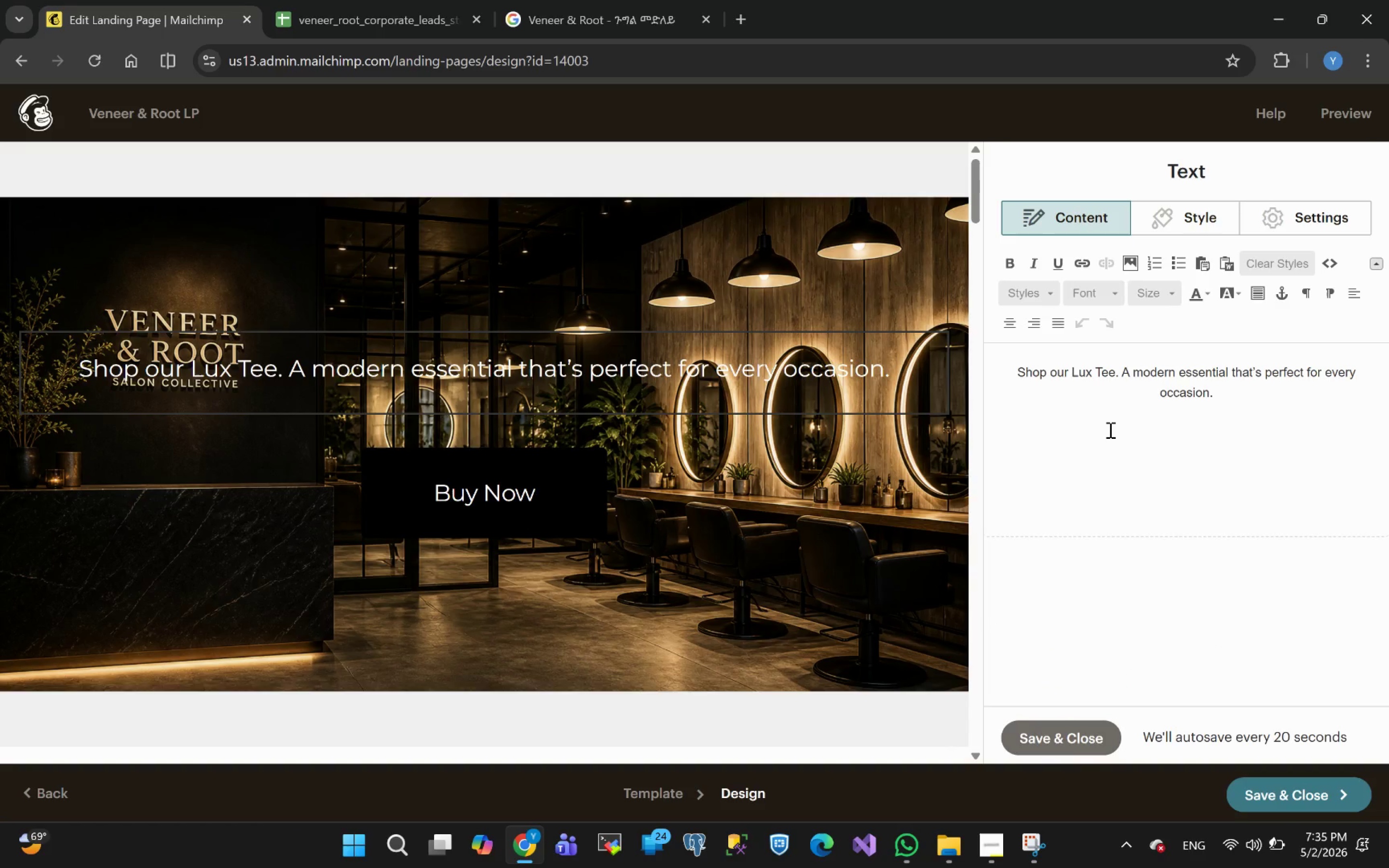 
wait(18.72)
 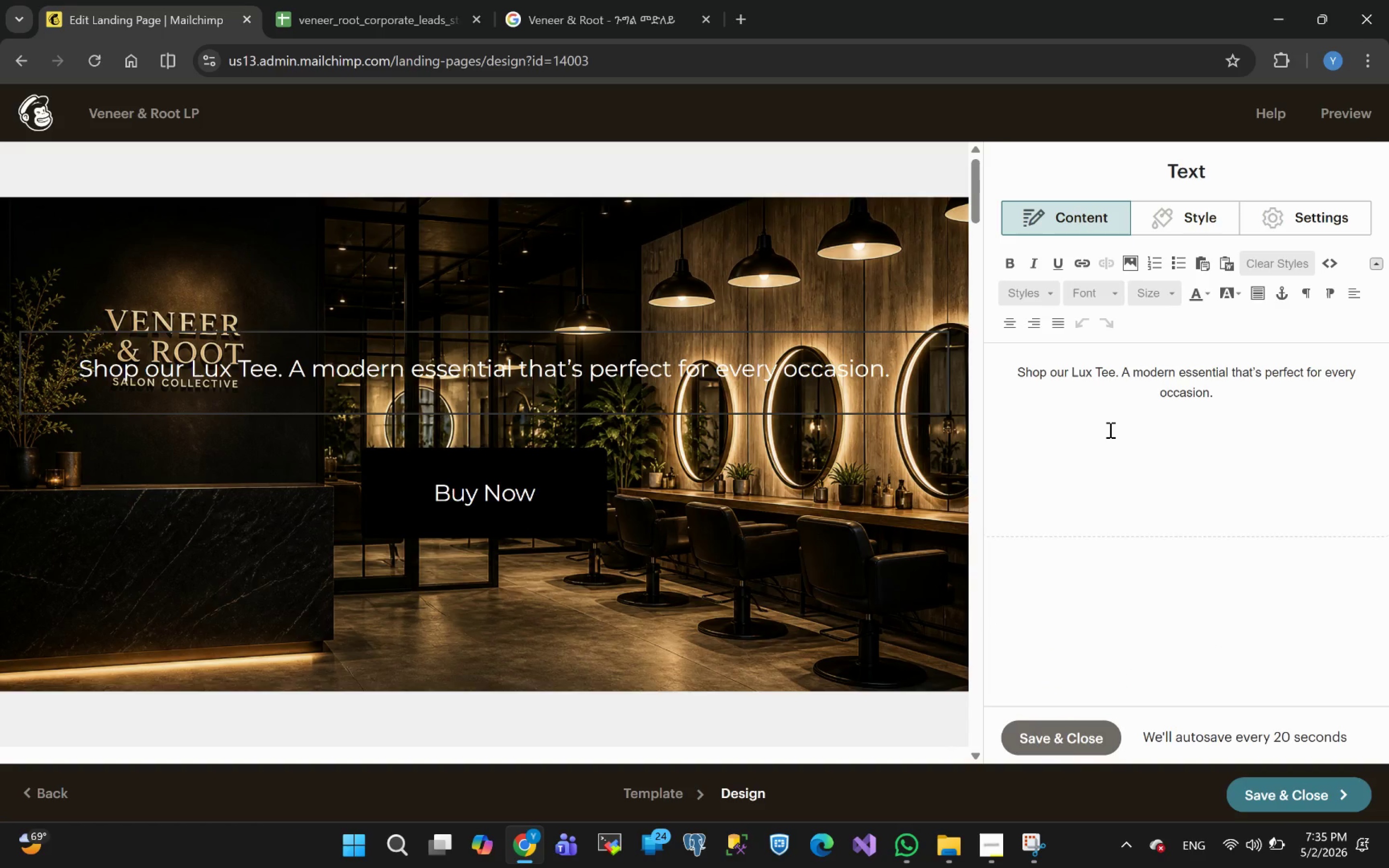 
left_click([1227, 397])
 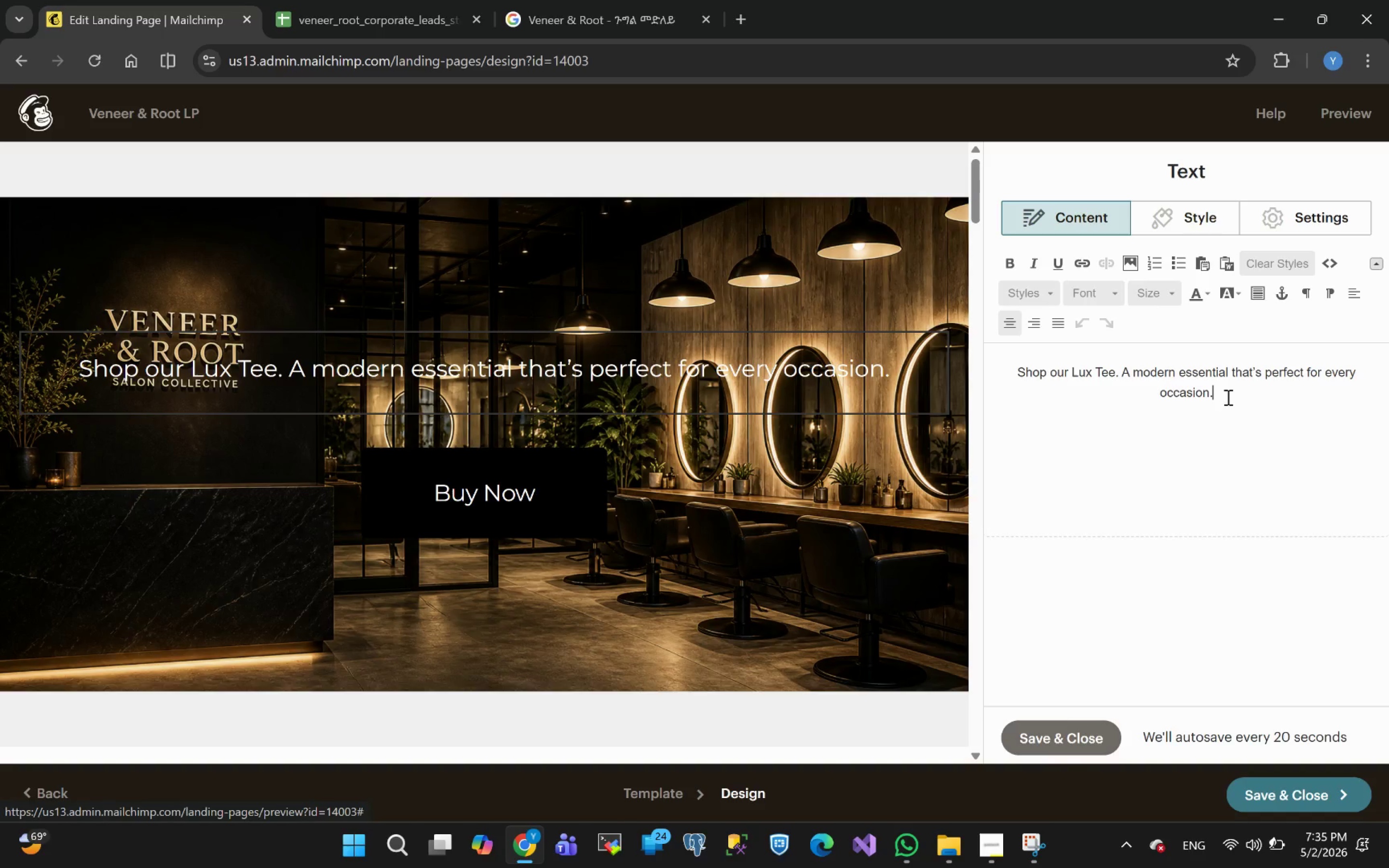 
left_click_drag(start_coordinate=[1227, 397], to_coordinate=[1012, 373])
 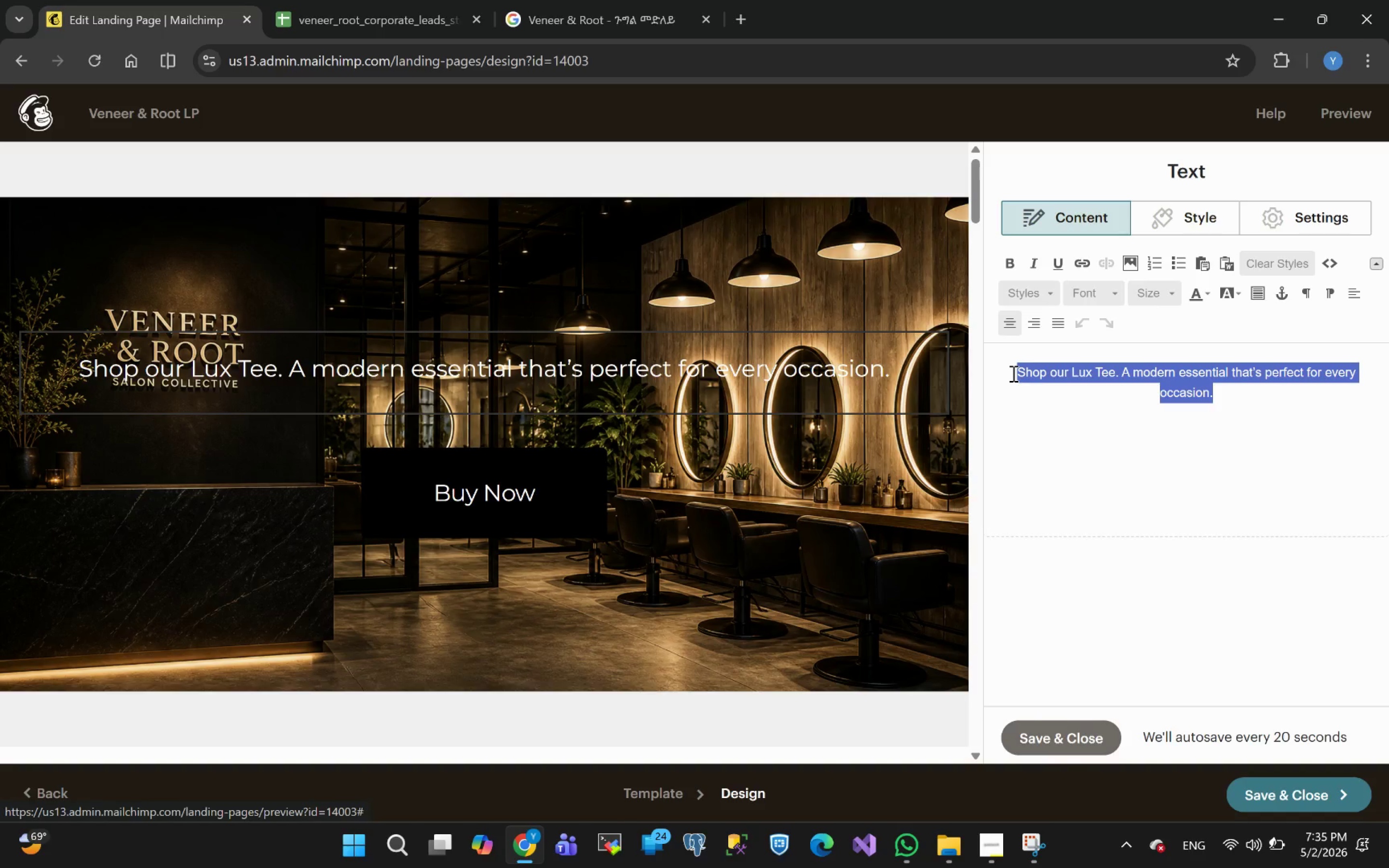 
type(Premium Grooming Strong Teams)
 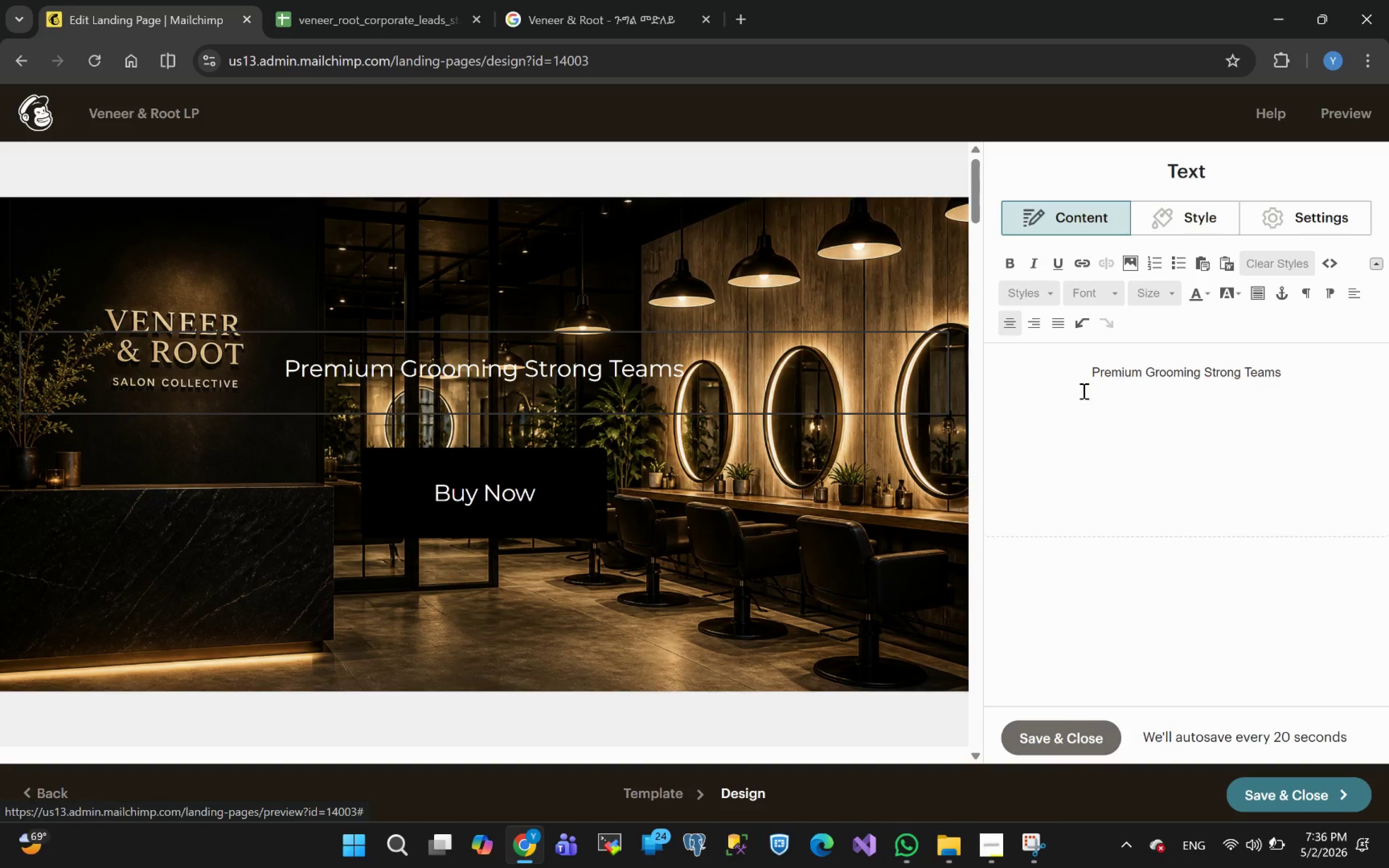 
mouse_move([661, 450])
 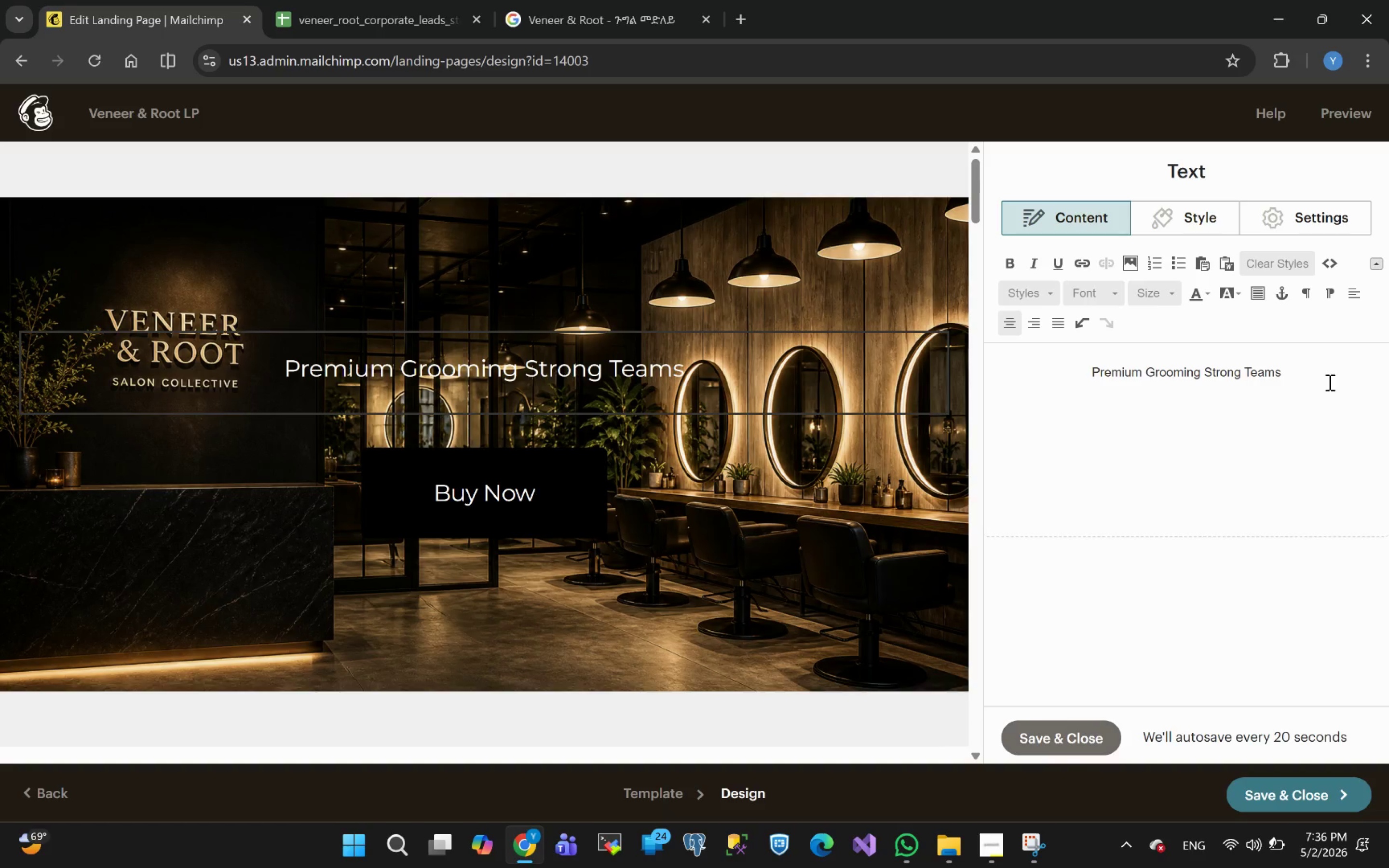 
key(Period)
 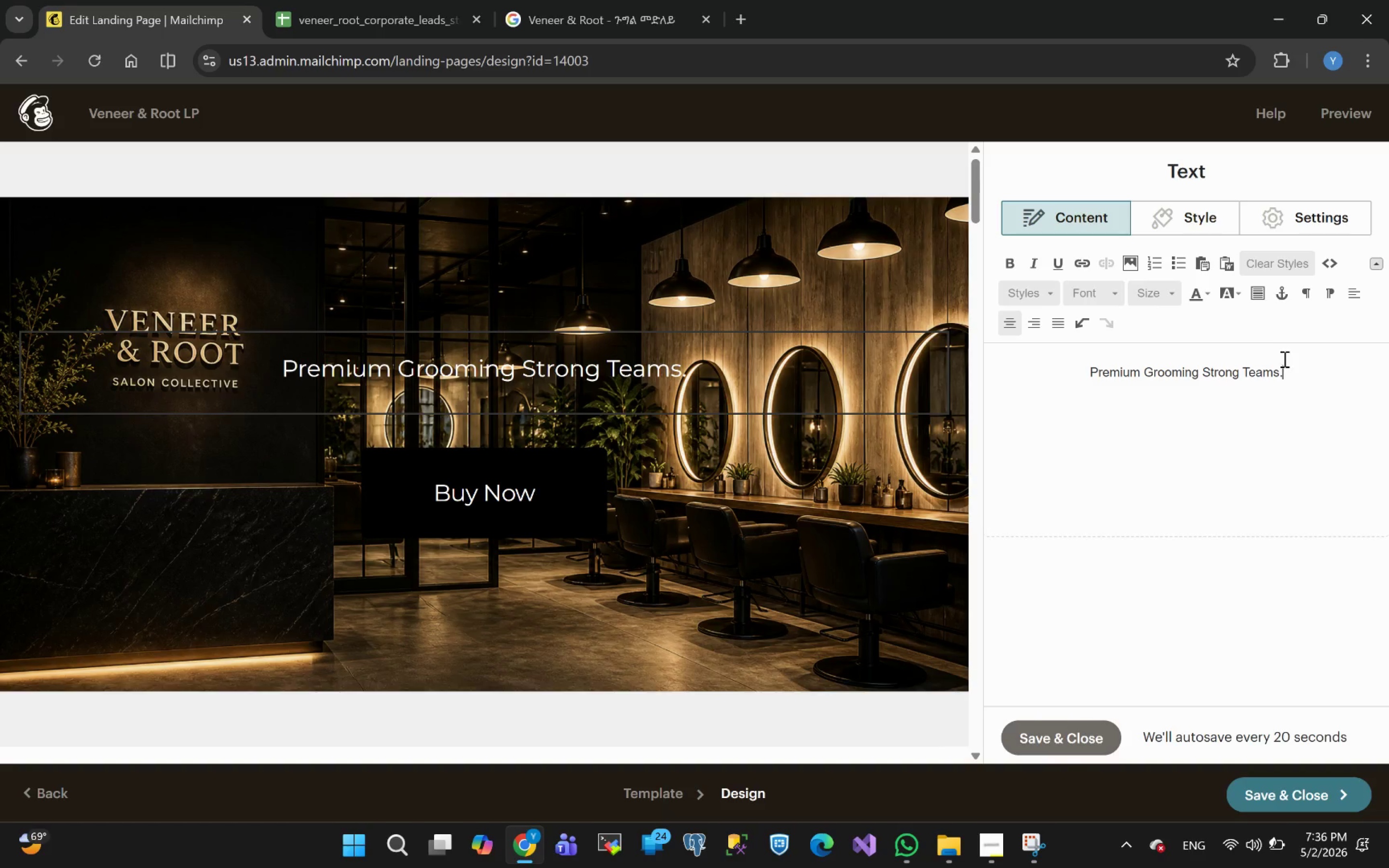 
left_click_drag(start_coordinate=[1297, 372], to_coordinate=[1021, 369])
 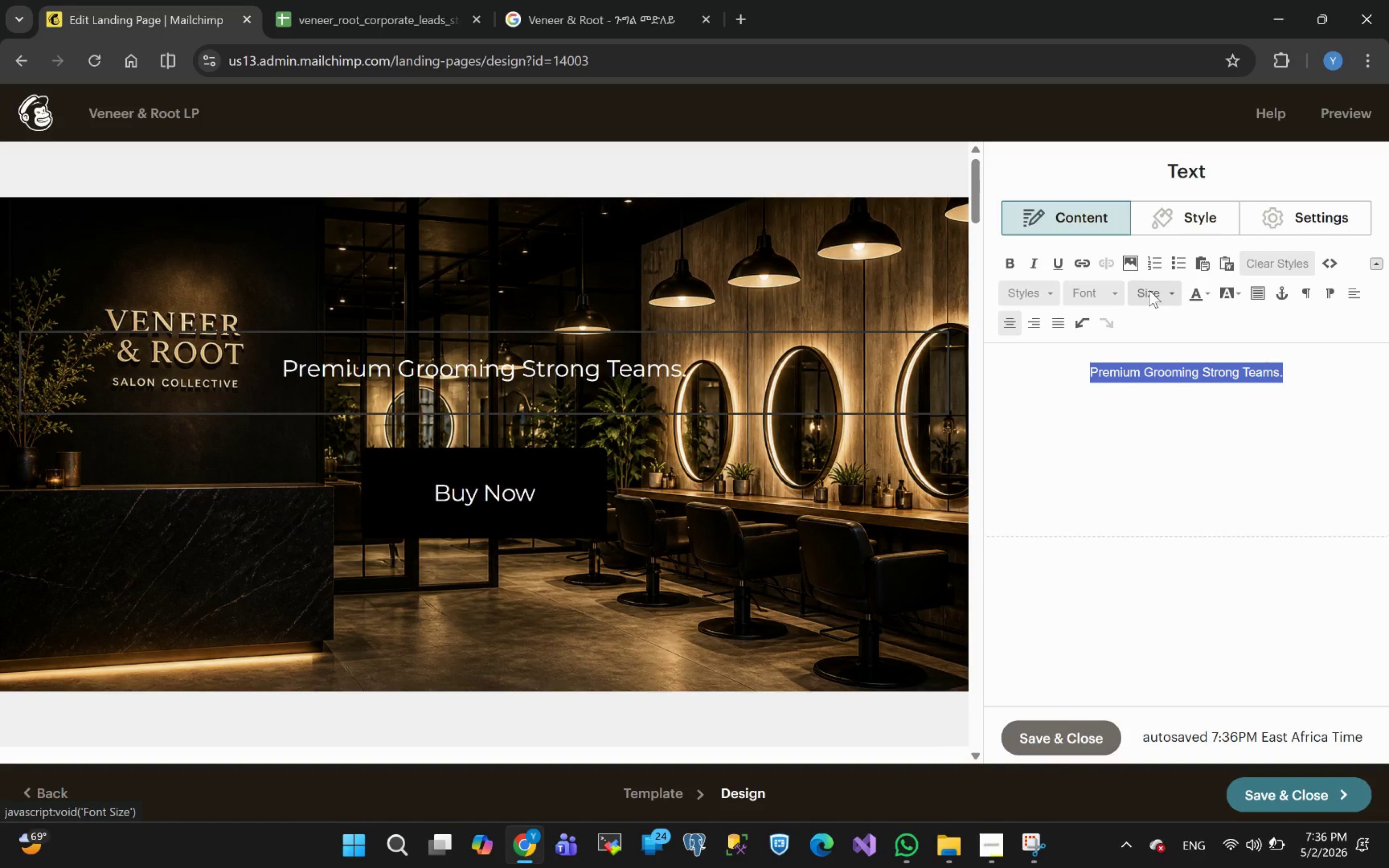 
left_click([1024, 296])
 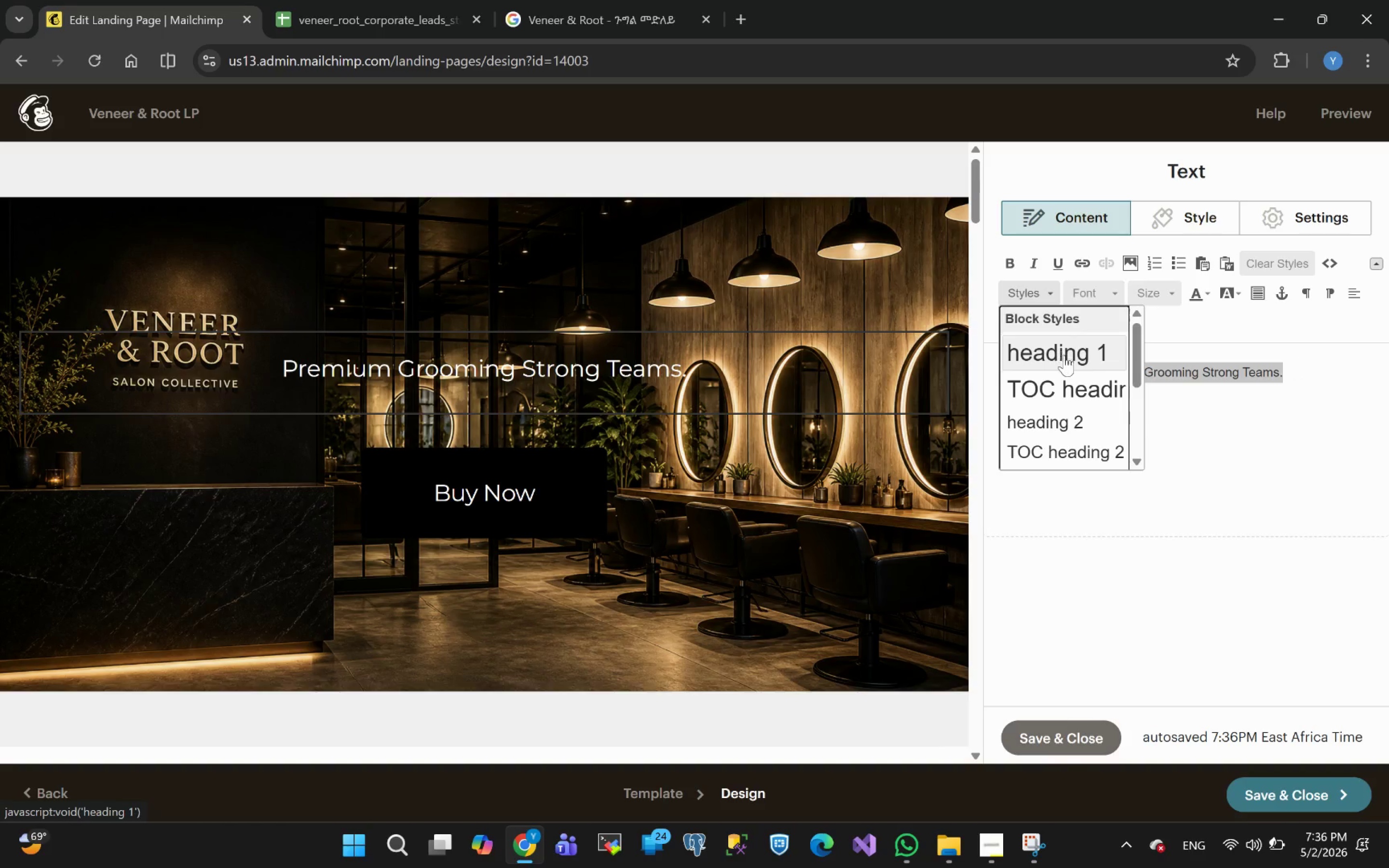 
left_click([1066, 357])
 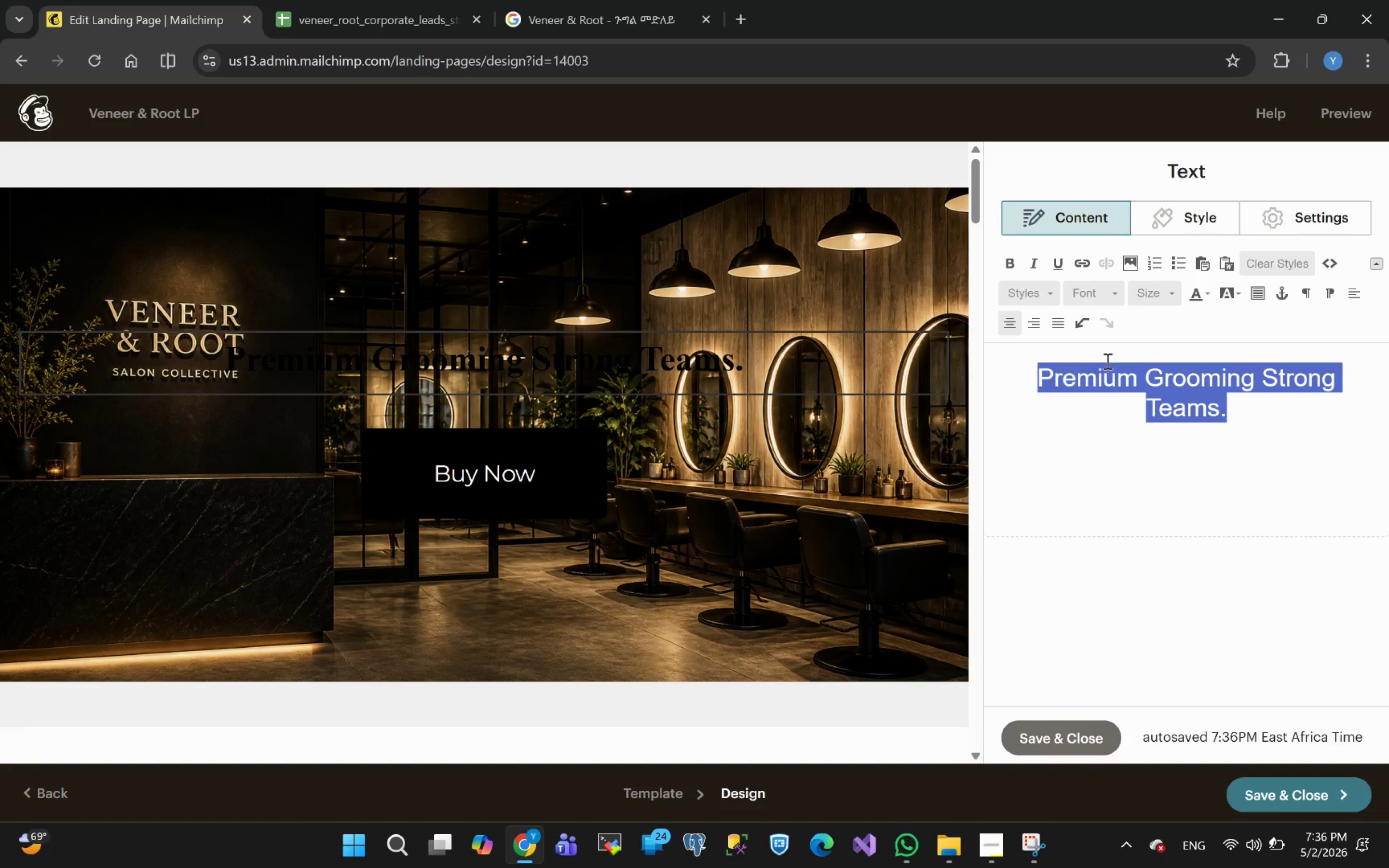 
wait(5.52)
 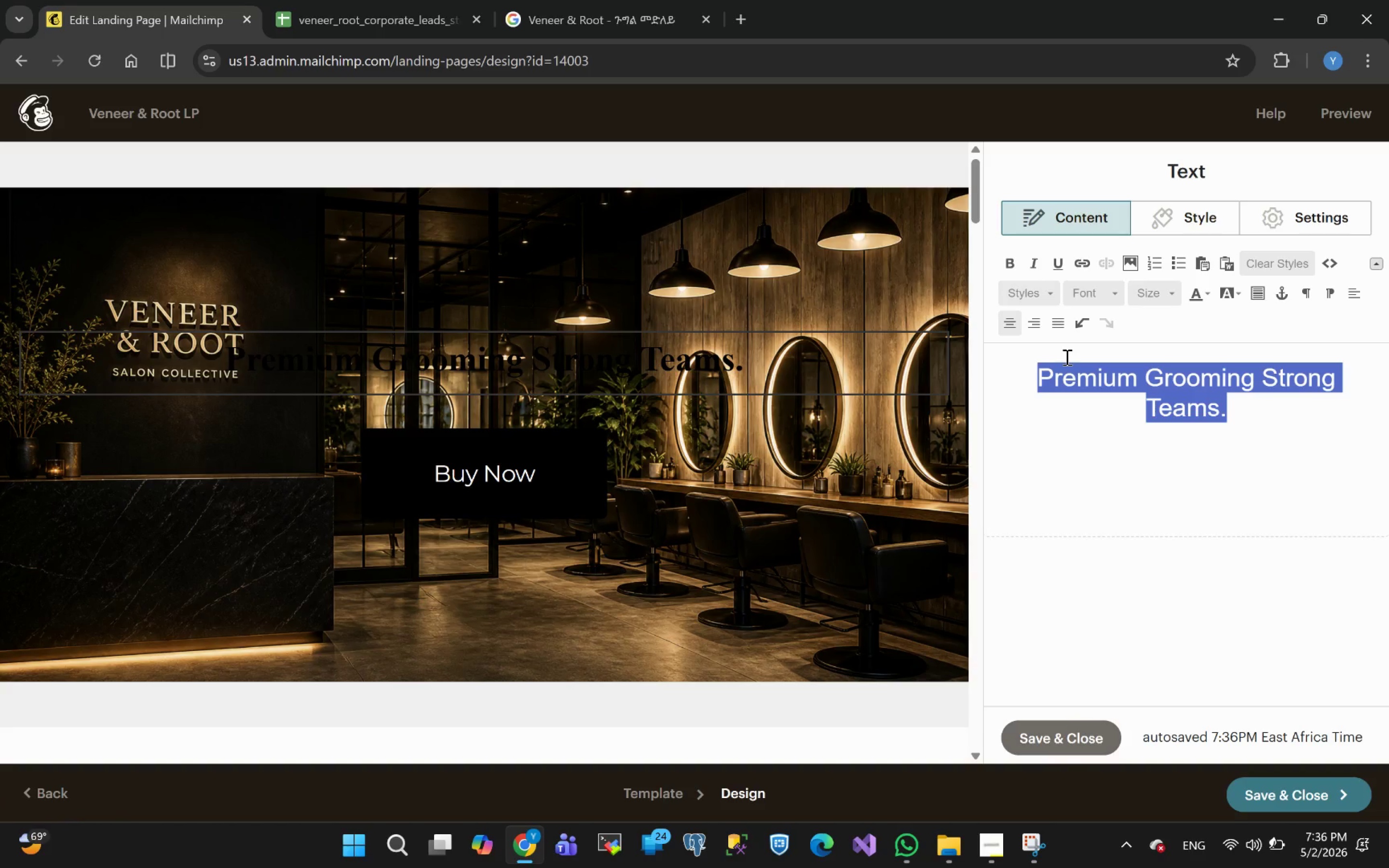 
left_click([1205, 292])
 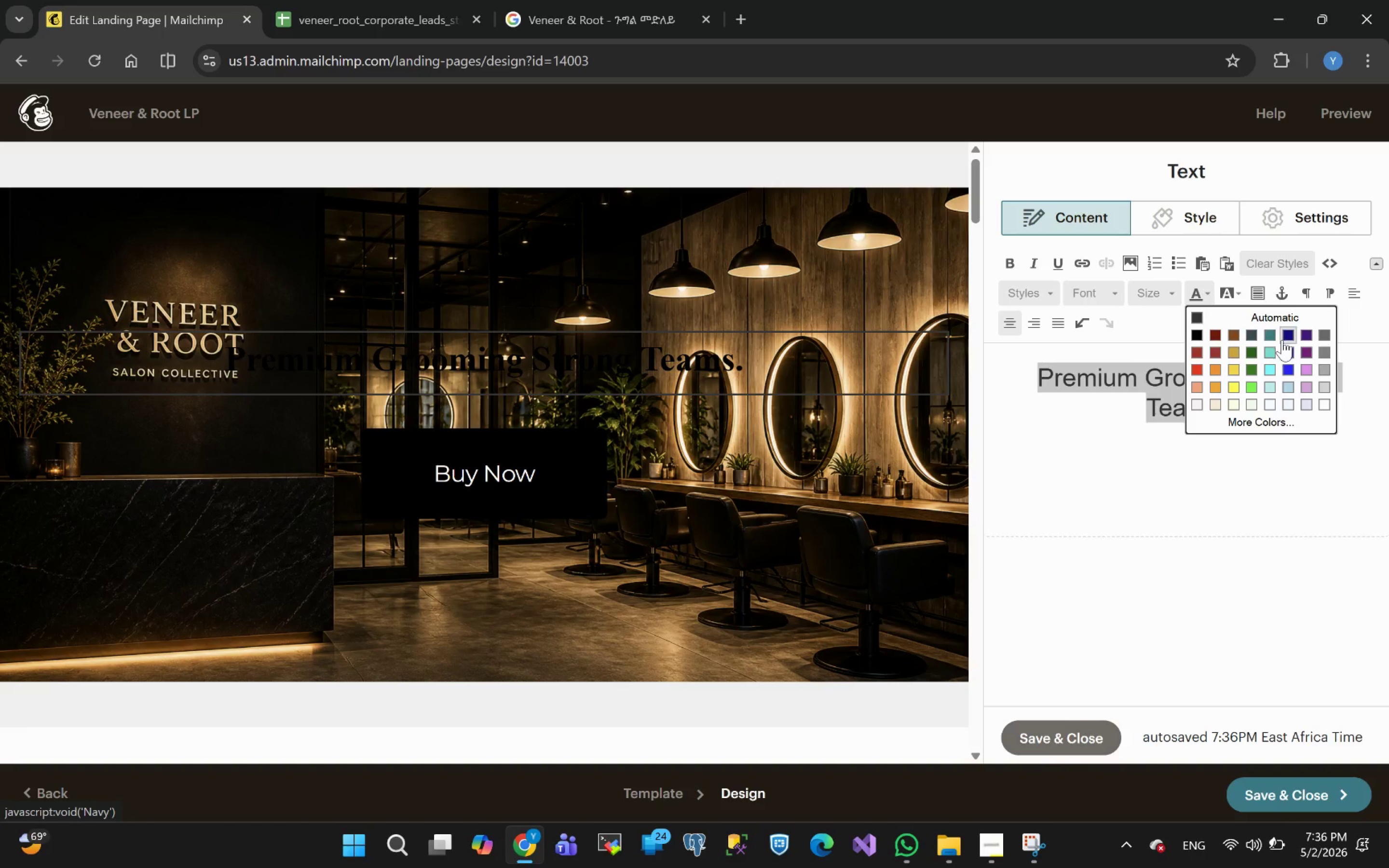 
wait(10.75)
 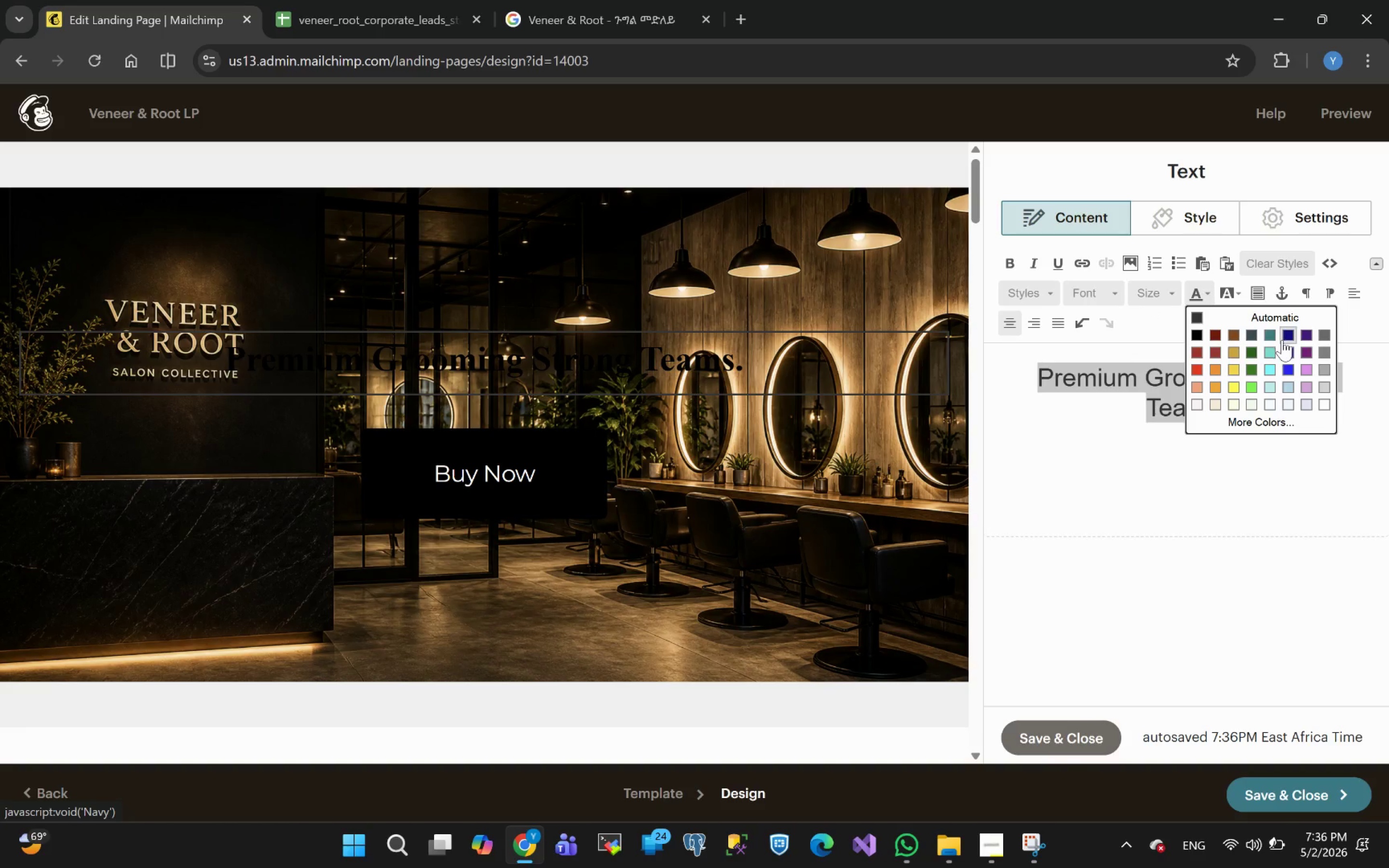 
left_click([1233, 295])
 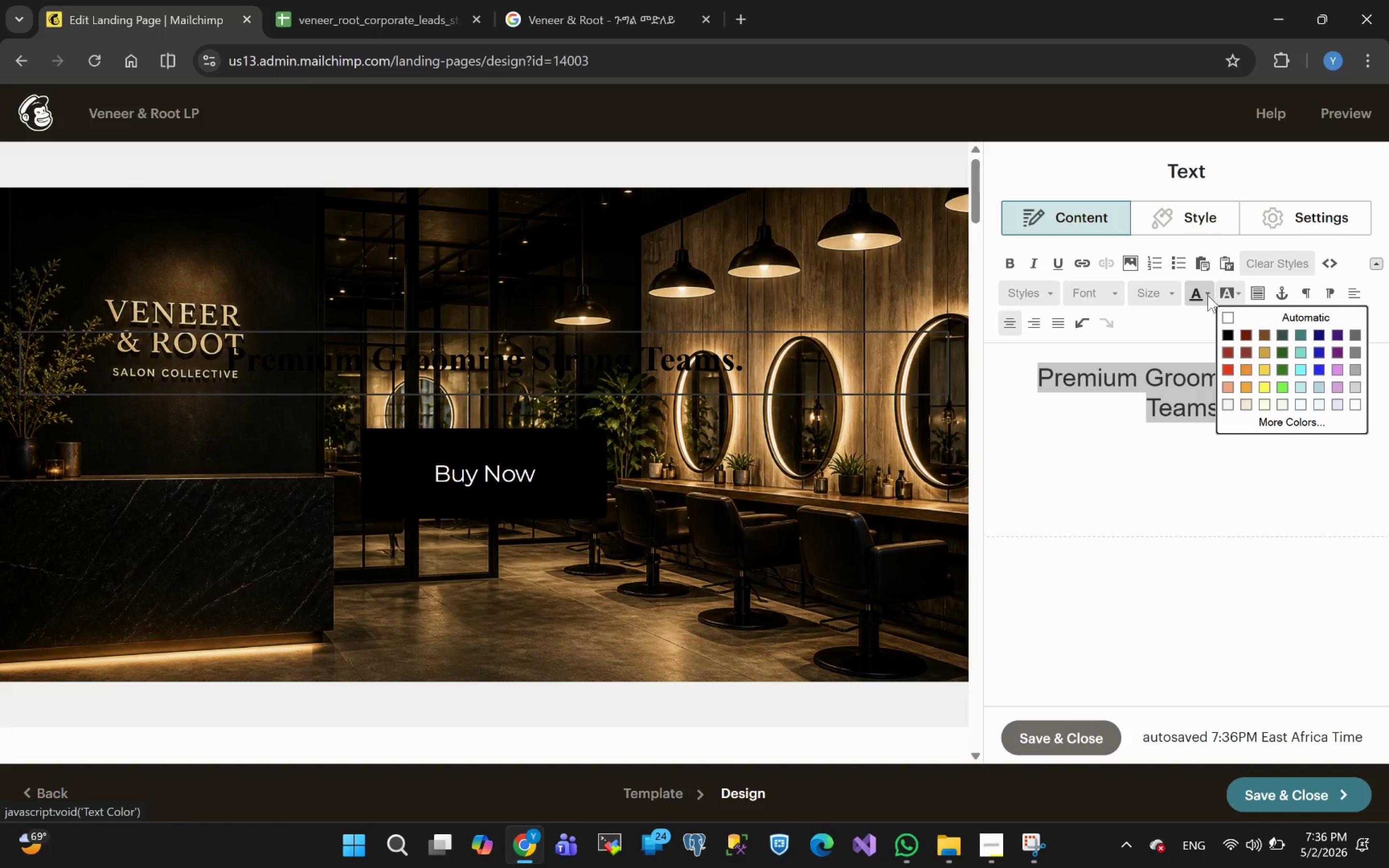 
left_click([1201, 295])
 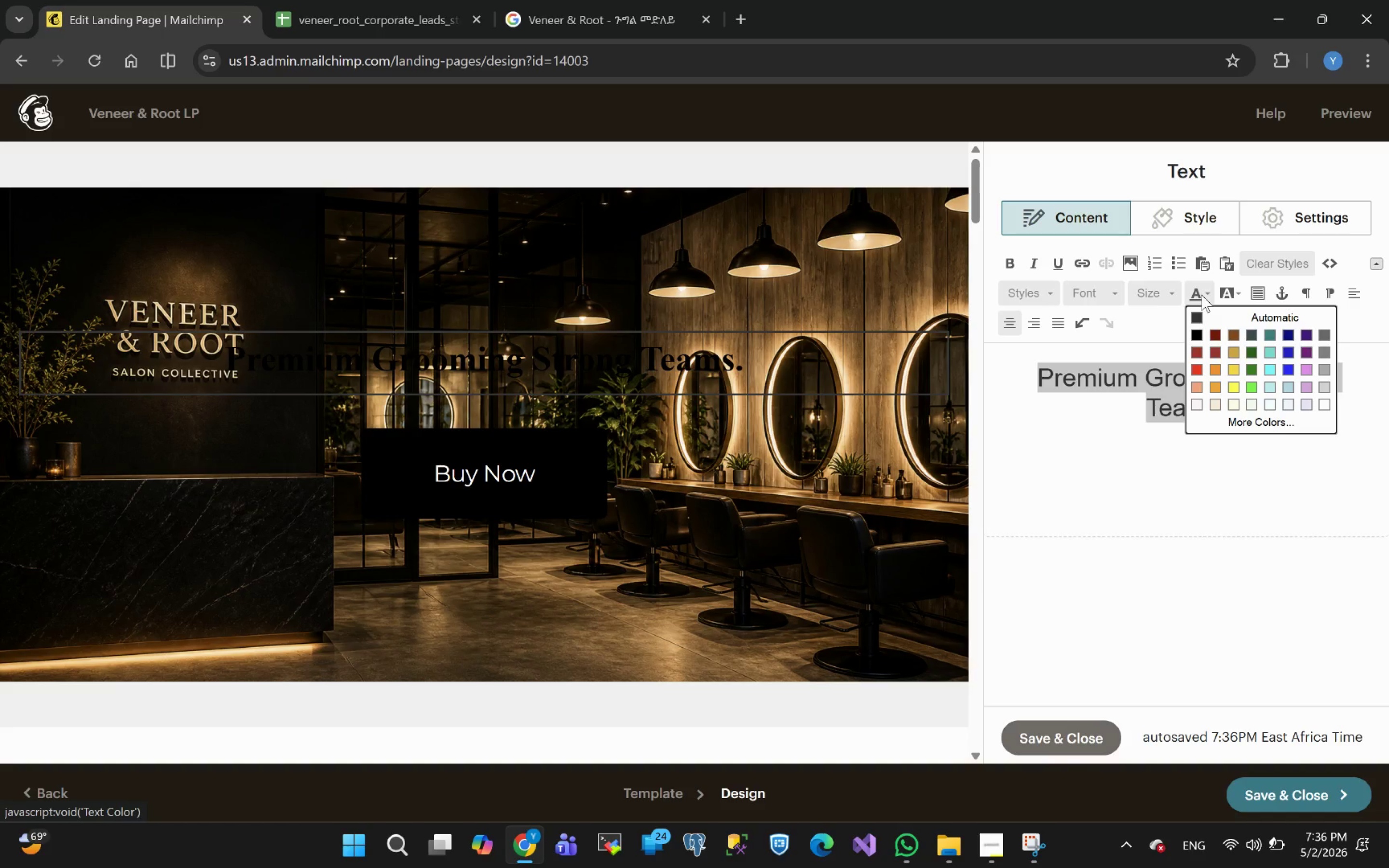 
wait(9.7)
 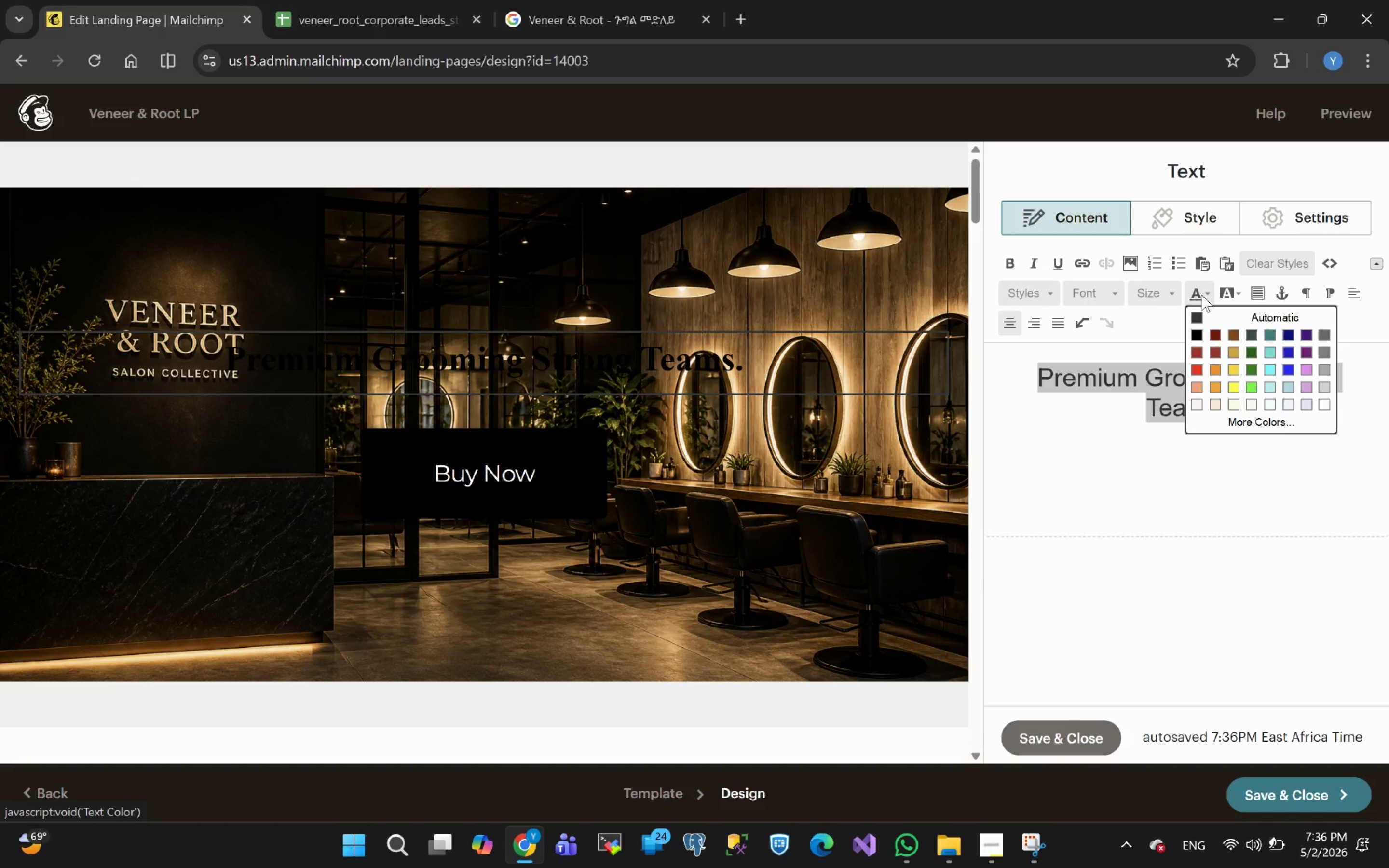 
left_click([1325, 405])
 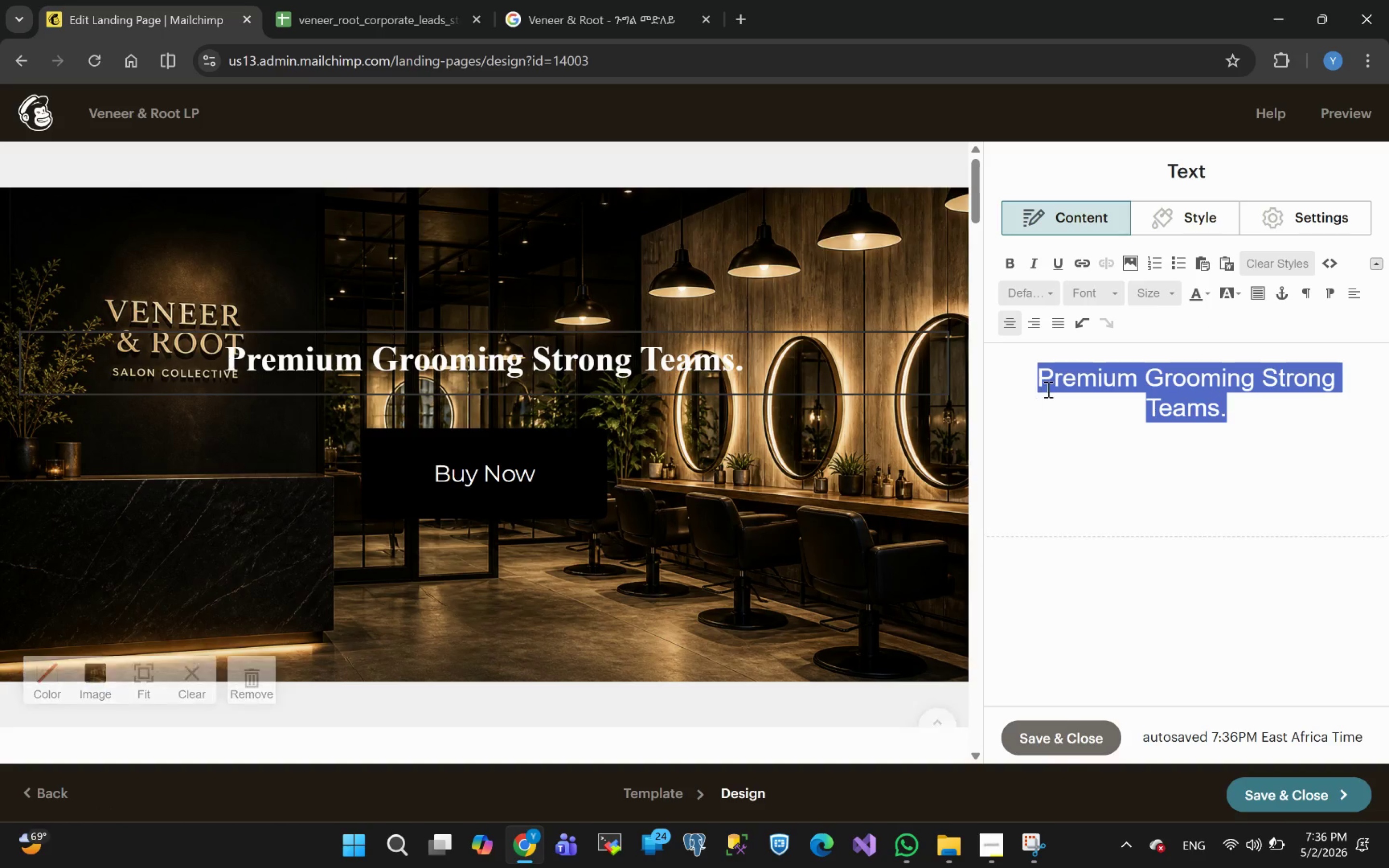 
left_click([1035, 376])
 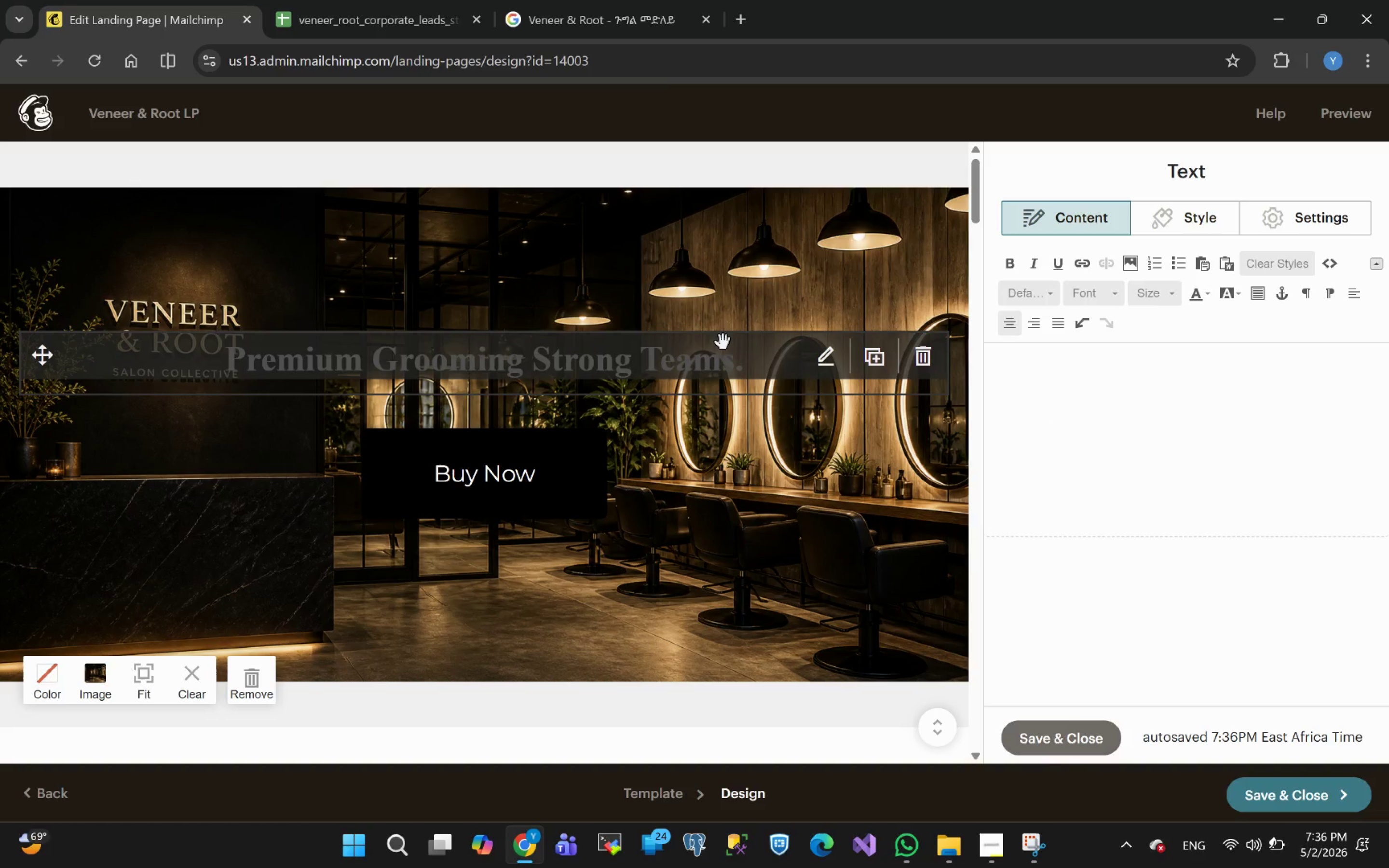 
left_click([822, 361])
 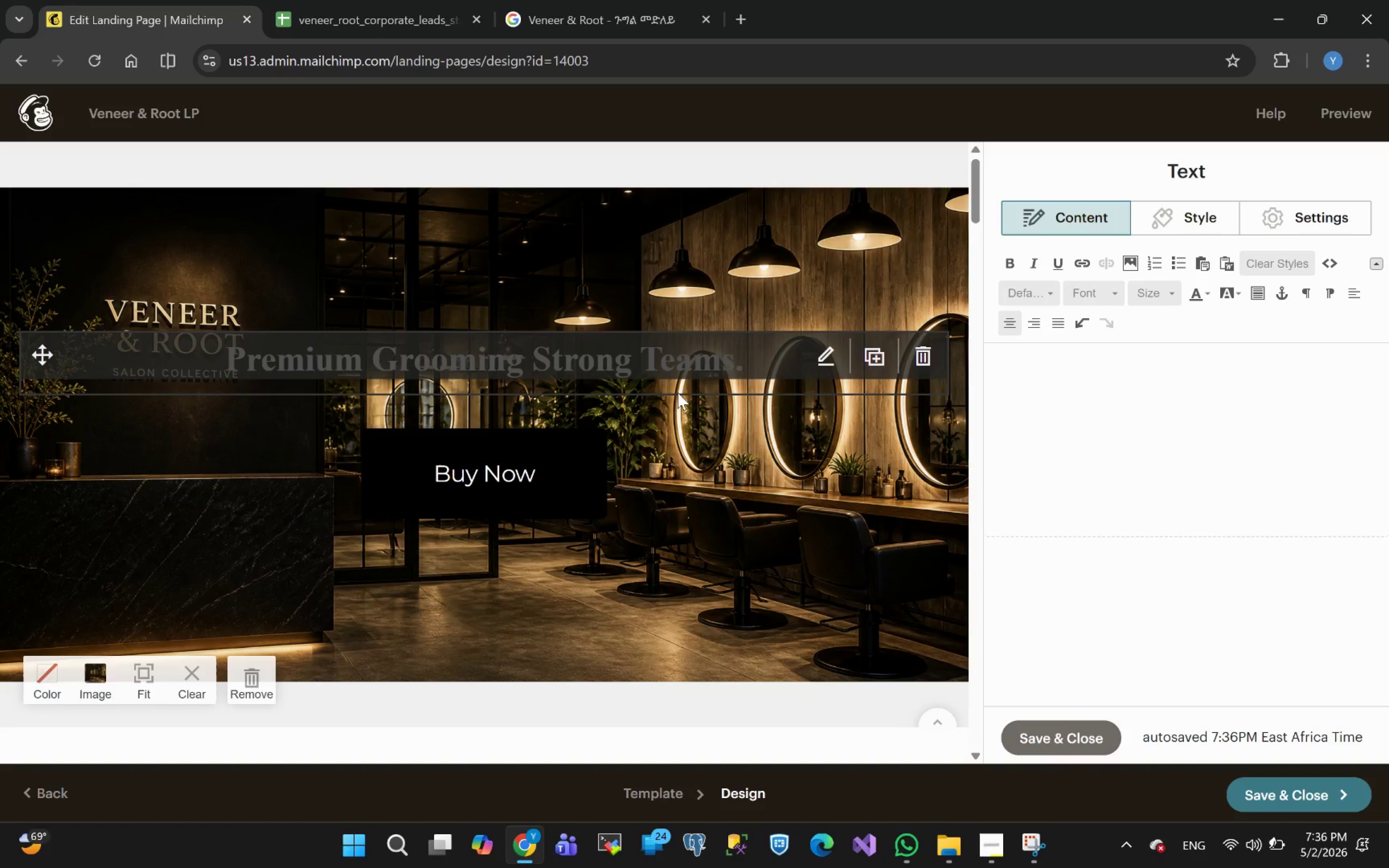 
left_click([820, 356])
 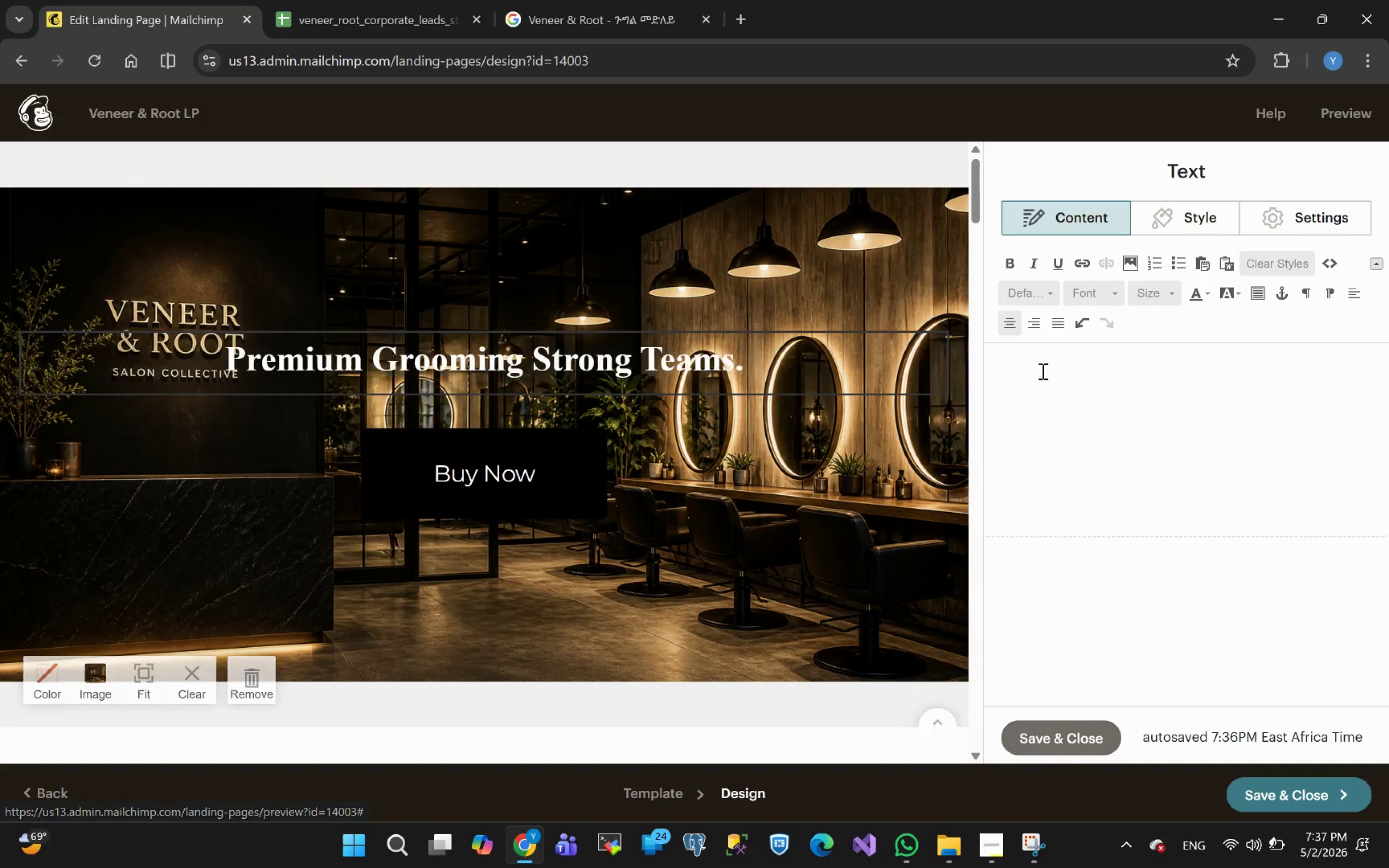 
left_click([1079, 379])
 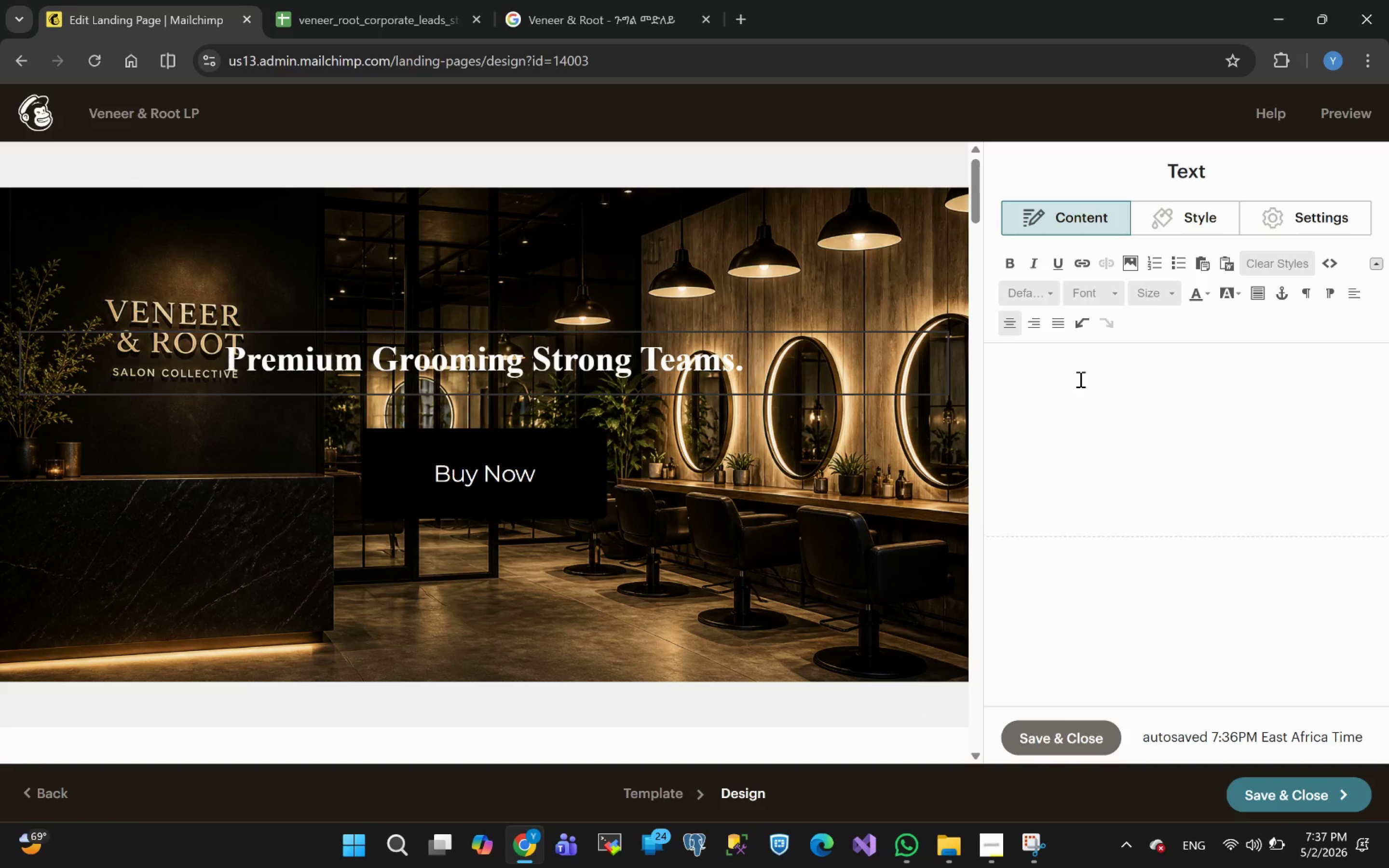 
key(Control+A)
 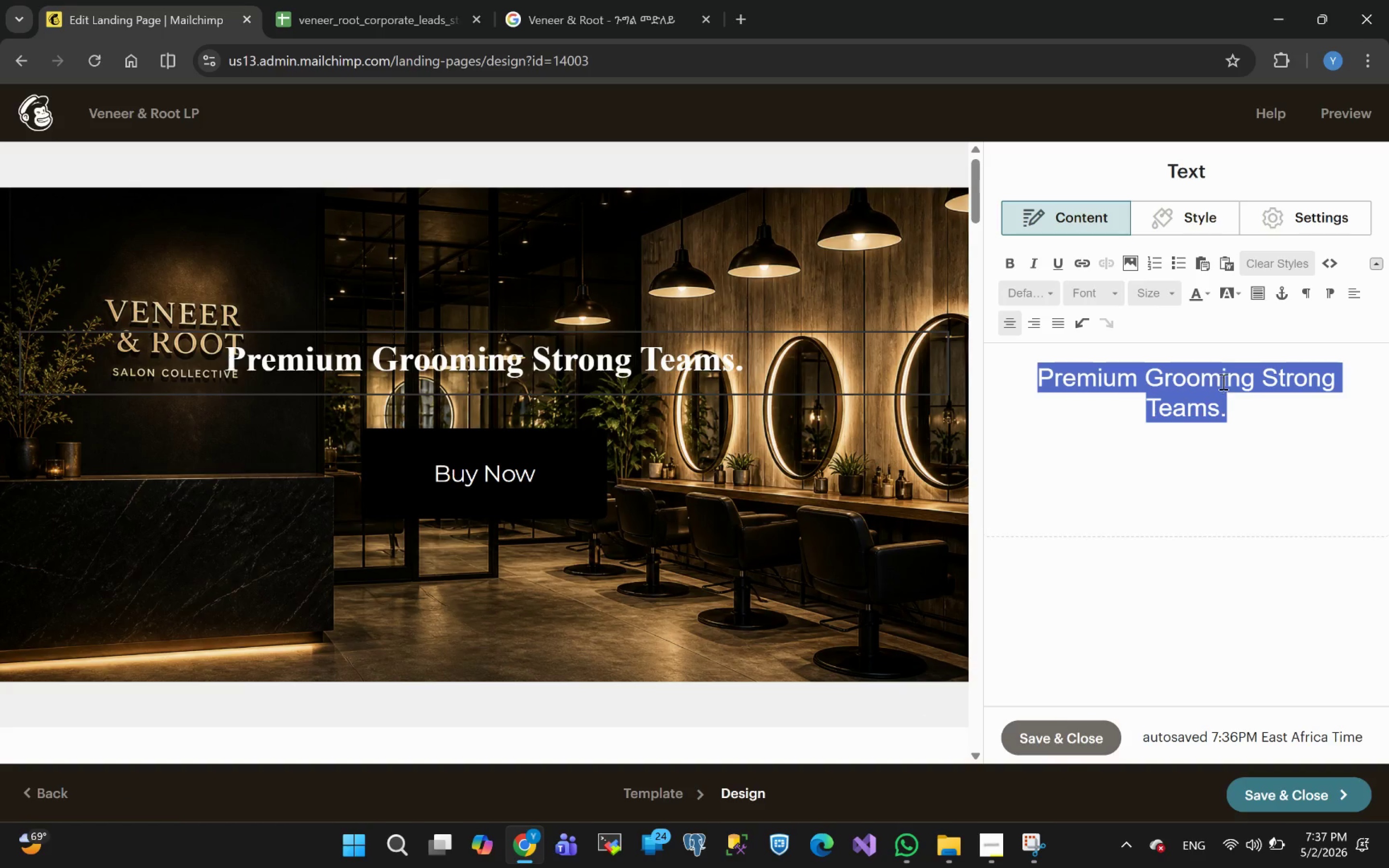 
left_click([1253, 379])
 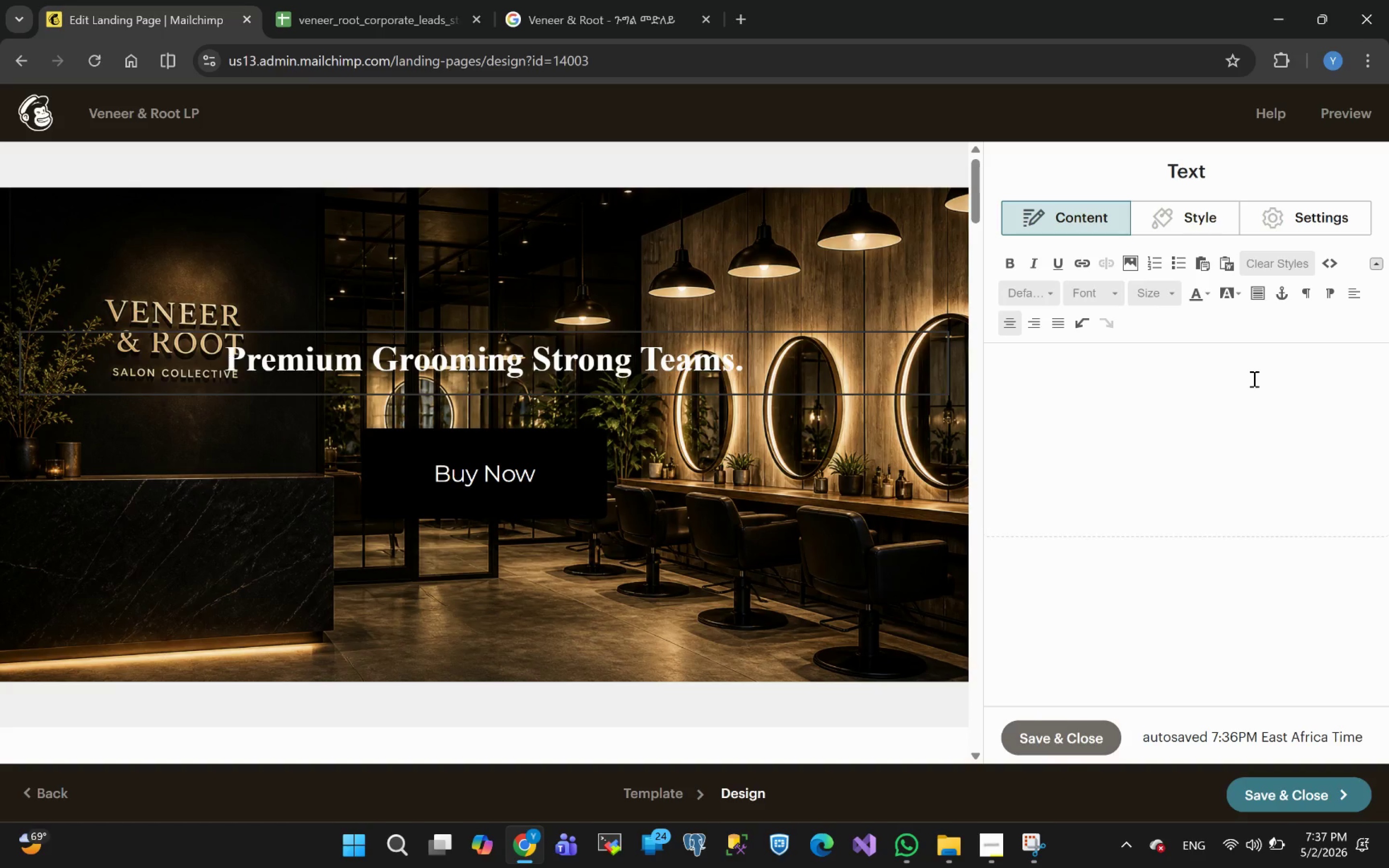 
key(Enter)
 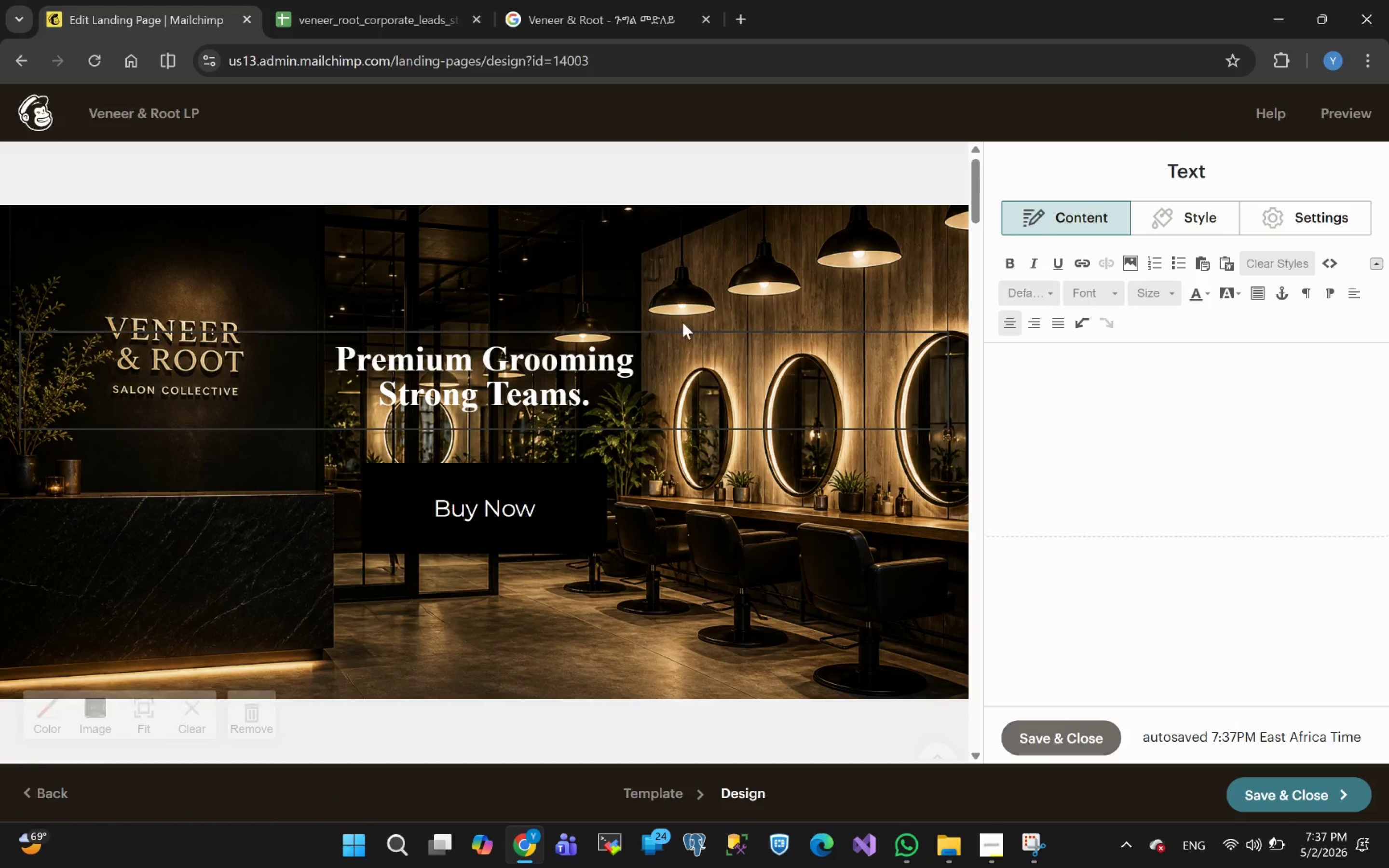 
wait(7.94)
 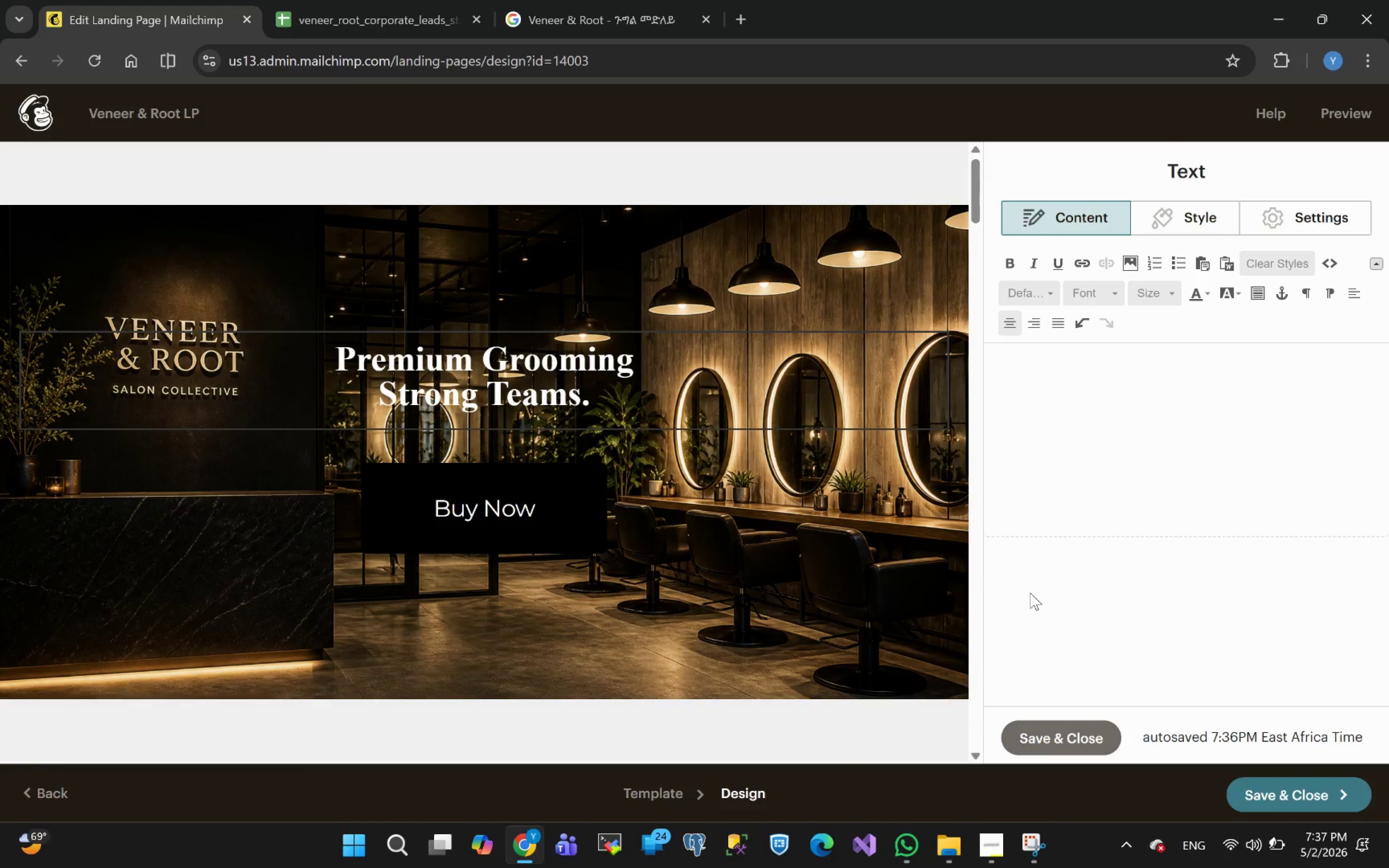 
left_click([687, 364])
 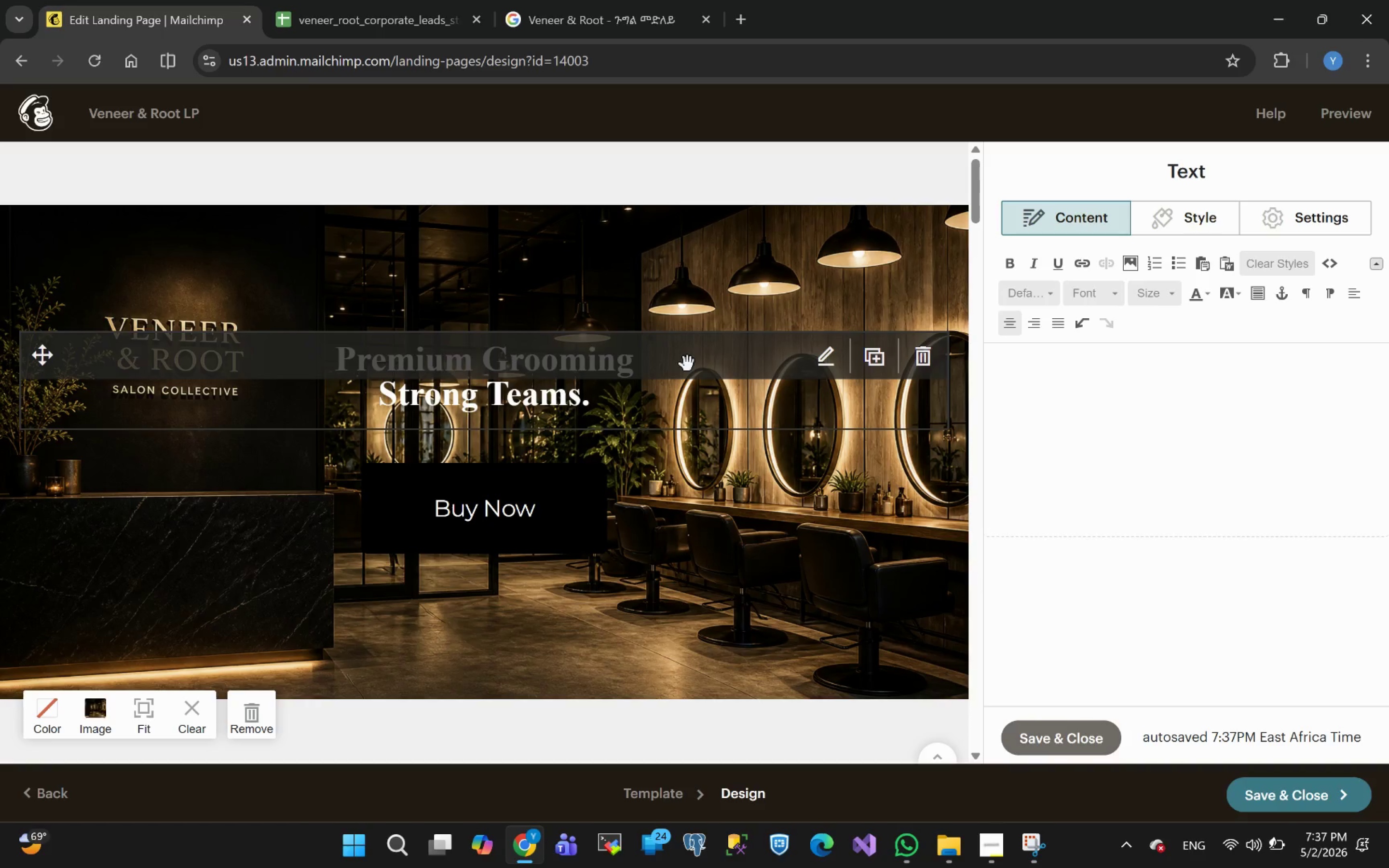 
left_click([687, 364])
 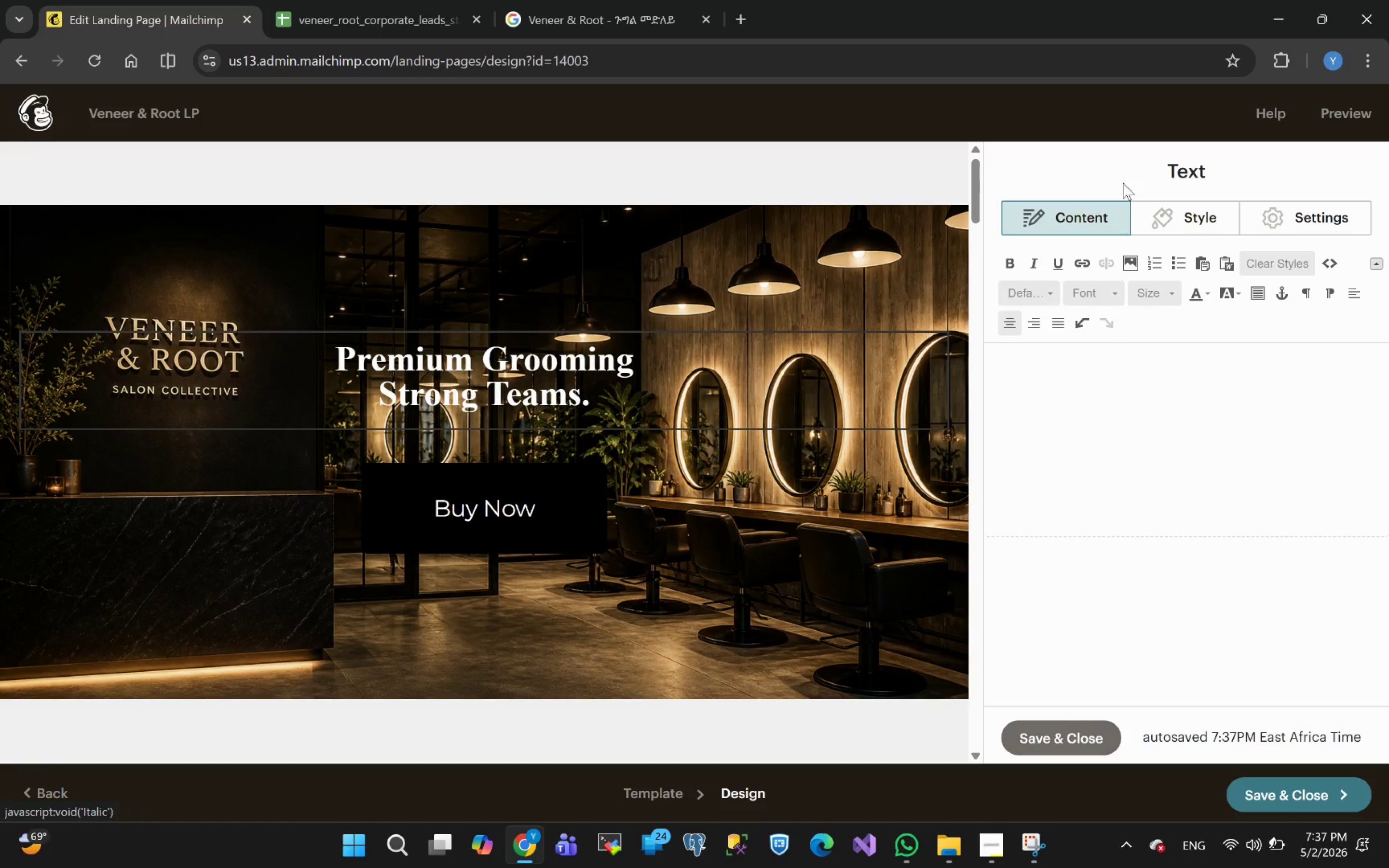 
left_click([1188, 210])
 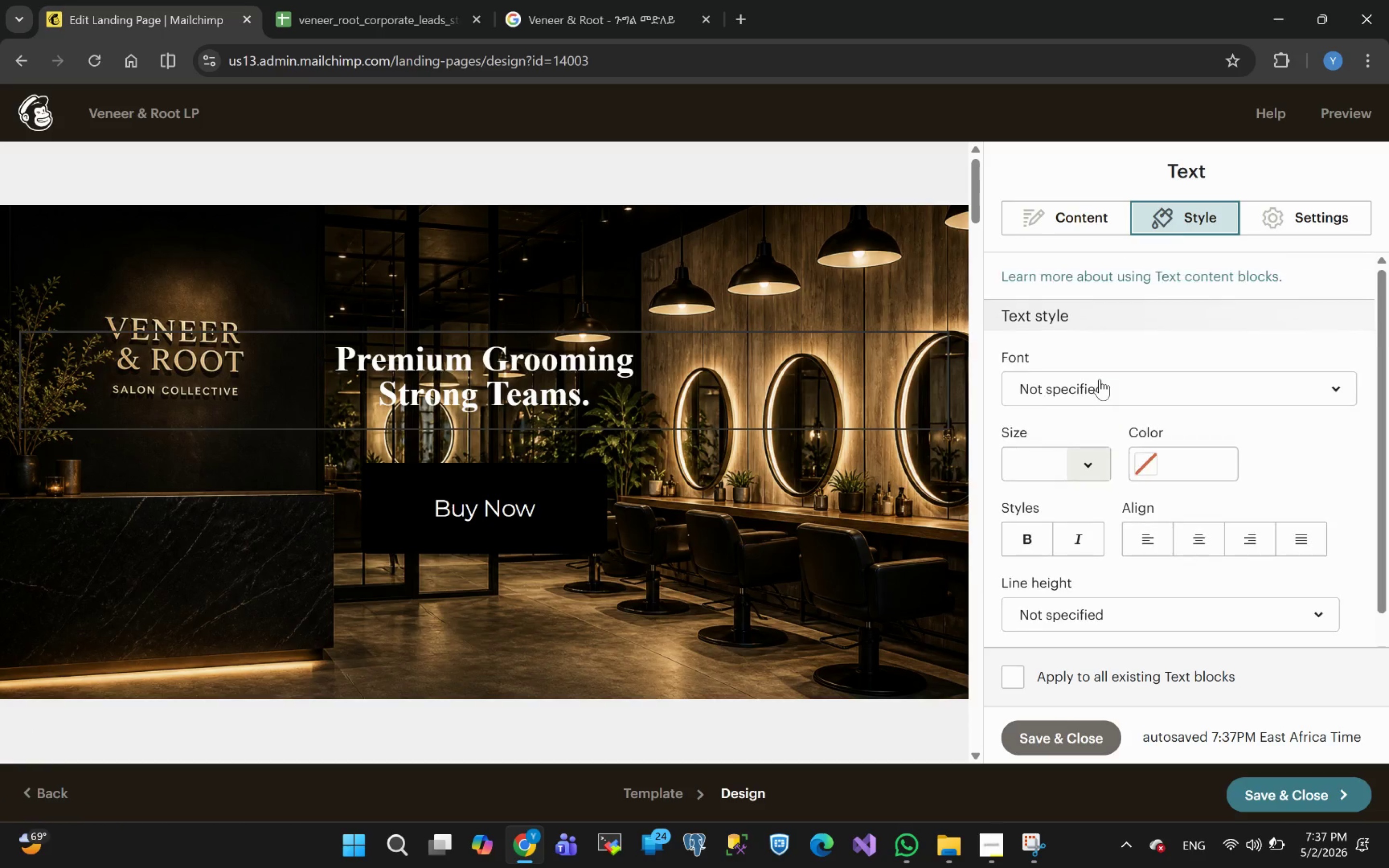 
wait(5.48)
 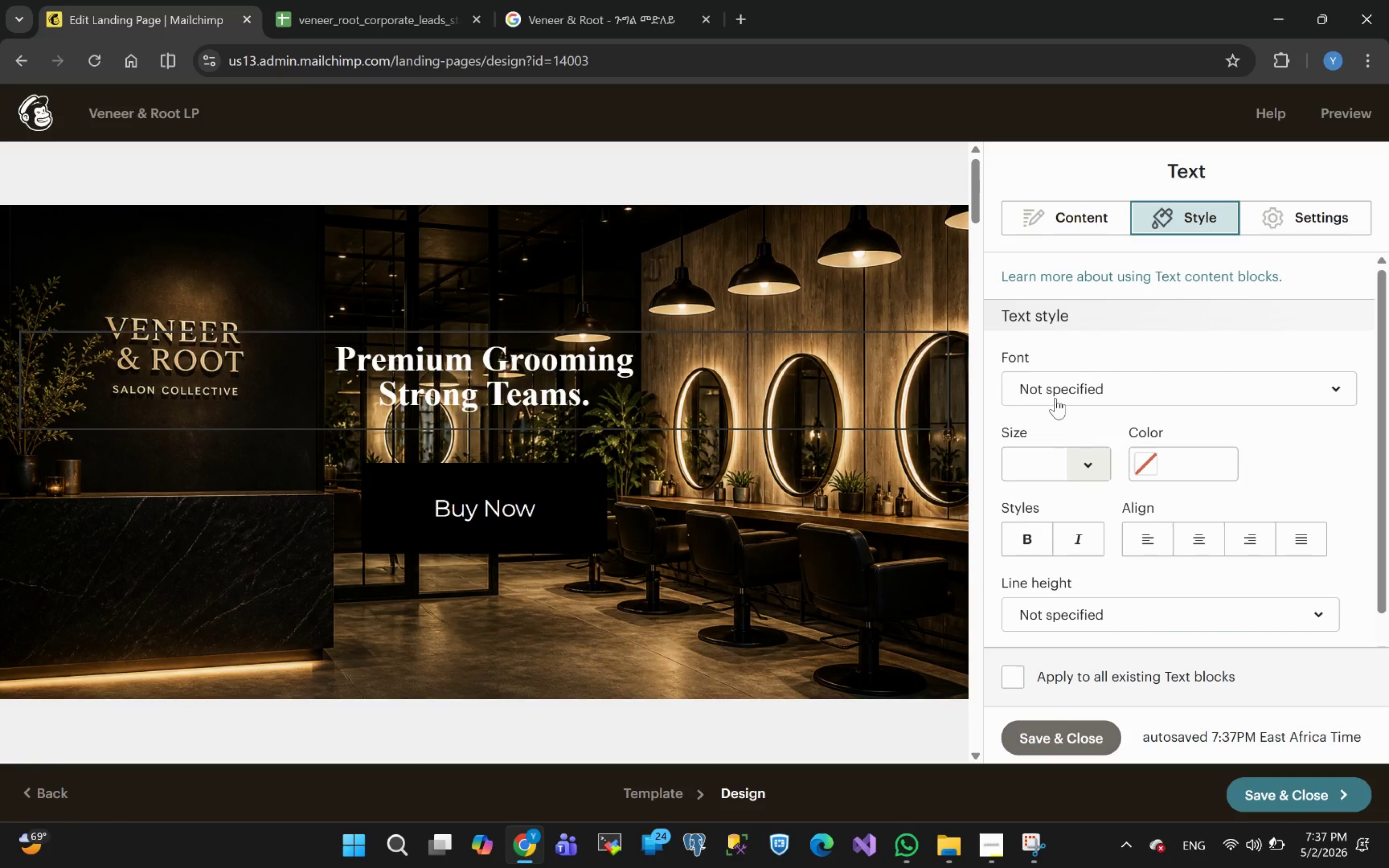 
left_click([620, 403])
 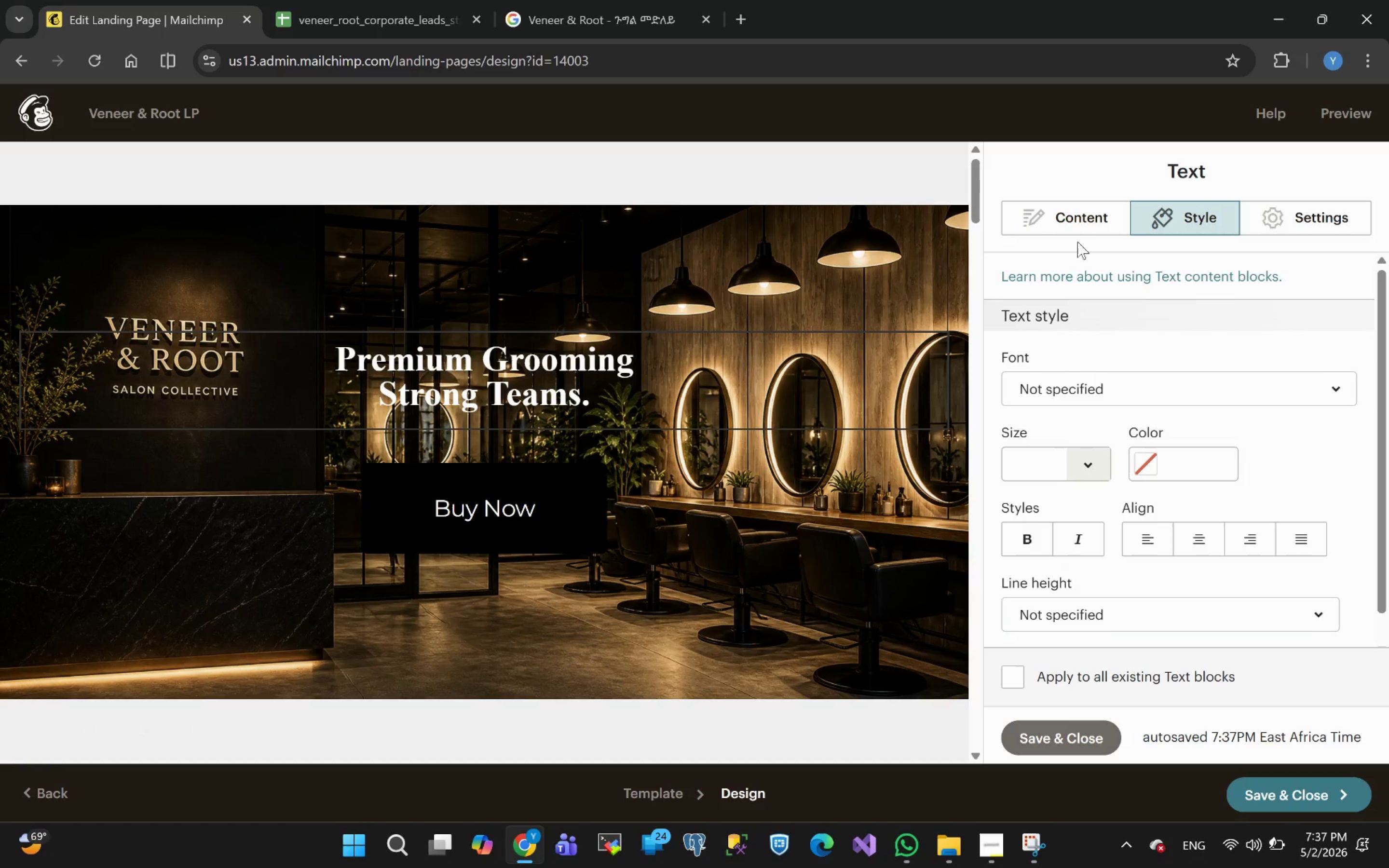 
left_click([1079, 221])
 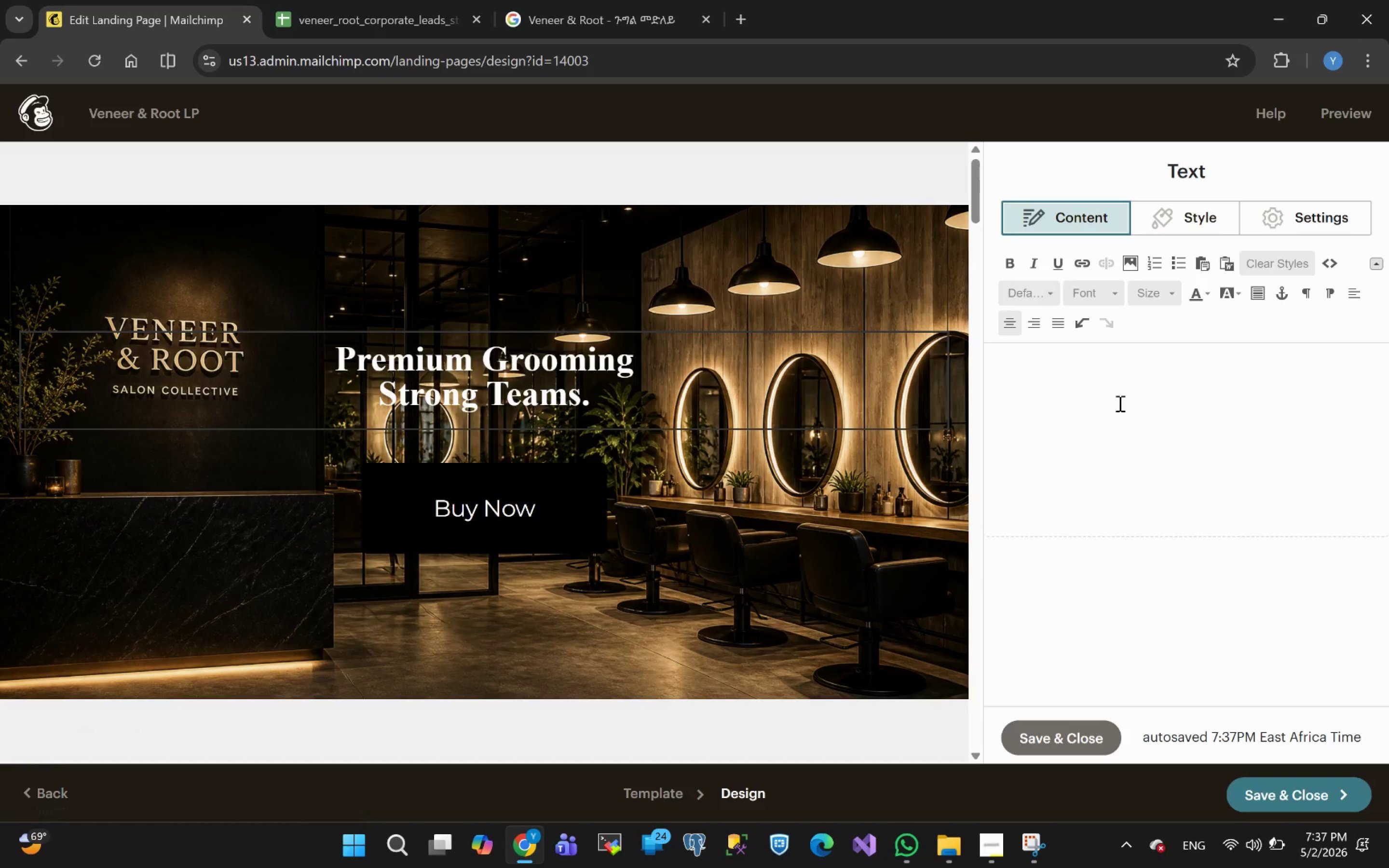 
double_click([1034, 394])
 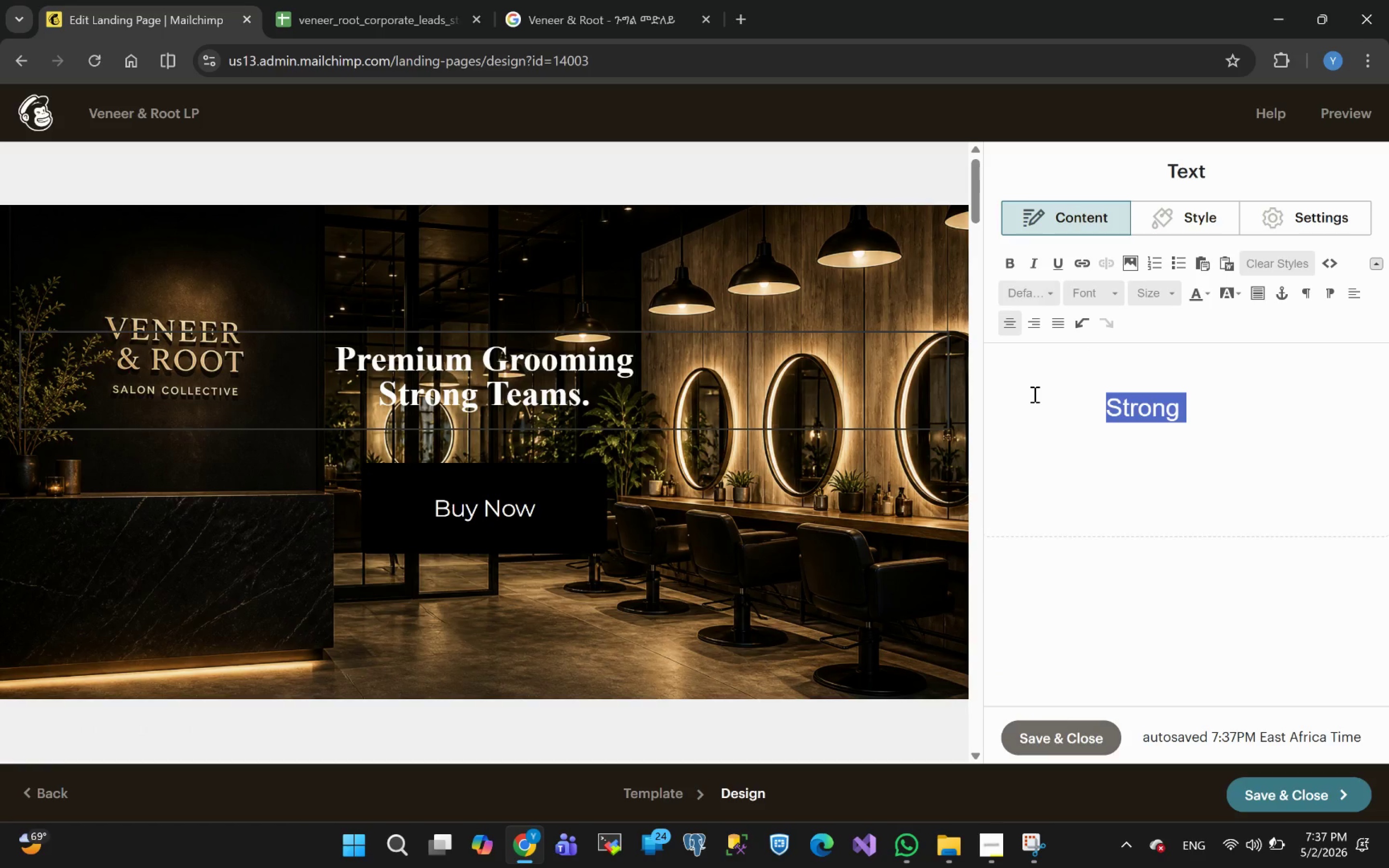 
key(Control+A)
 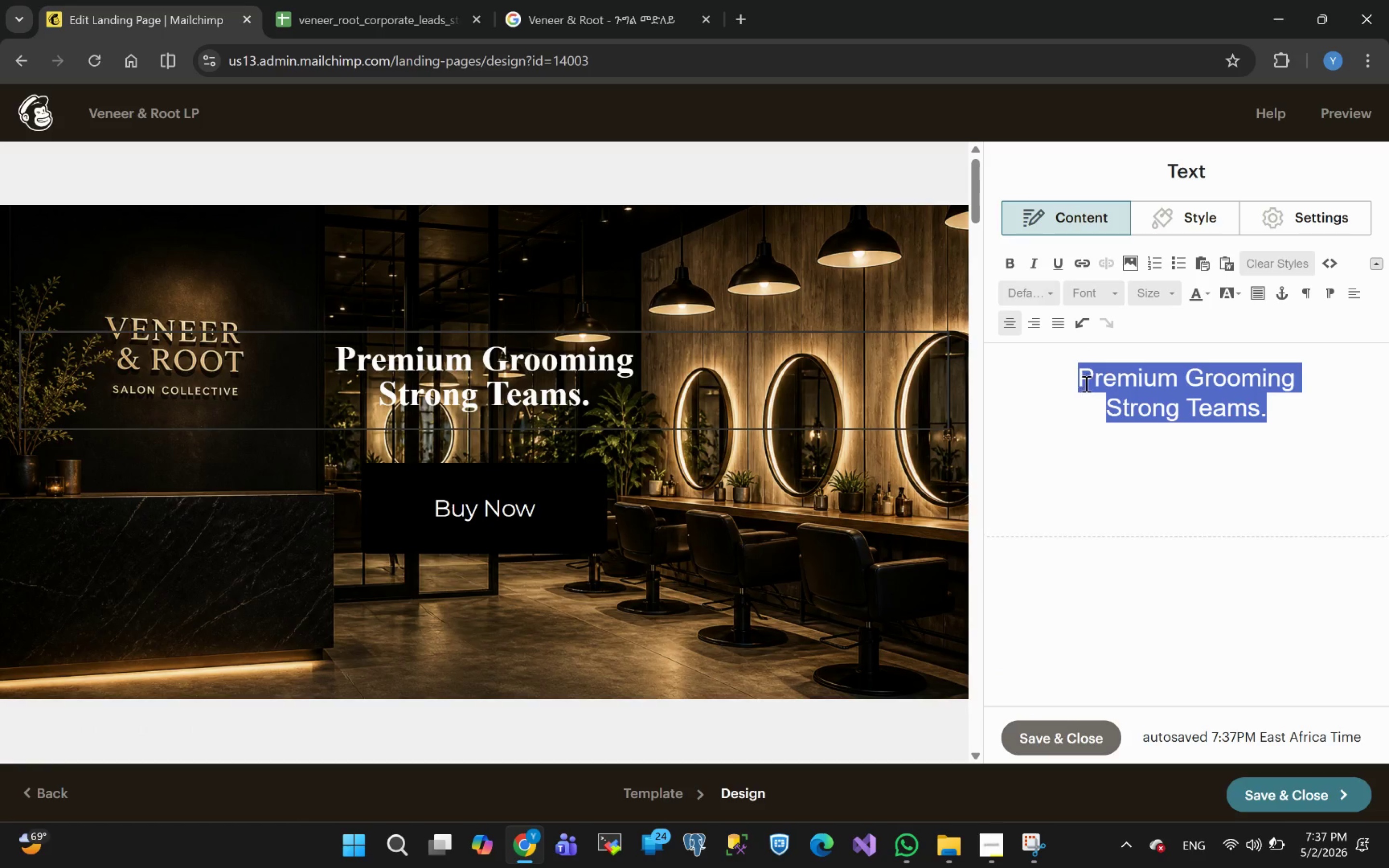 
left_click([1084, 381])
 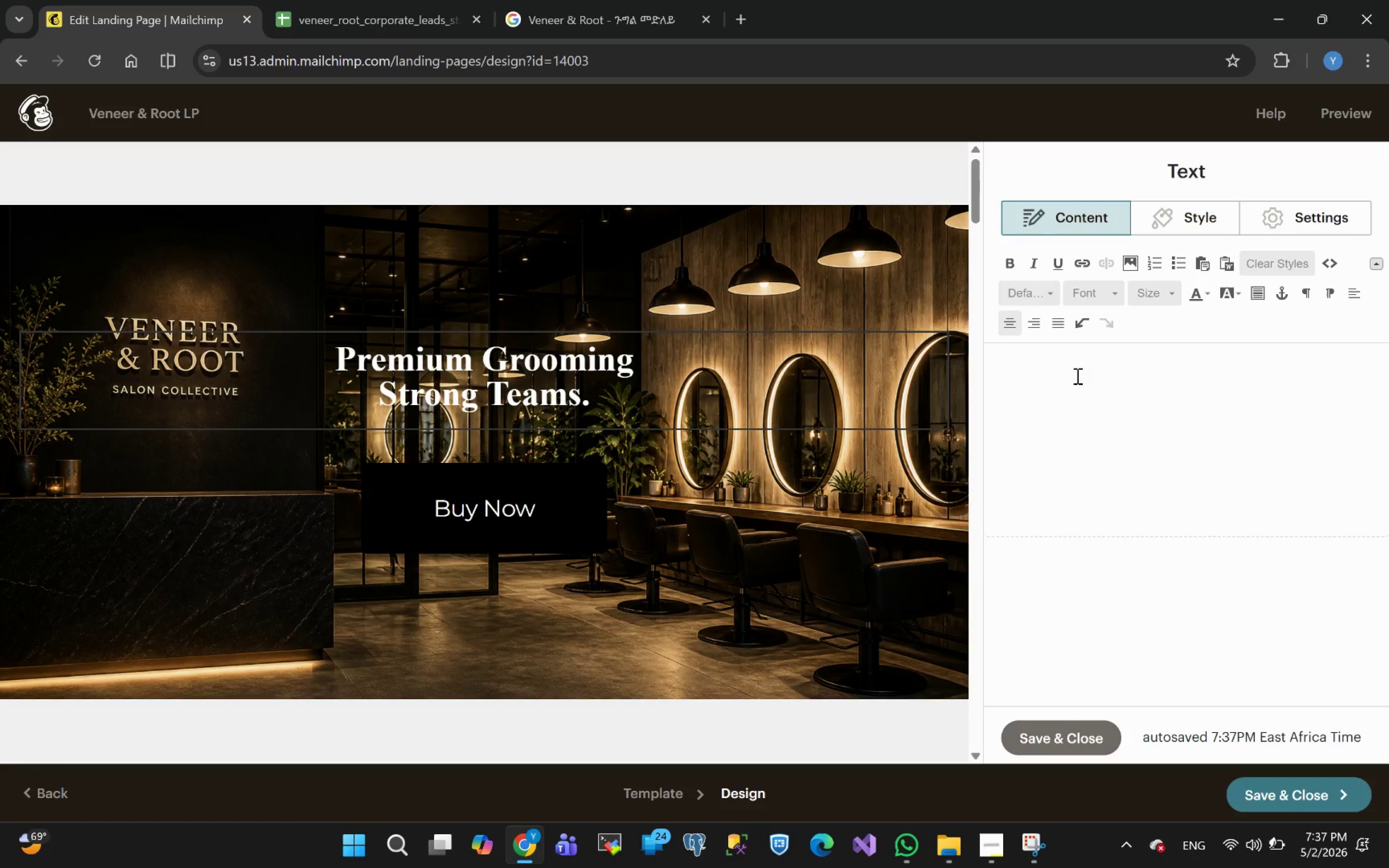 
key(Control+A)
 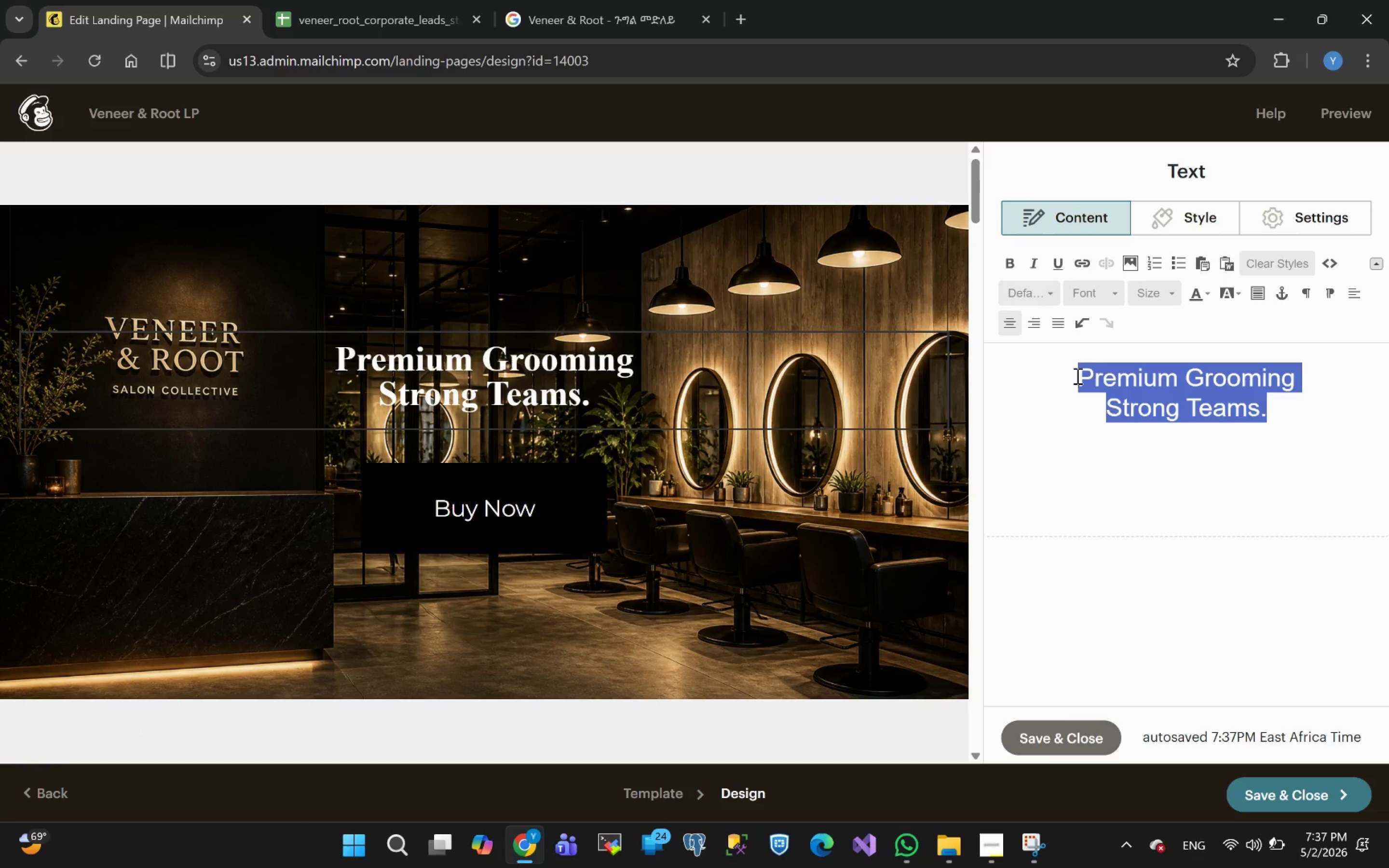 
left_click([1076, 376])
 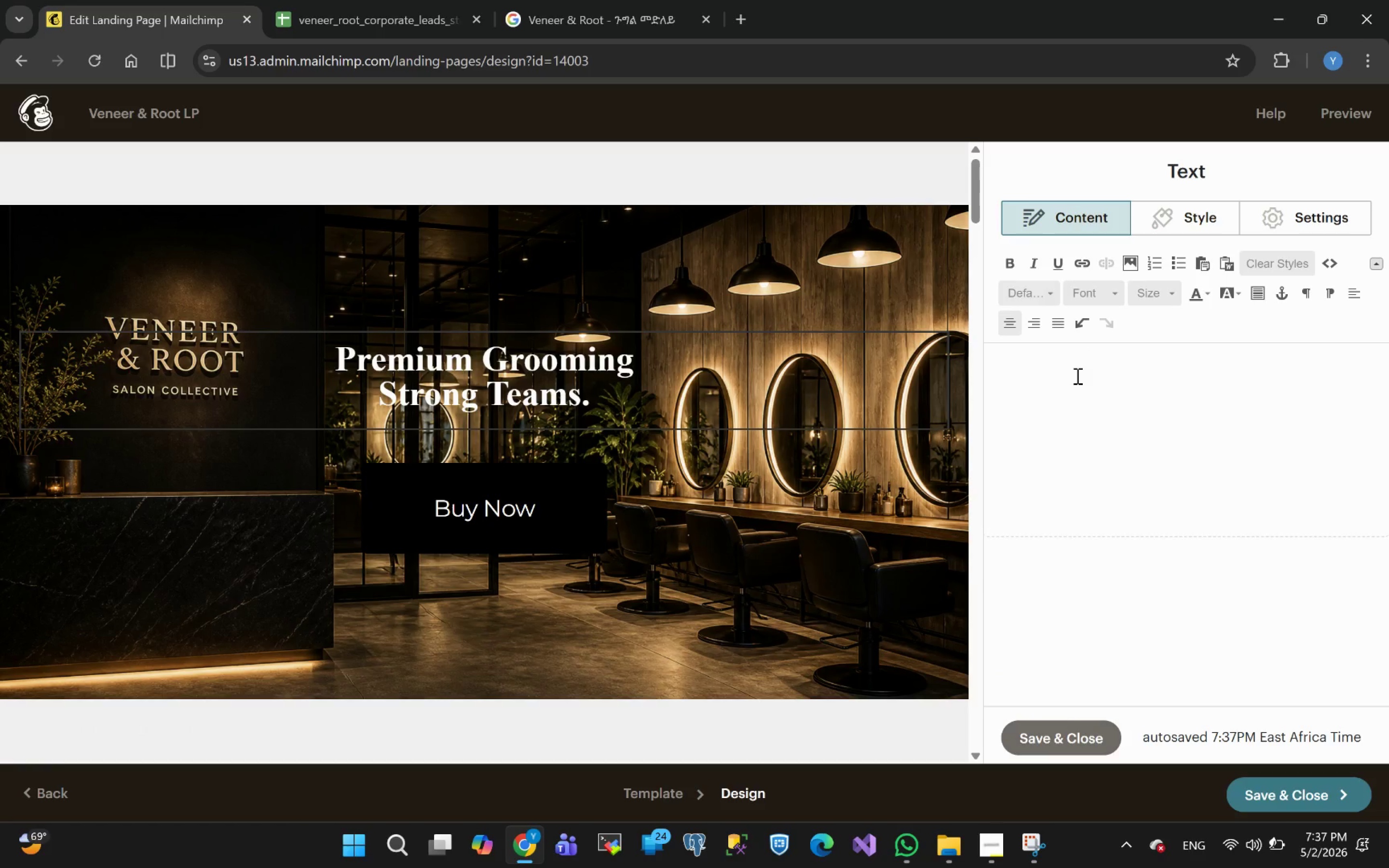 
key(Enter)
 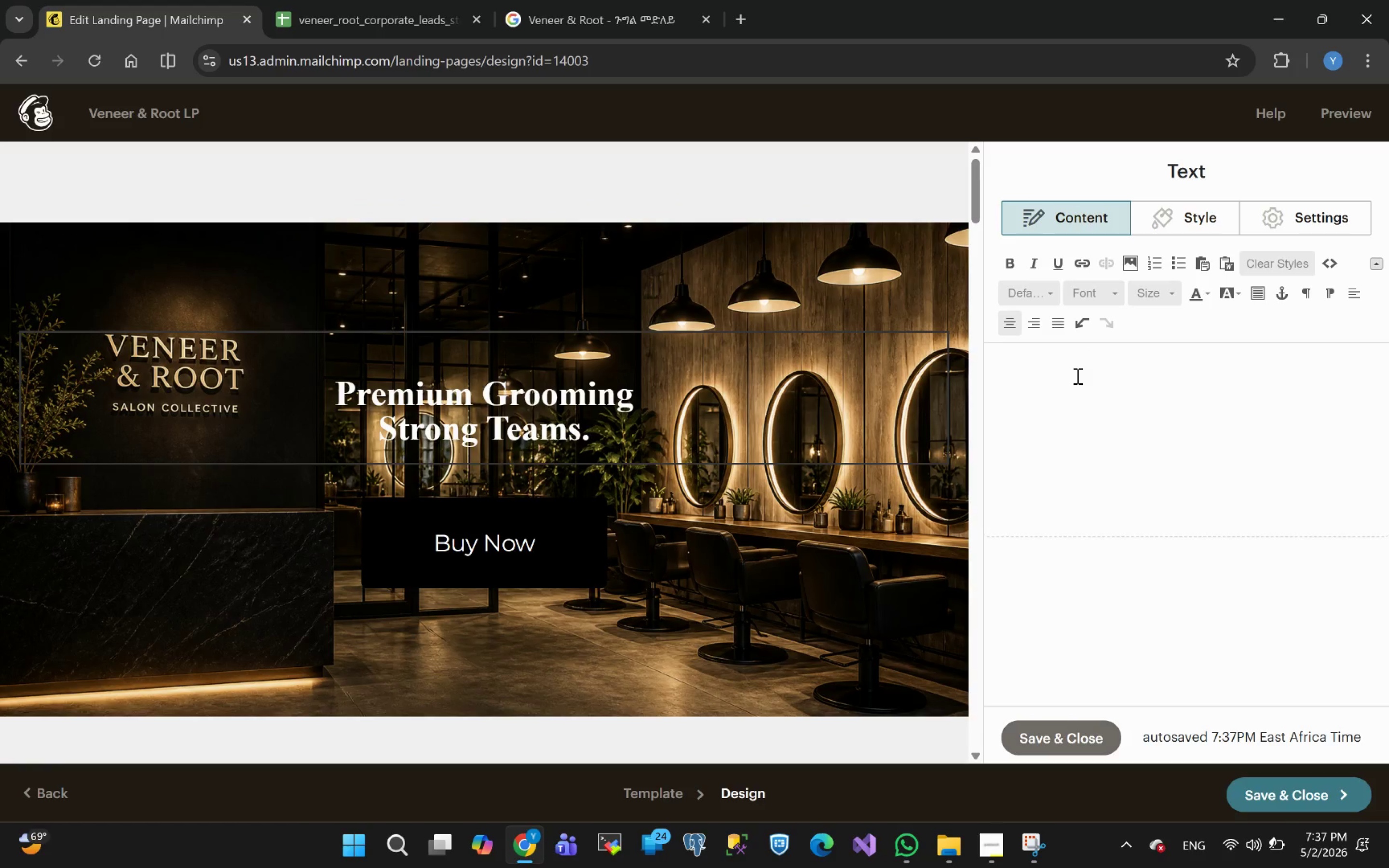 
key(Enter)
 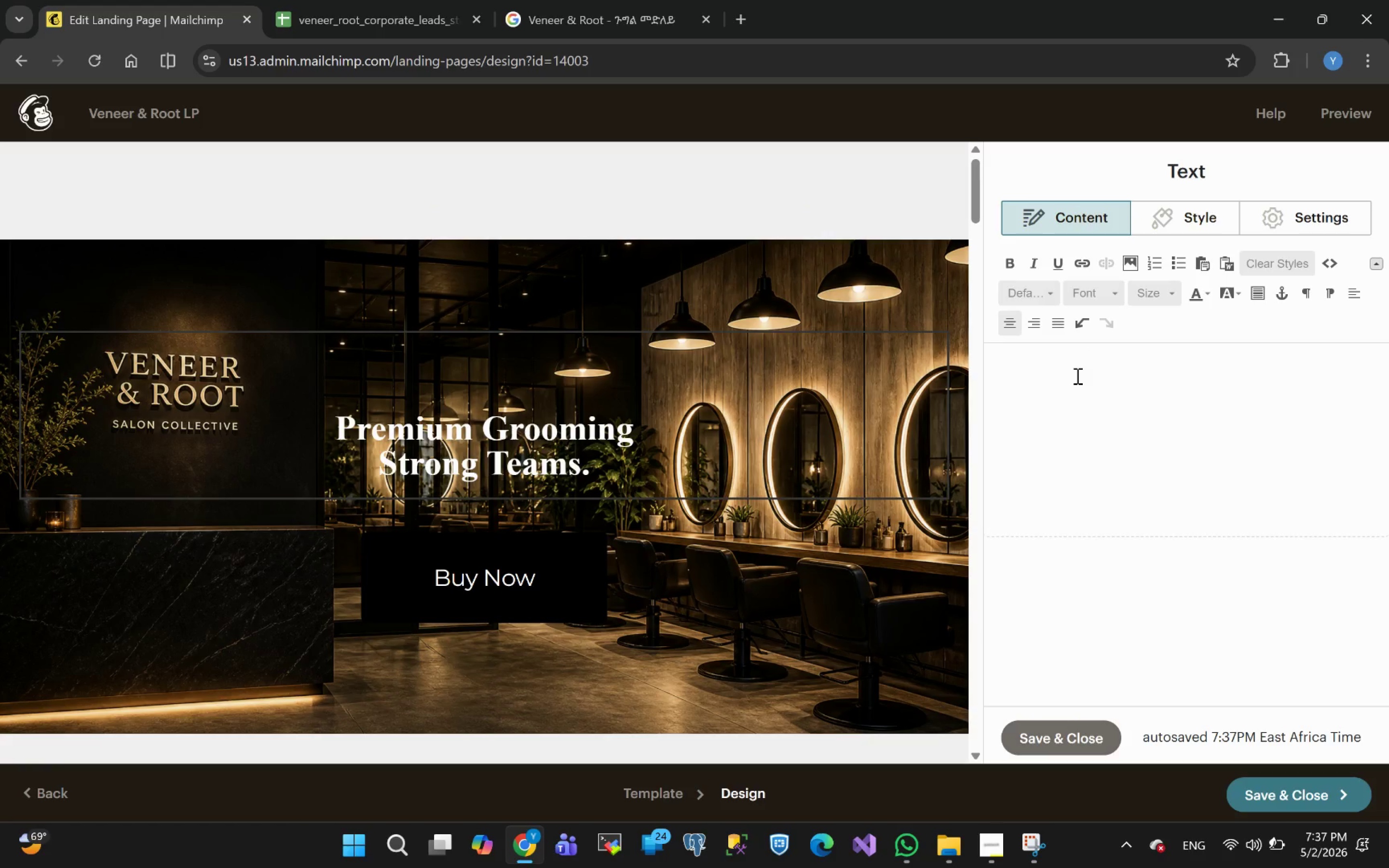 
key(Enter)
 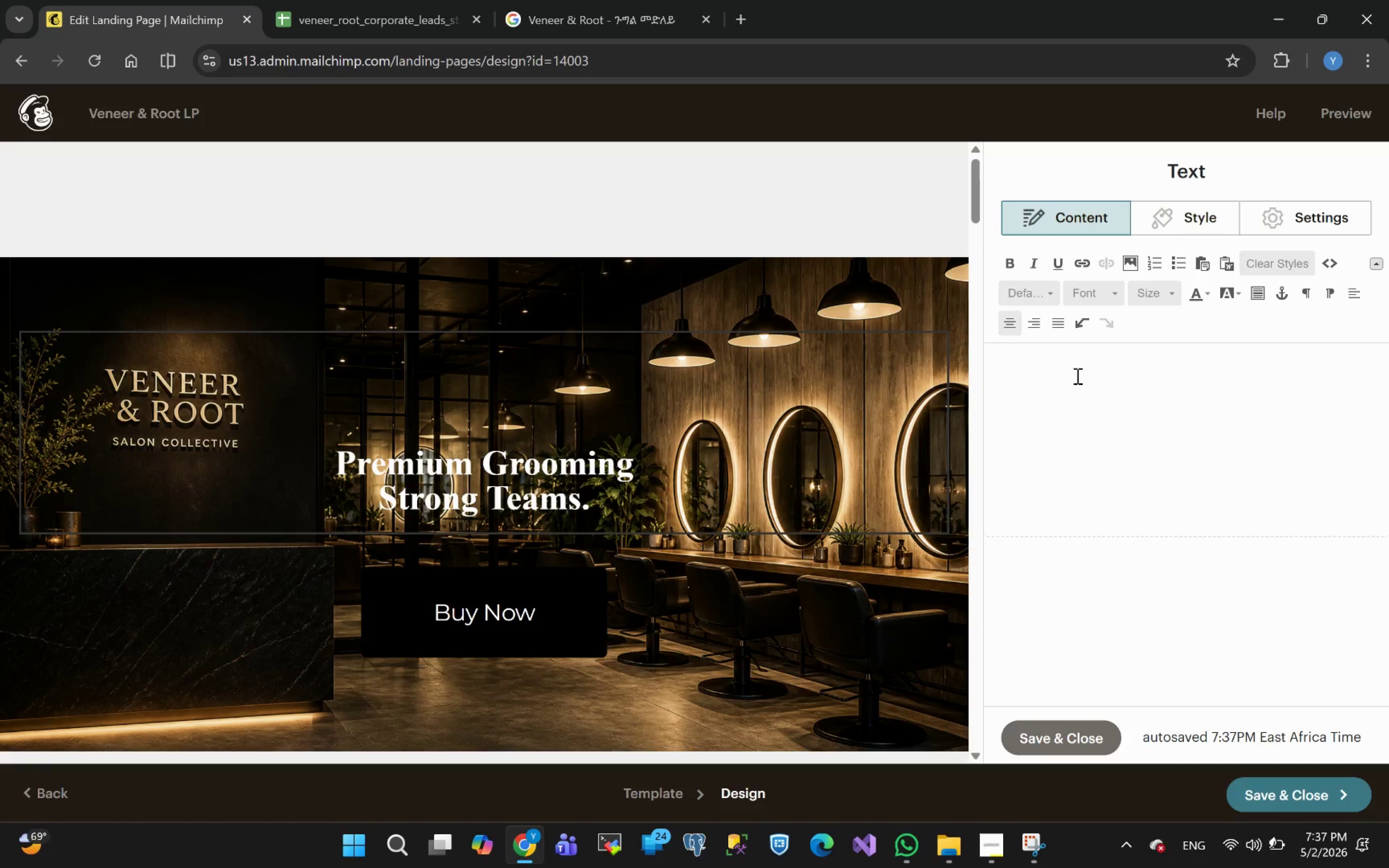 
key(Enter)
 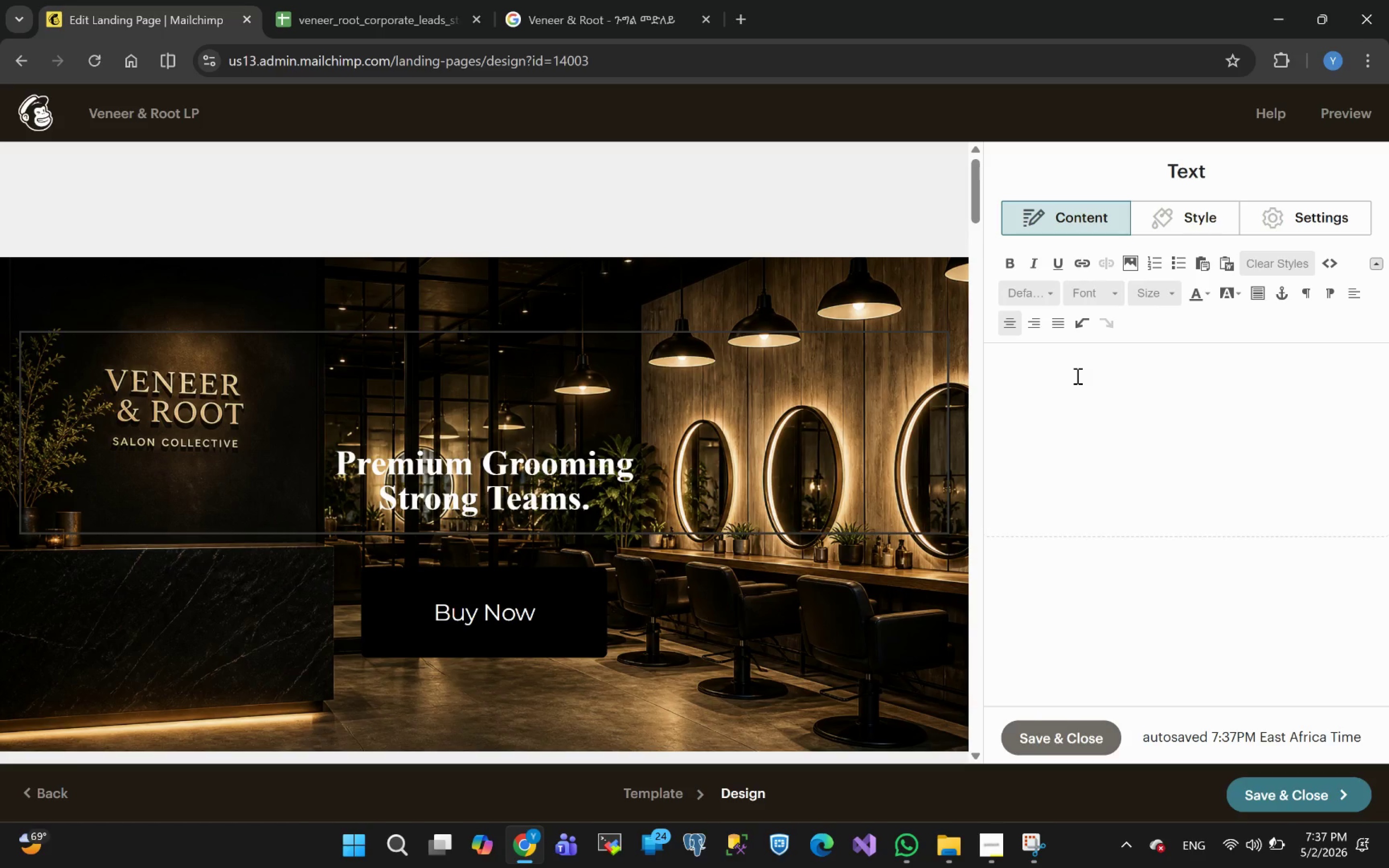 
key(Enter)
 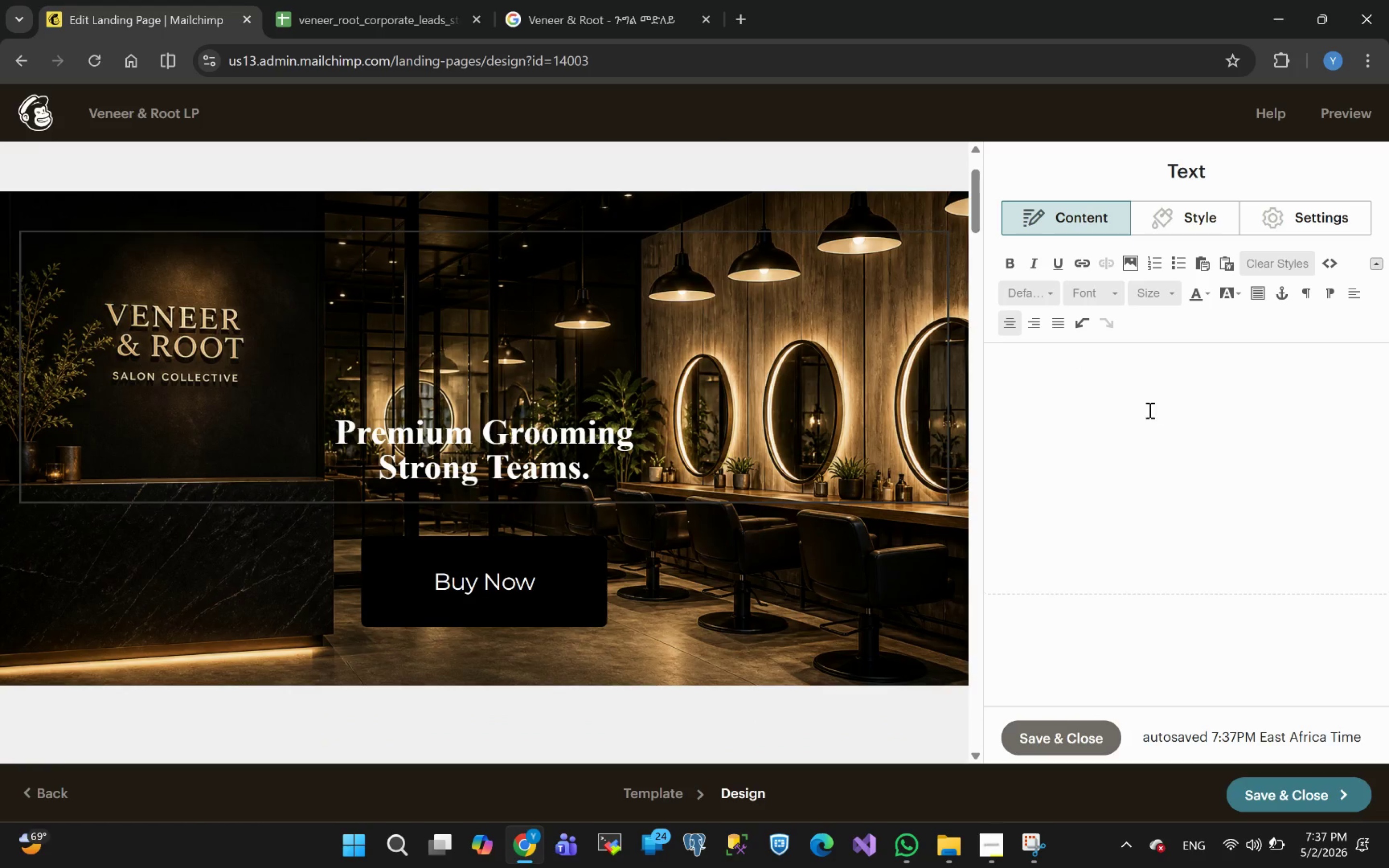 
wait(7.44)
 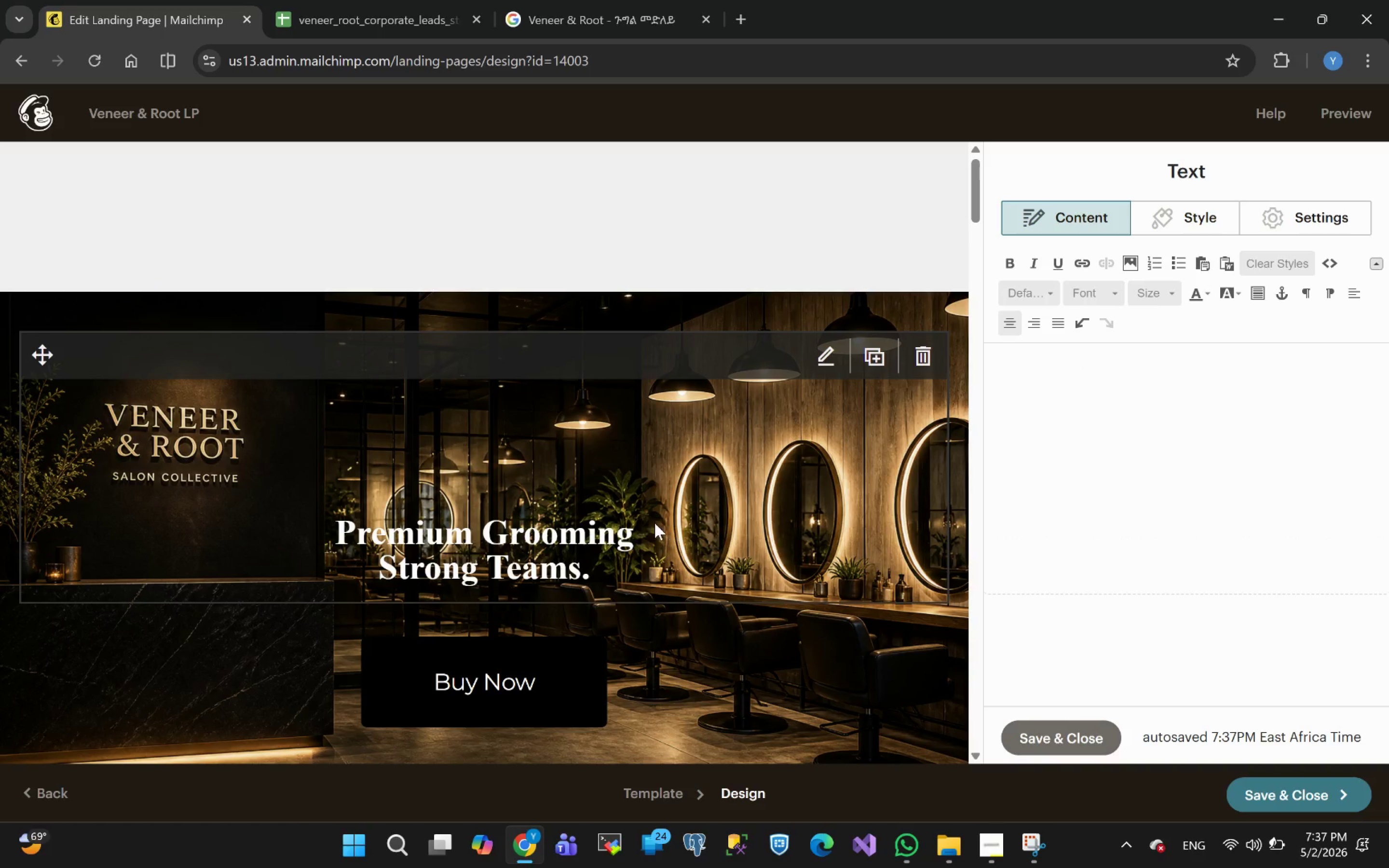 
left_click([1007, 324])
 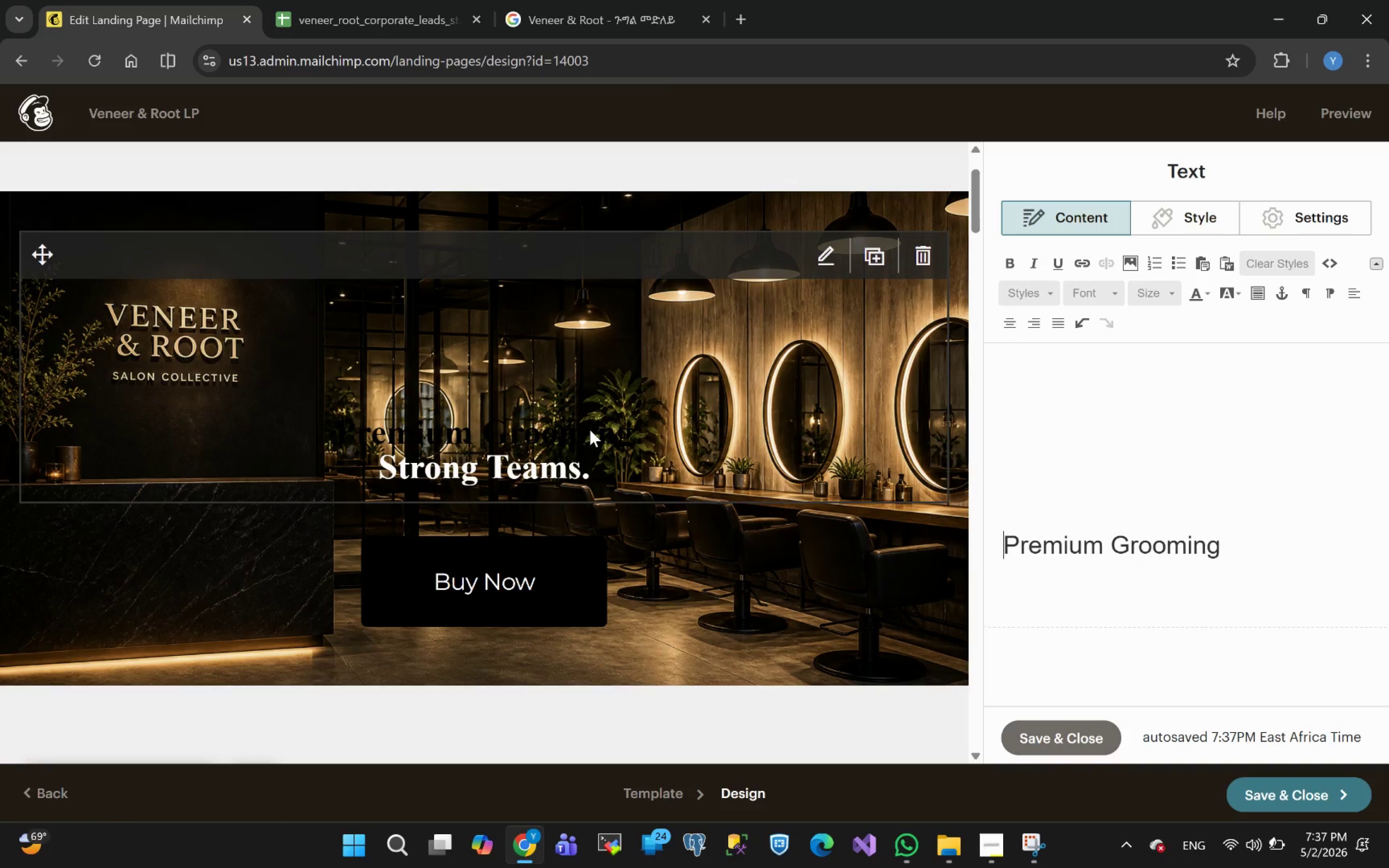 
left_click([595, 470])
 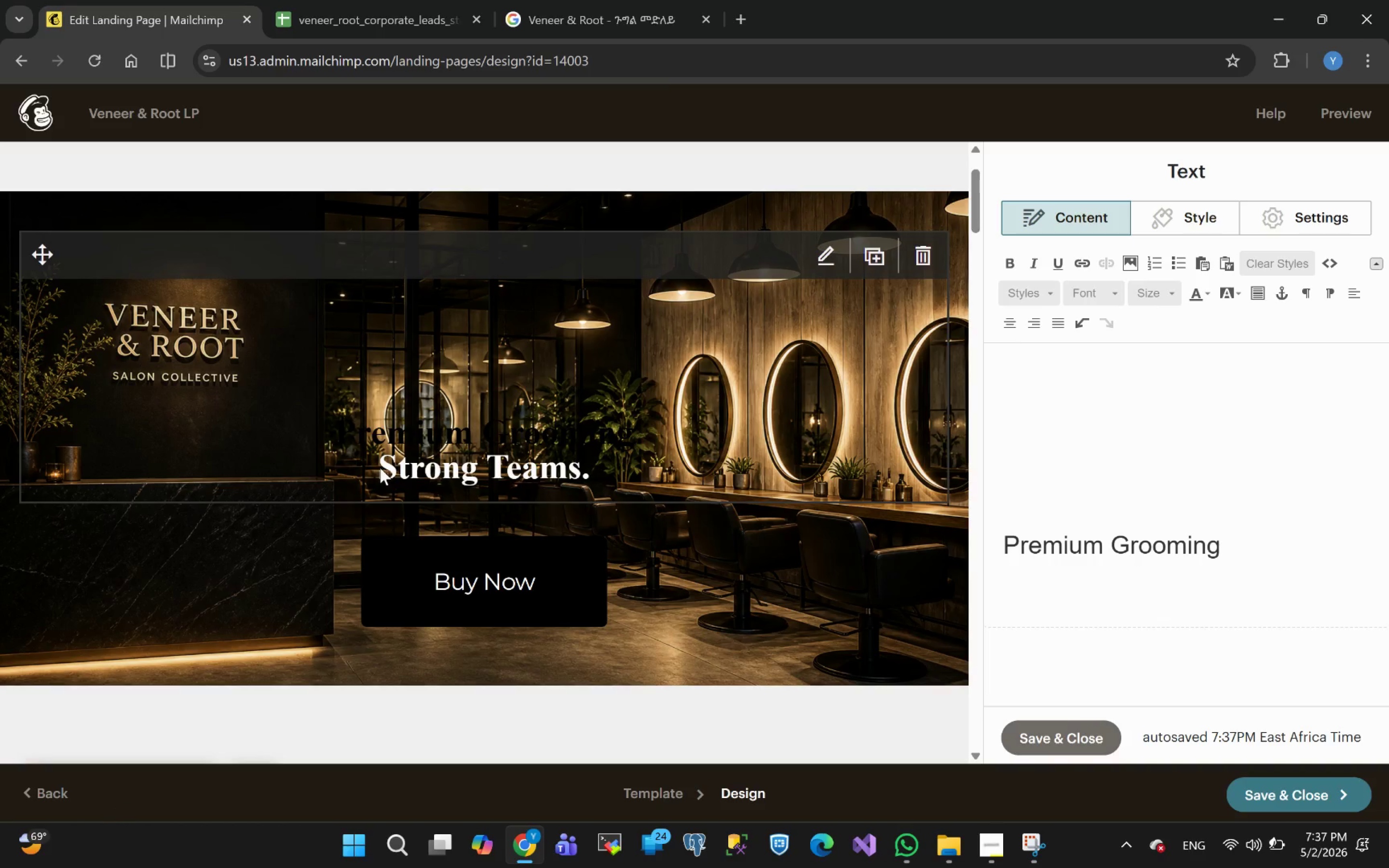 
double_click([380, 468])
 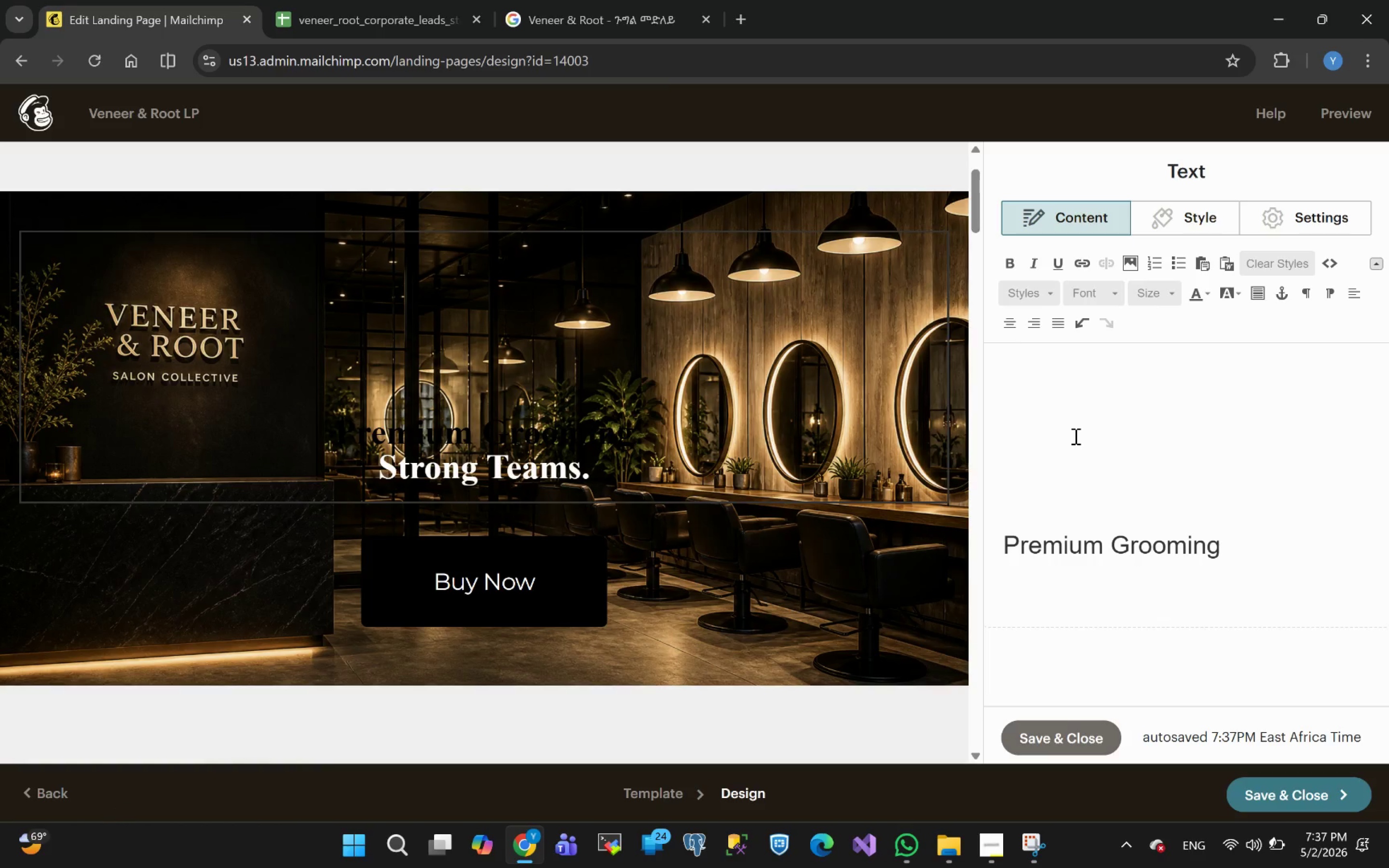 
left_click([1052, 403])
 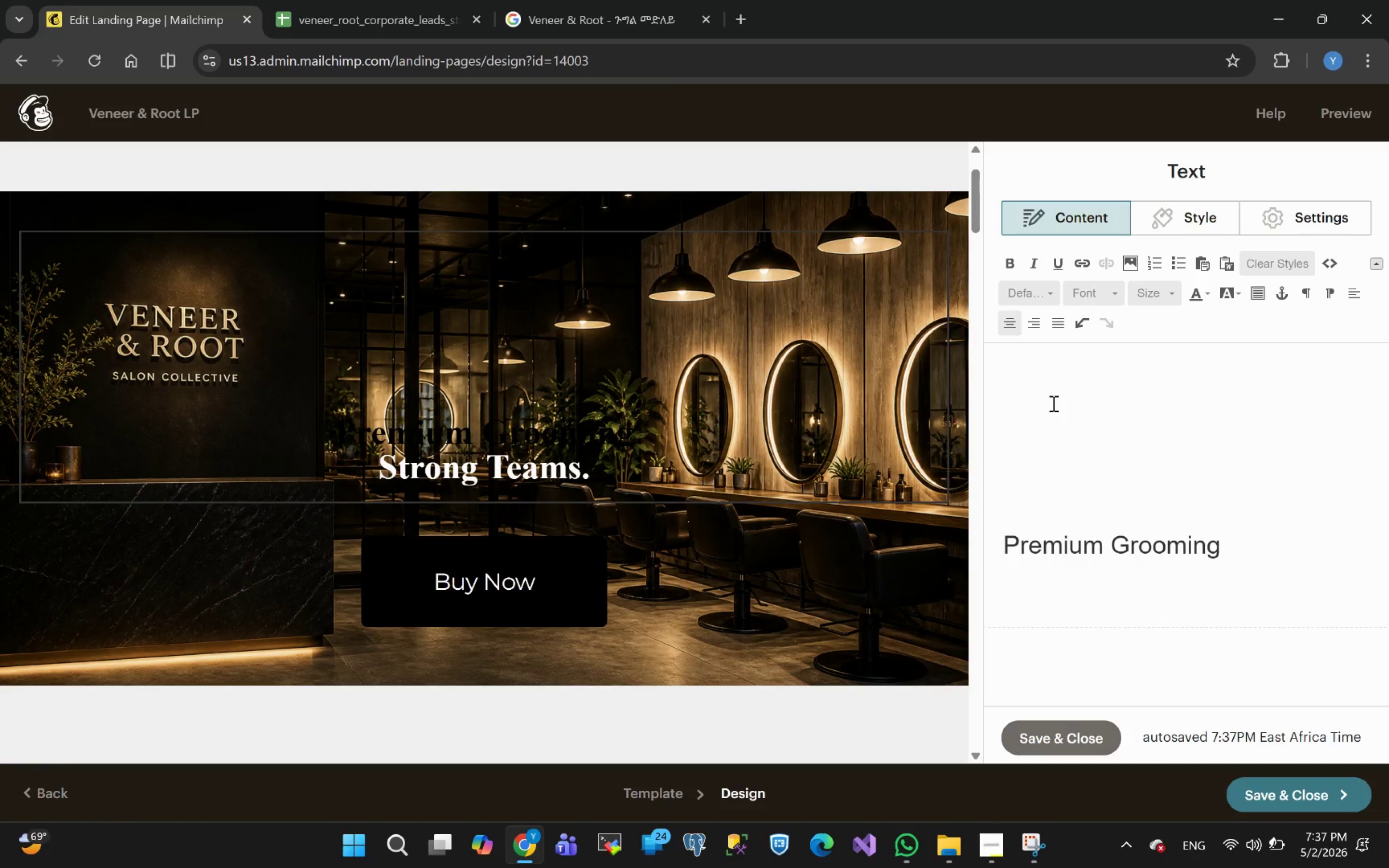 
key(Control+A)
 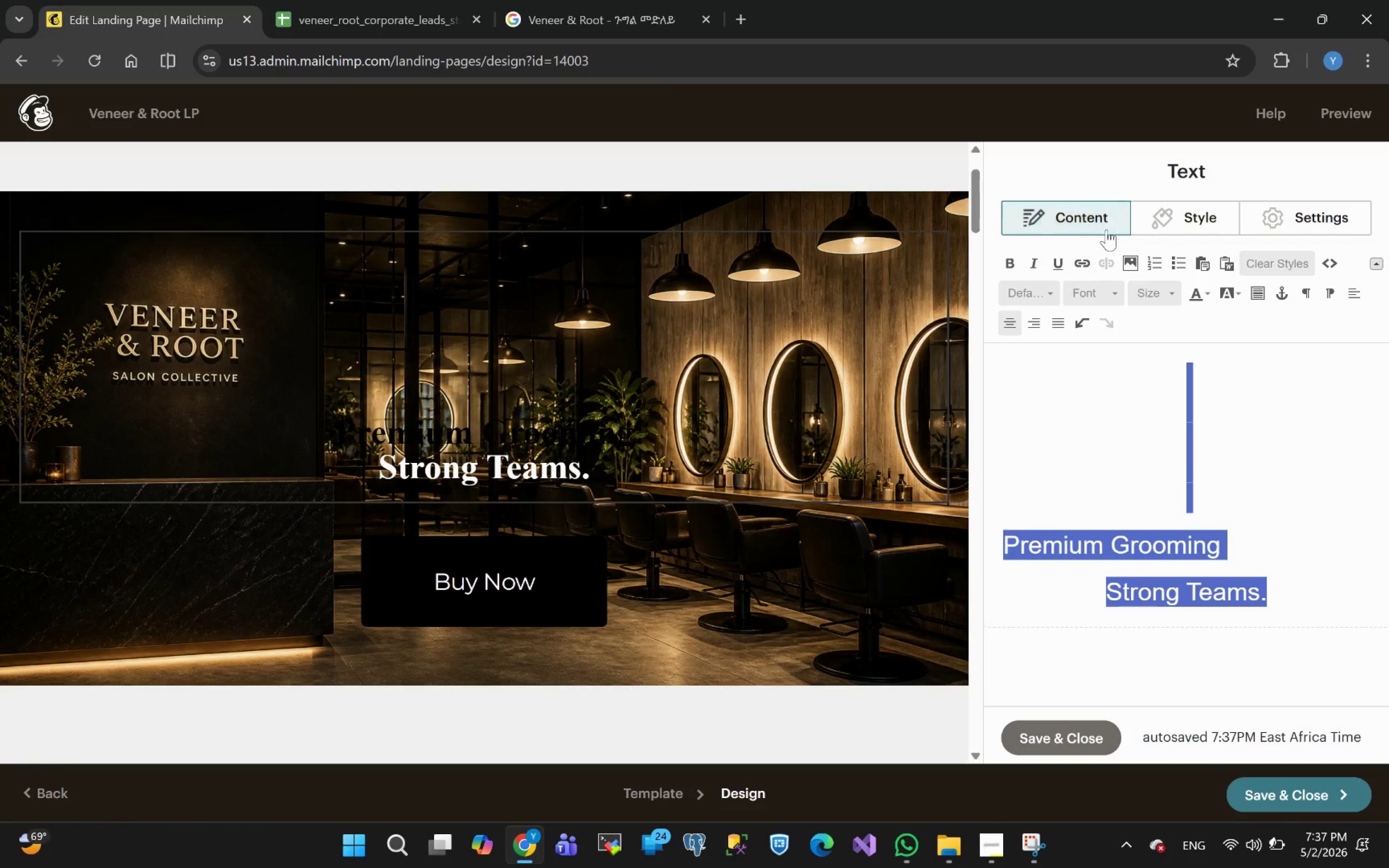 
left_click([1011, 324])
 